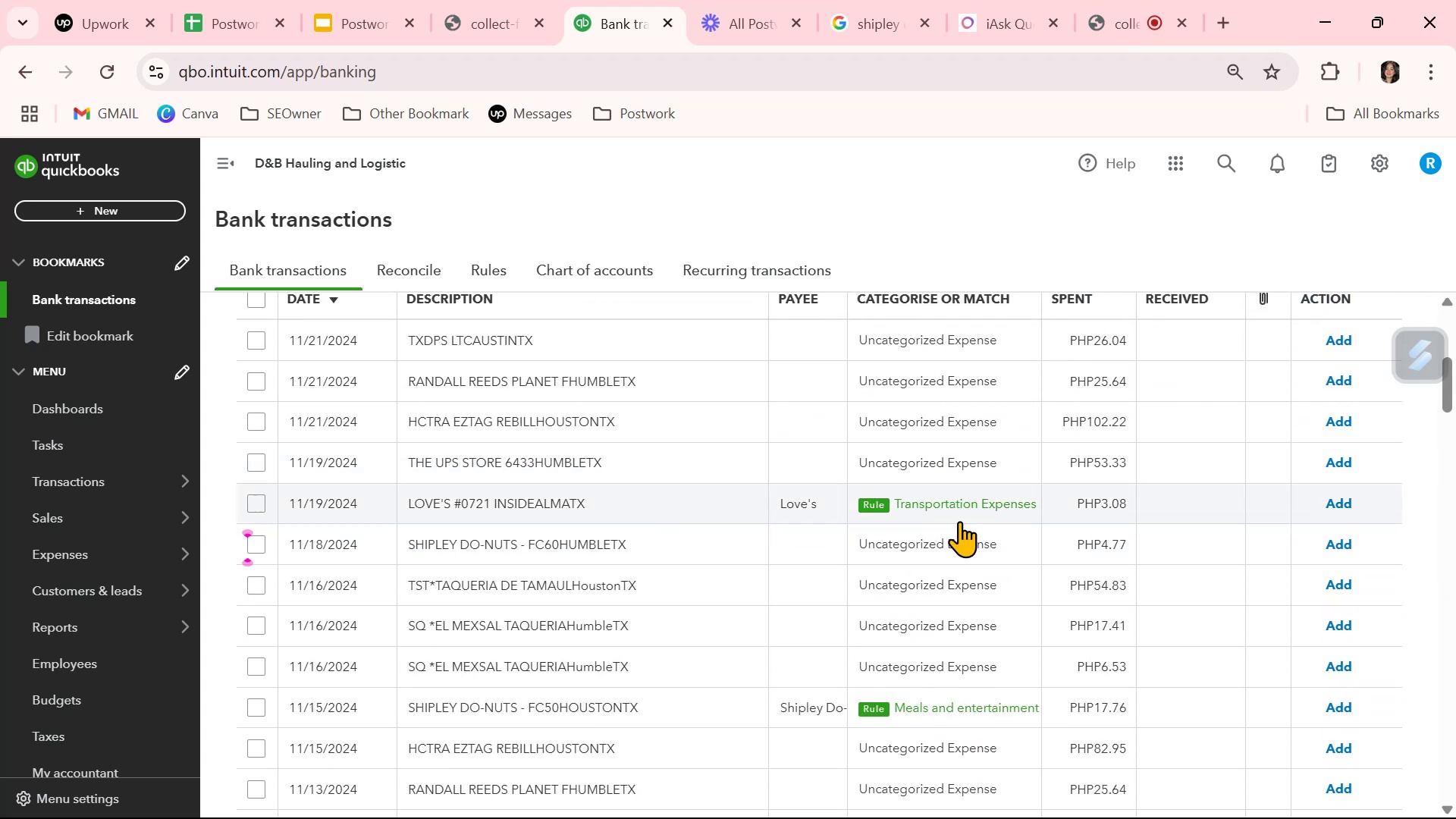 
scroll: coordinate [968, 609], scroll_direction: none, amount: 0.0
 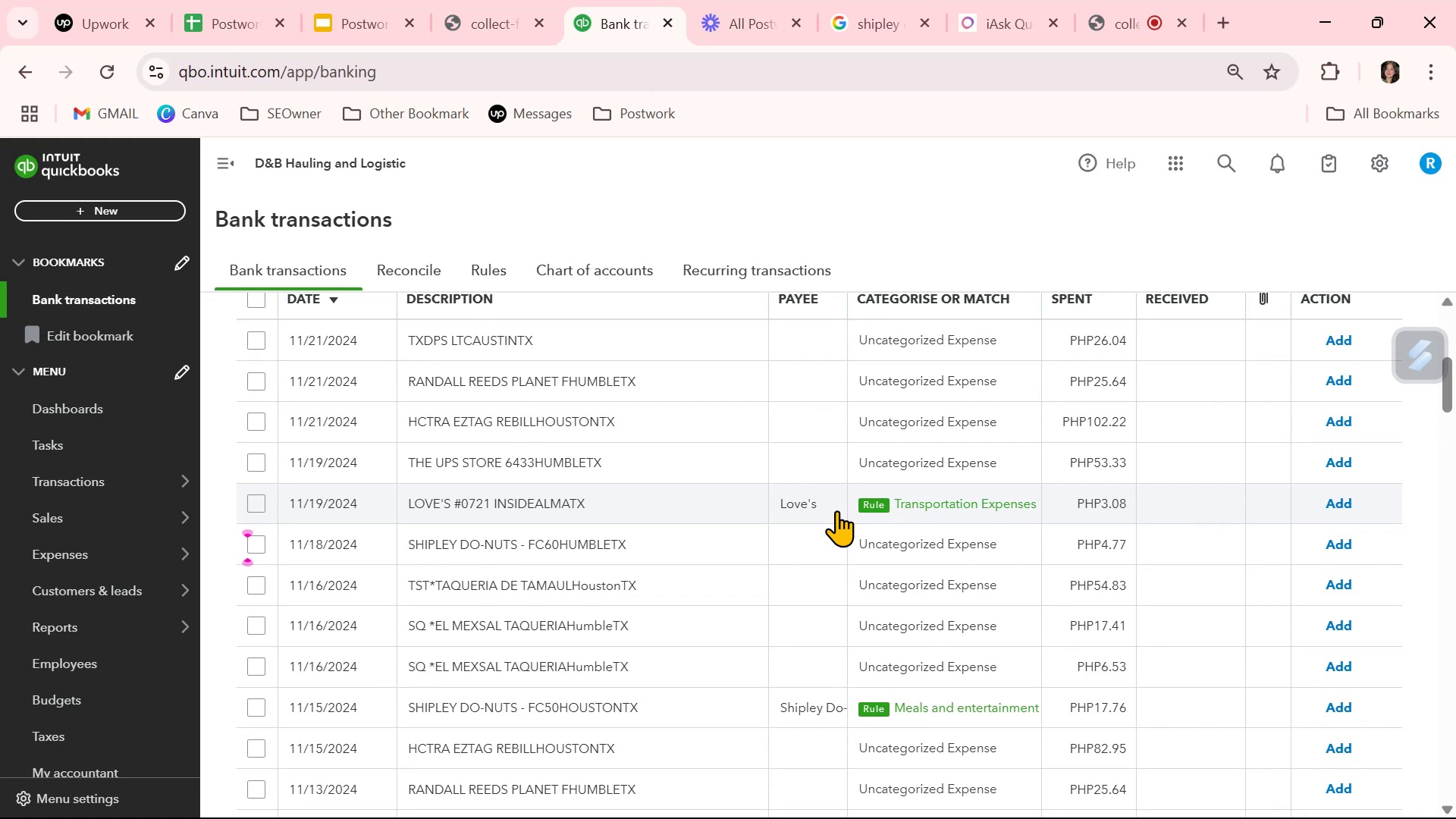 
wait(16.19)
 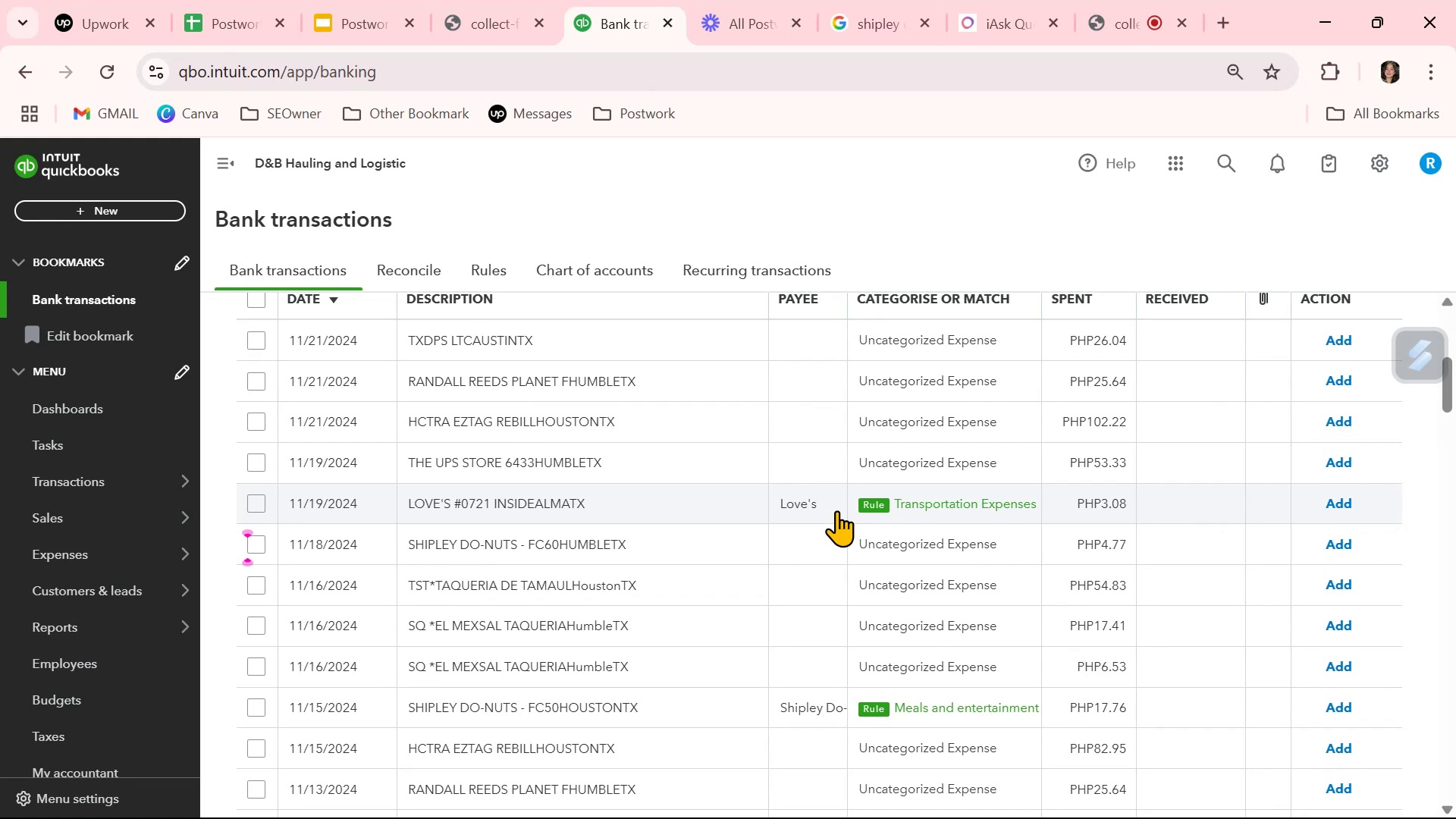 
scroll: coordinate [914, 647], scroll_direction: down, amount: 3.0
 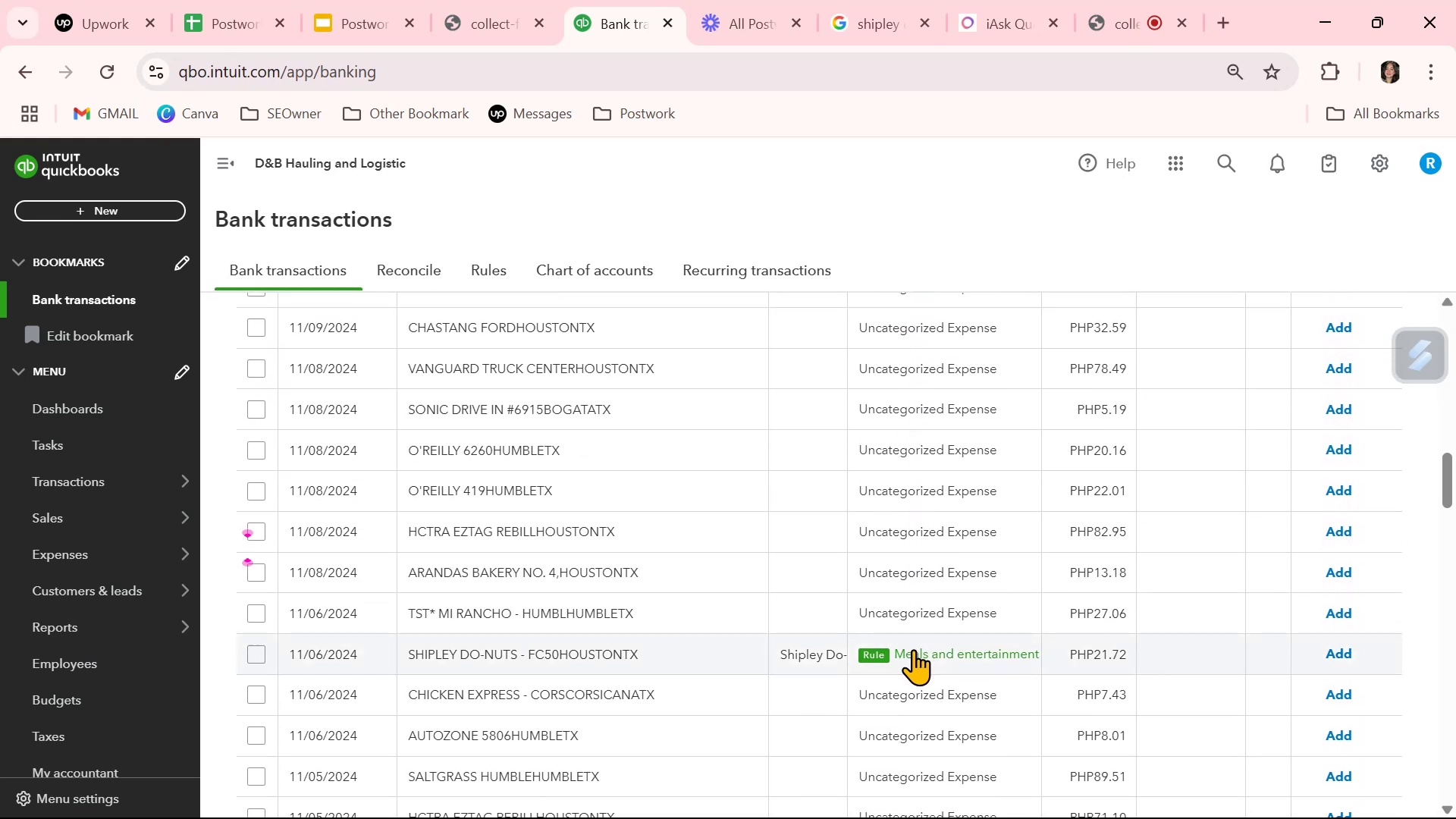 
scroll: coordinate [913, 649], scroll_direction: up, amount: 6.0
 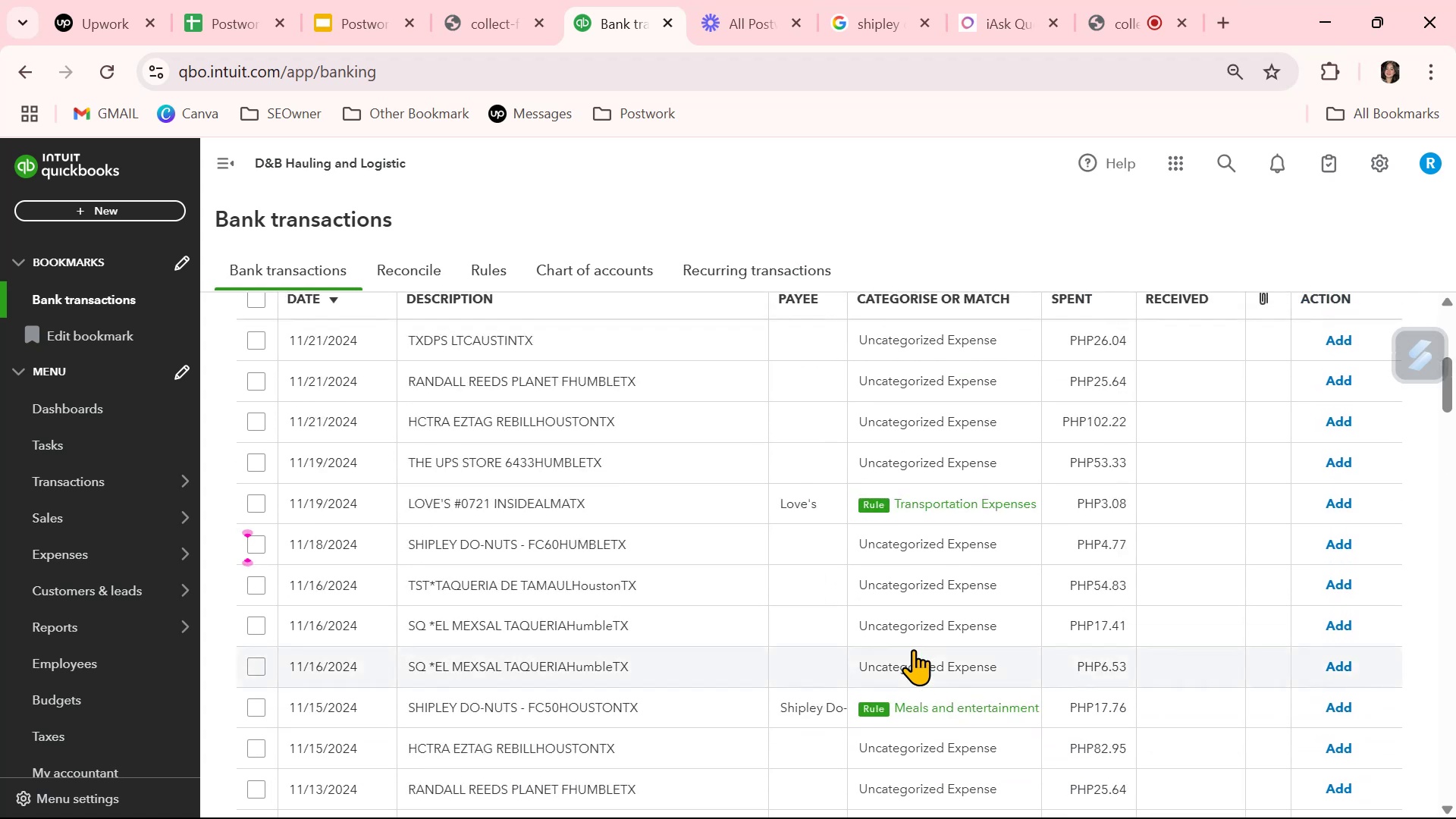 
scroll: coordinate [913, 649], scroll_direction: down, amount: 1.0
 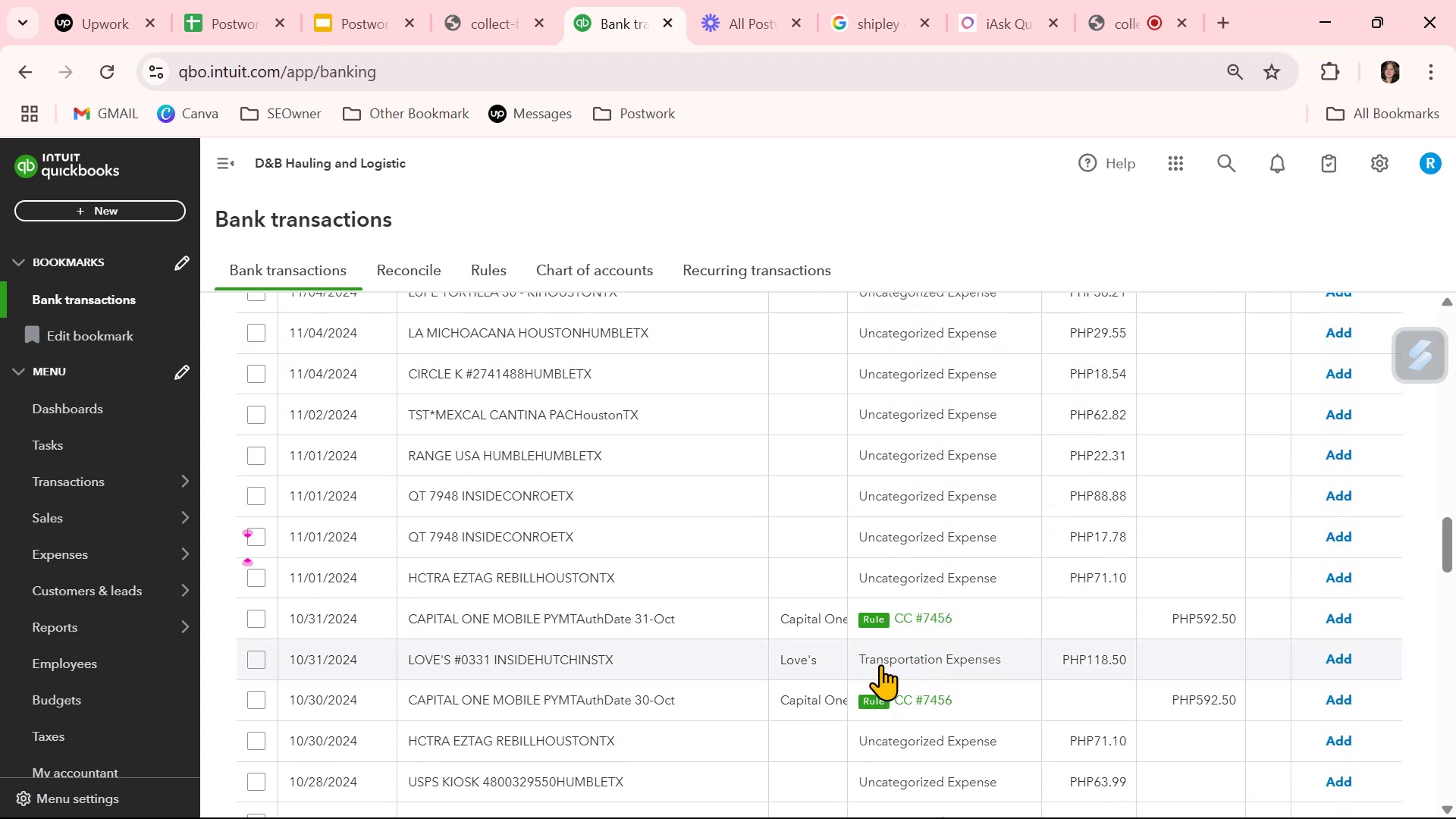 
left_click([895, 661])
 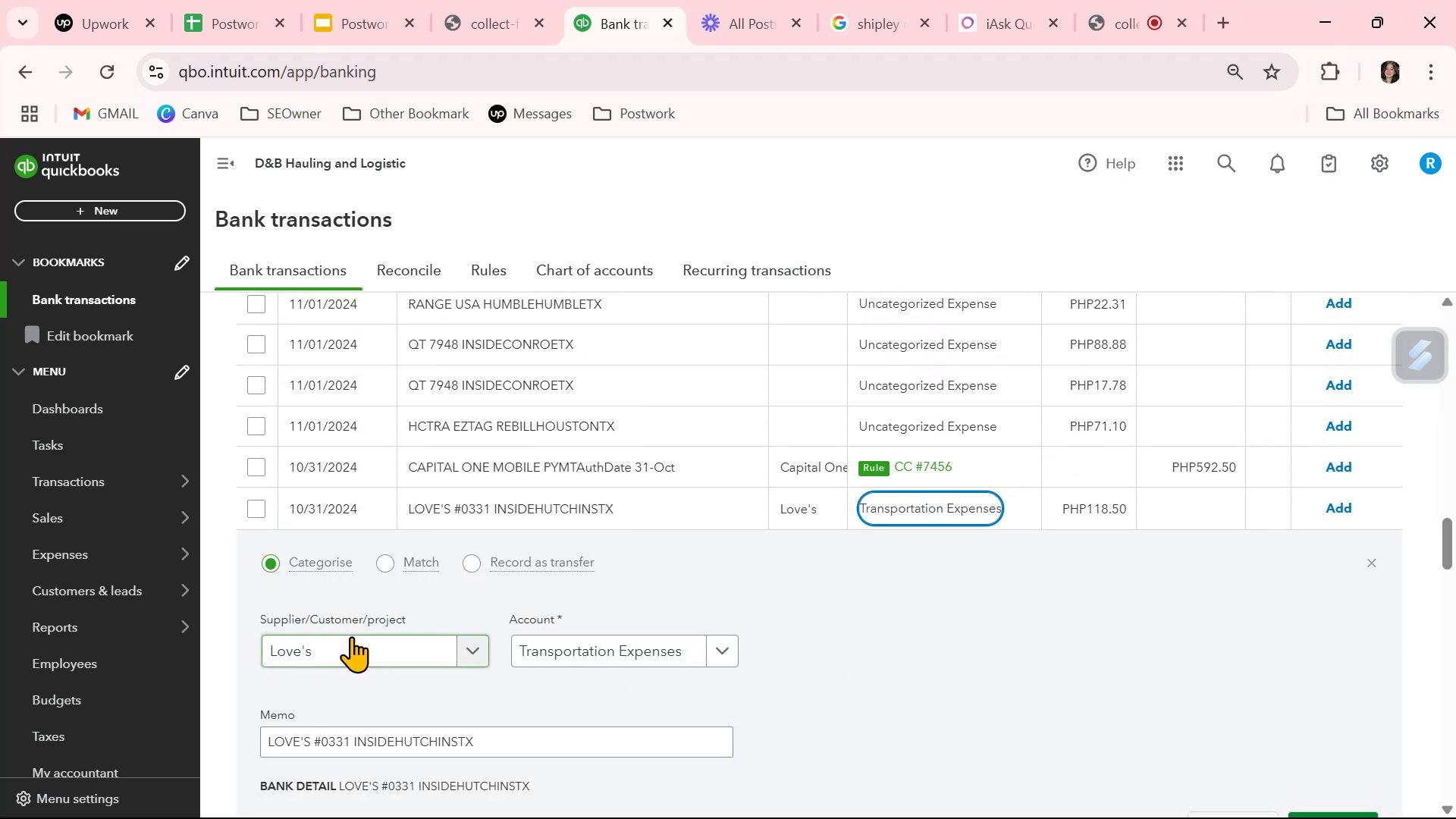 
scroll: coordinate [397, 673], scroll_direction: down, amount: 2.0
 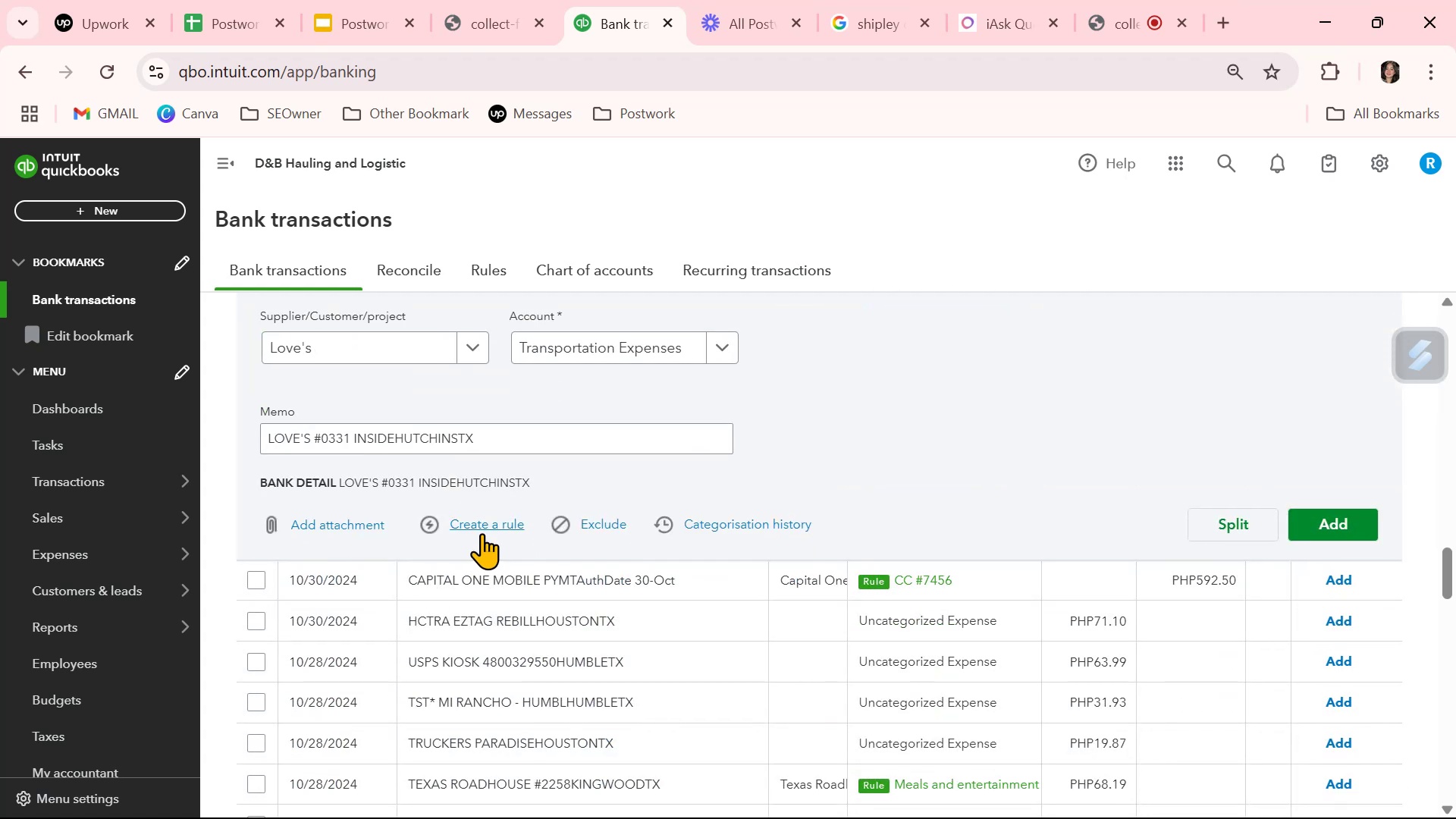 
left_click([482, 522])
 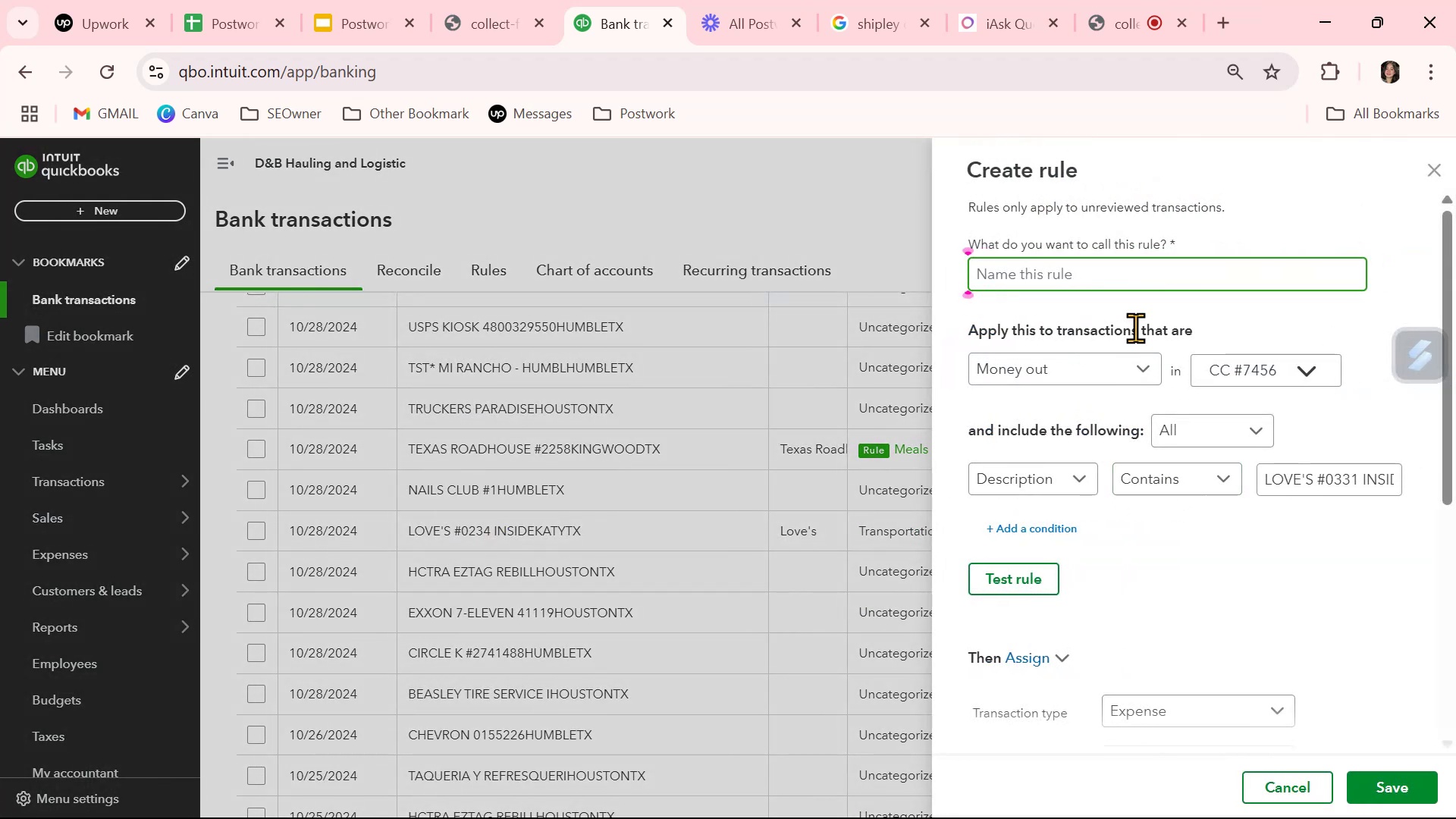 
left_click([1119, 280])
 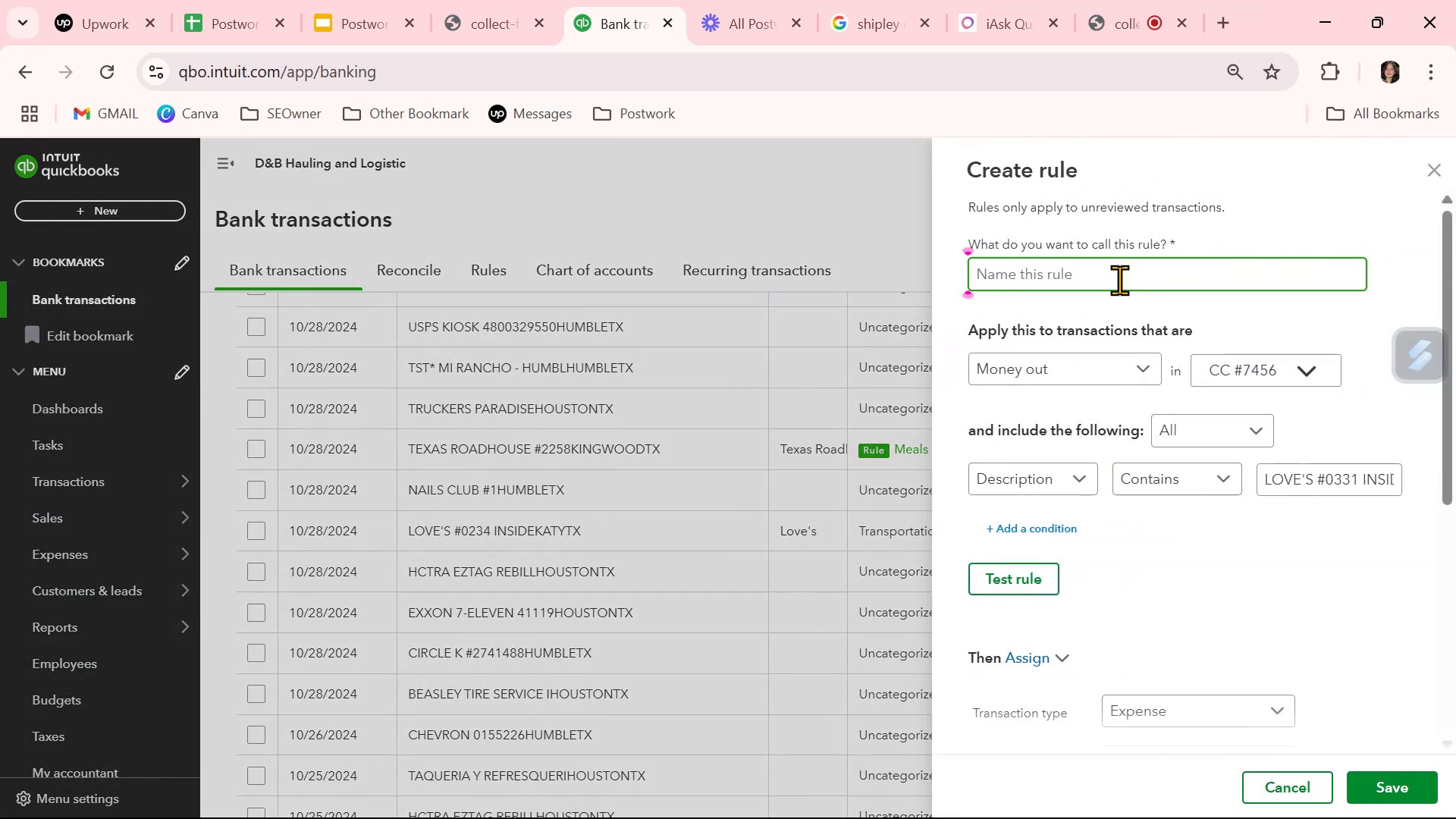 
type(Love's)
 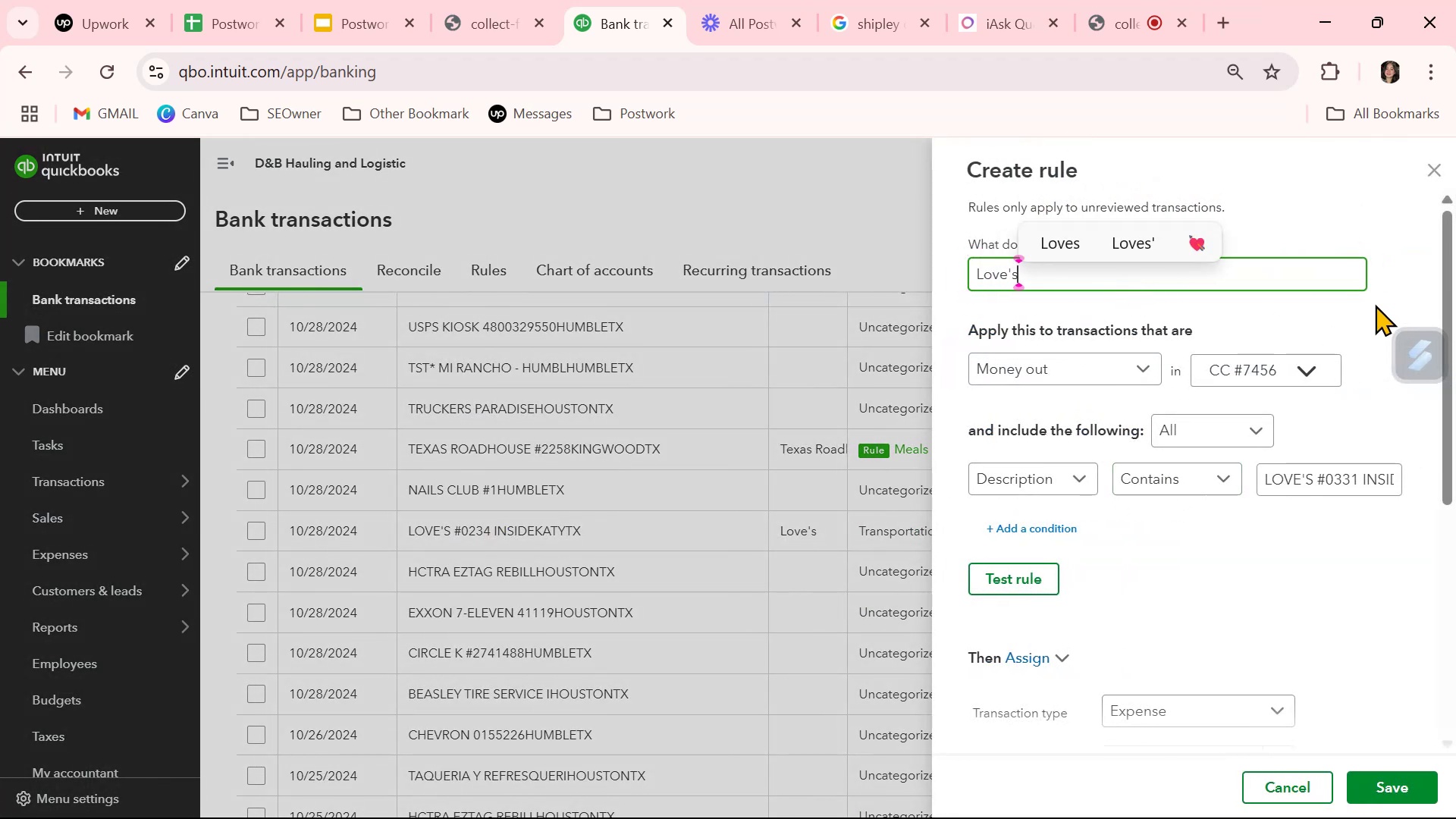 
left_click([1358, 313])
 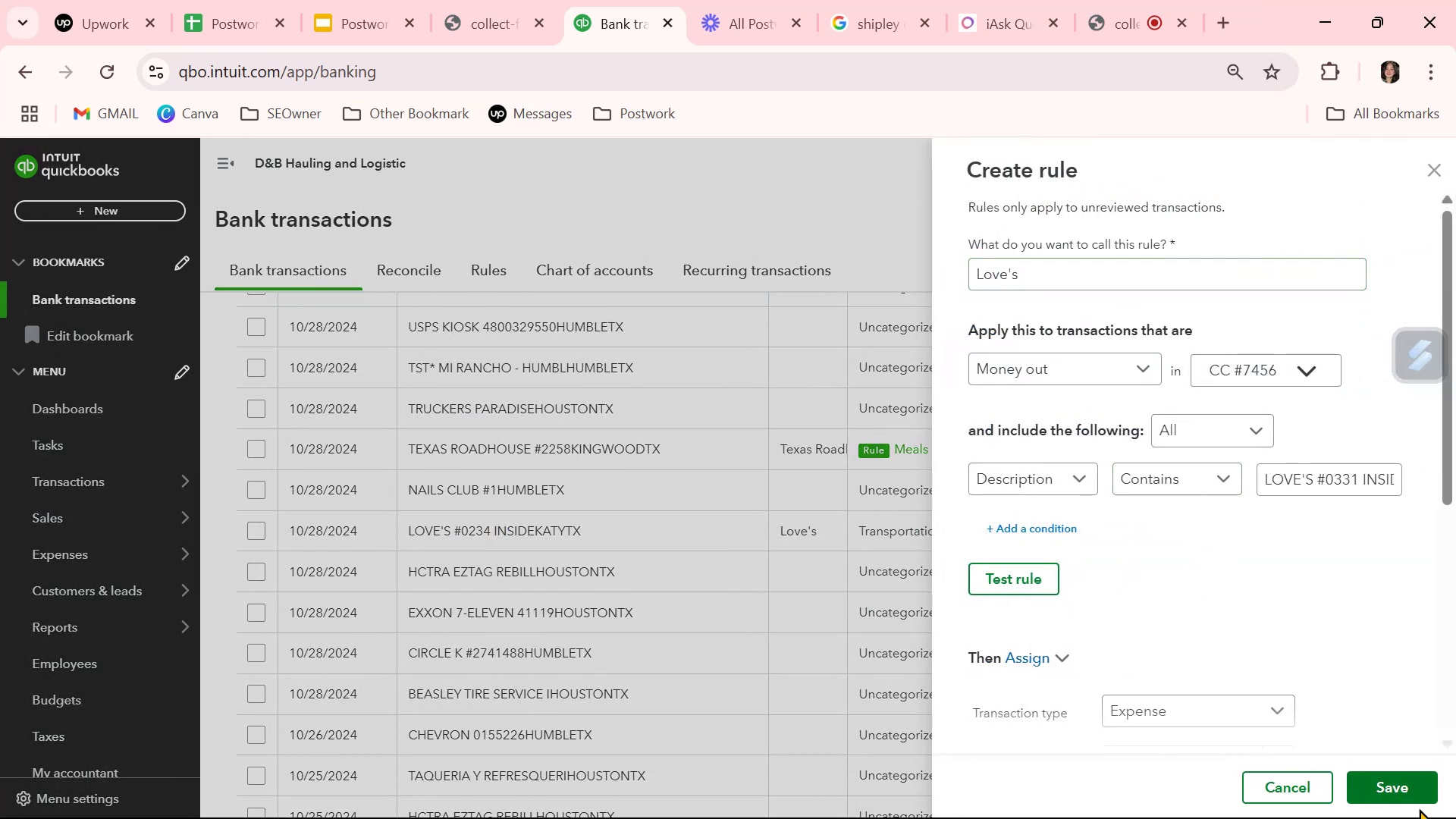 
left_click([1405, 792])
 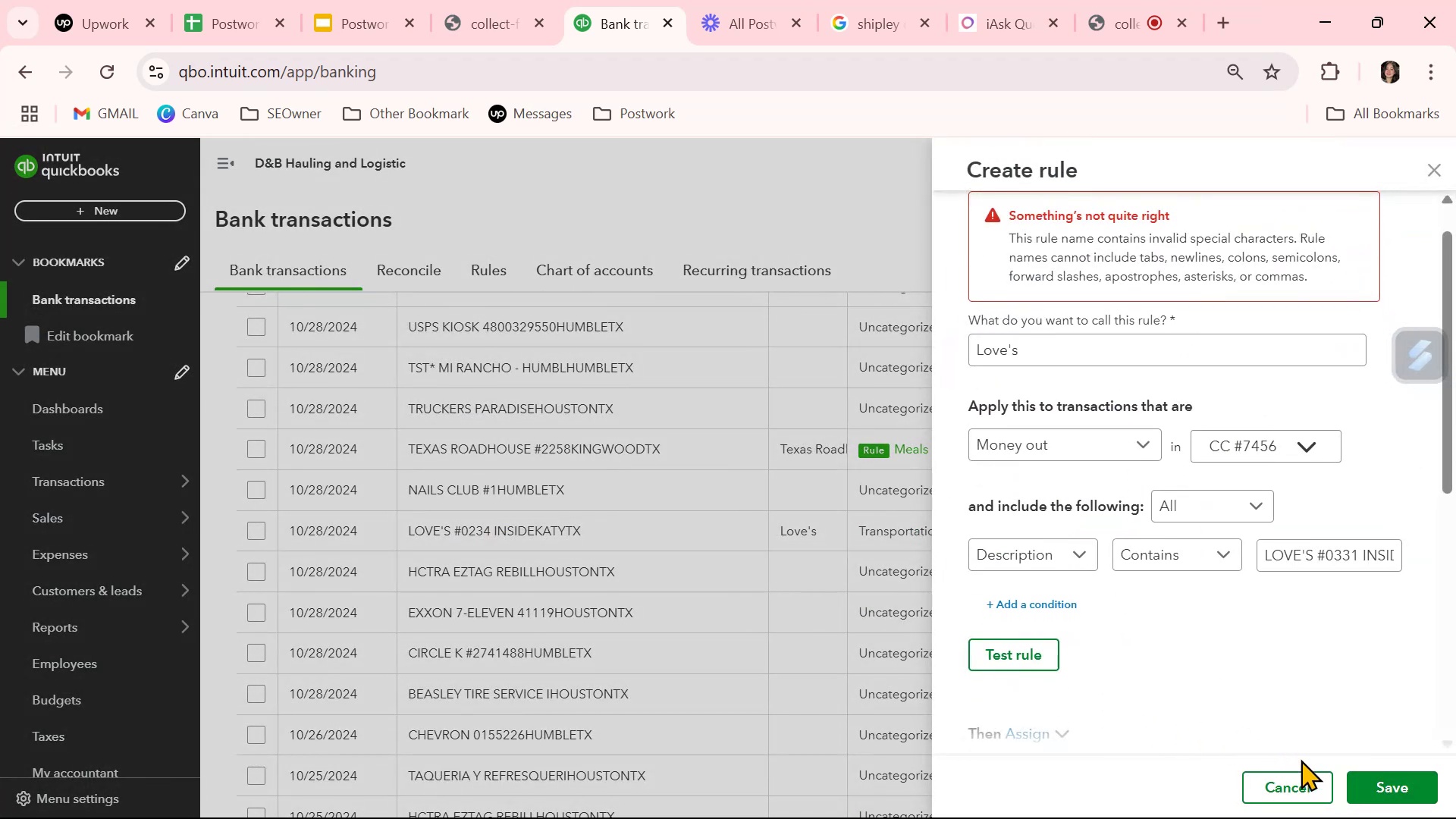 
left_click([1388, 793])
 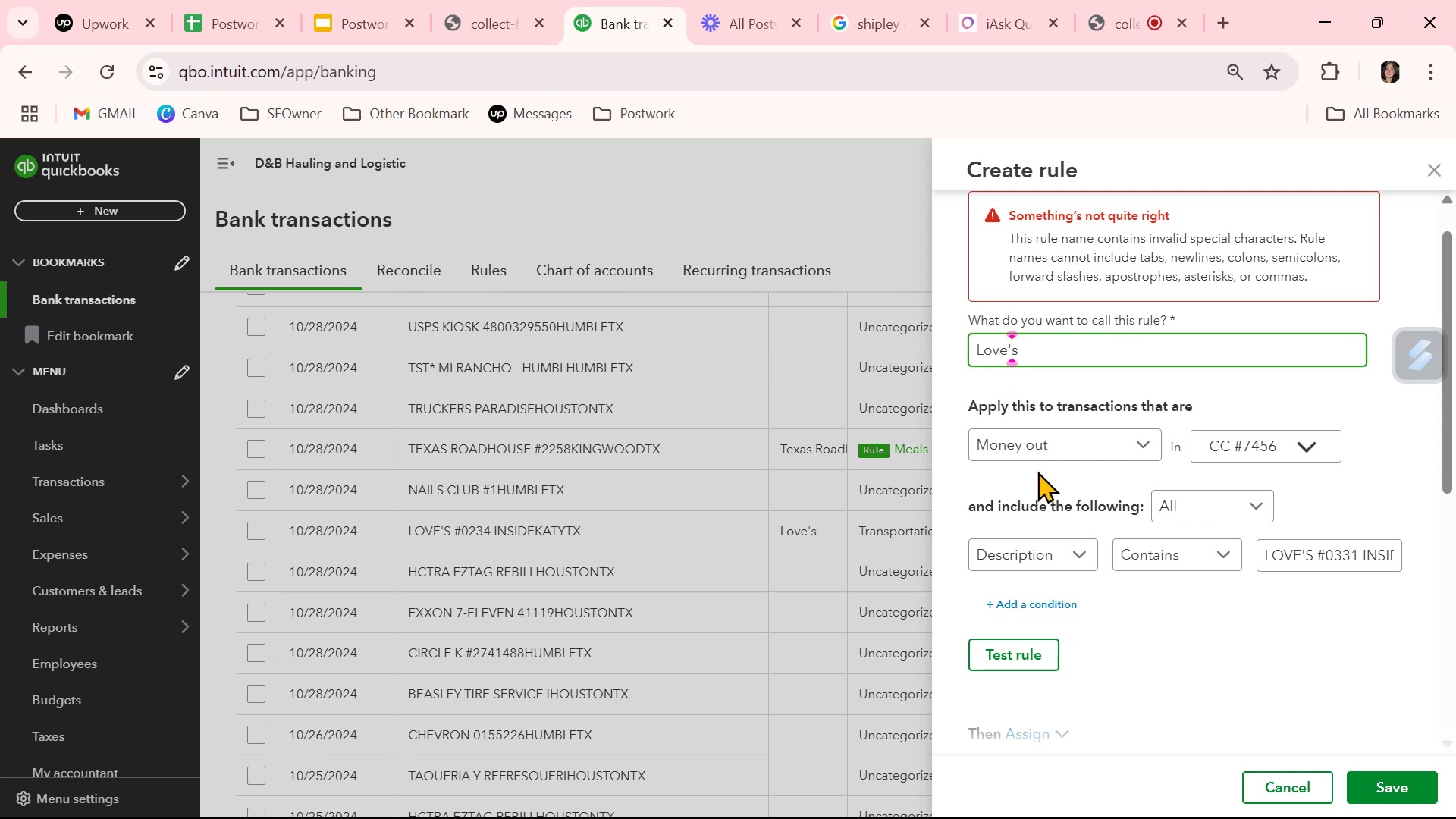 
wait(13.54)
 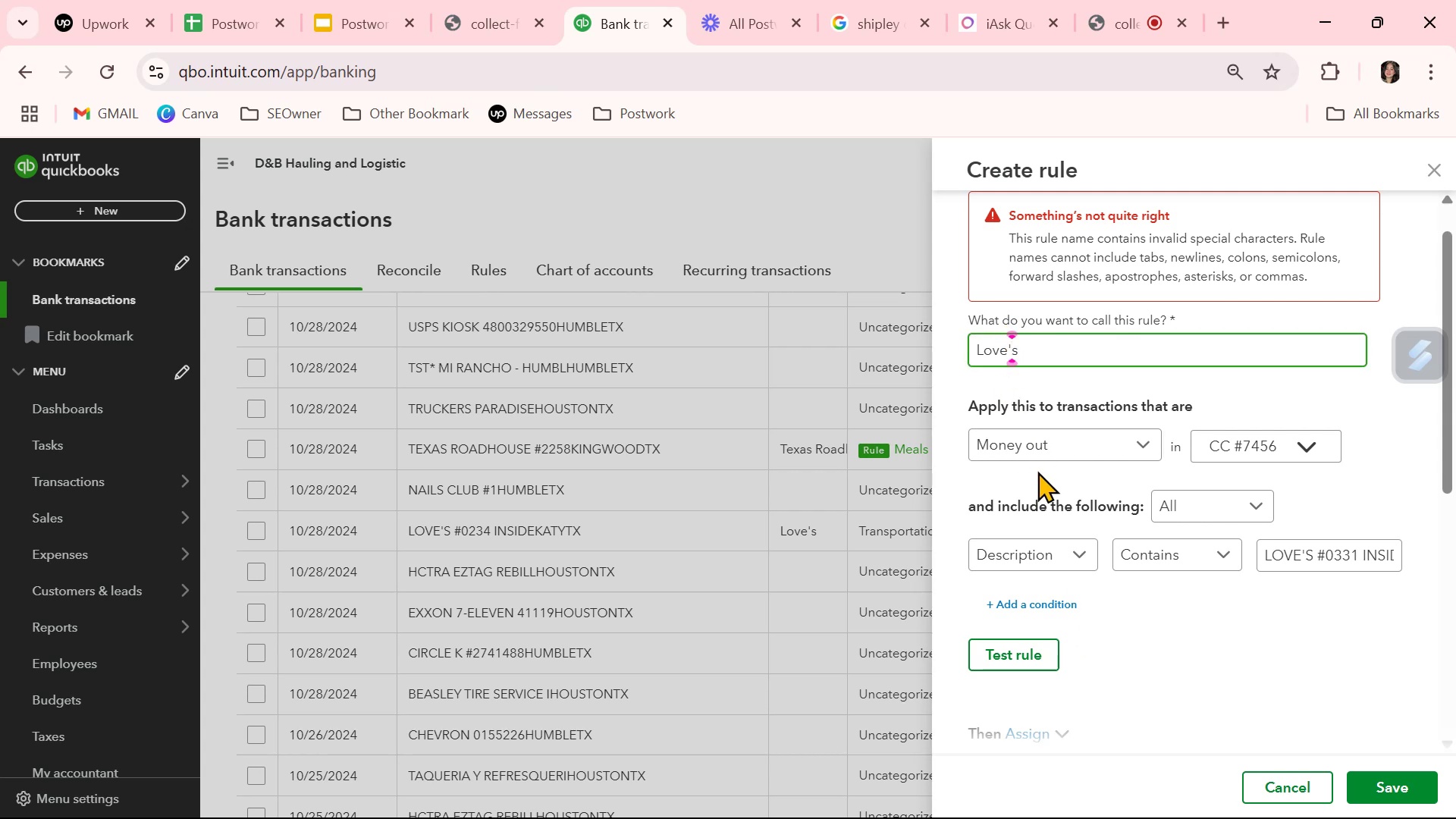 
left_click([1091, 558])
 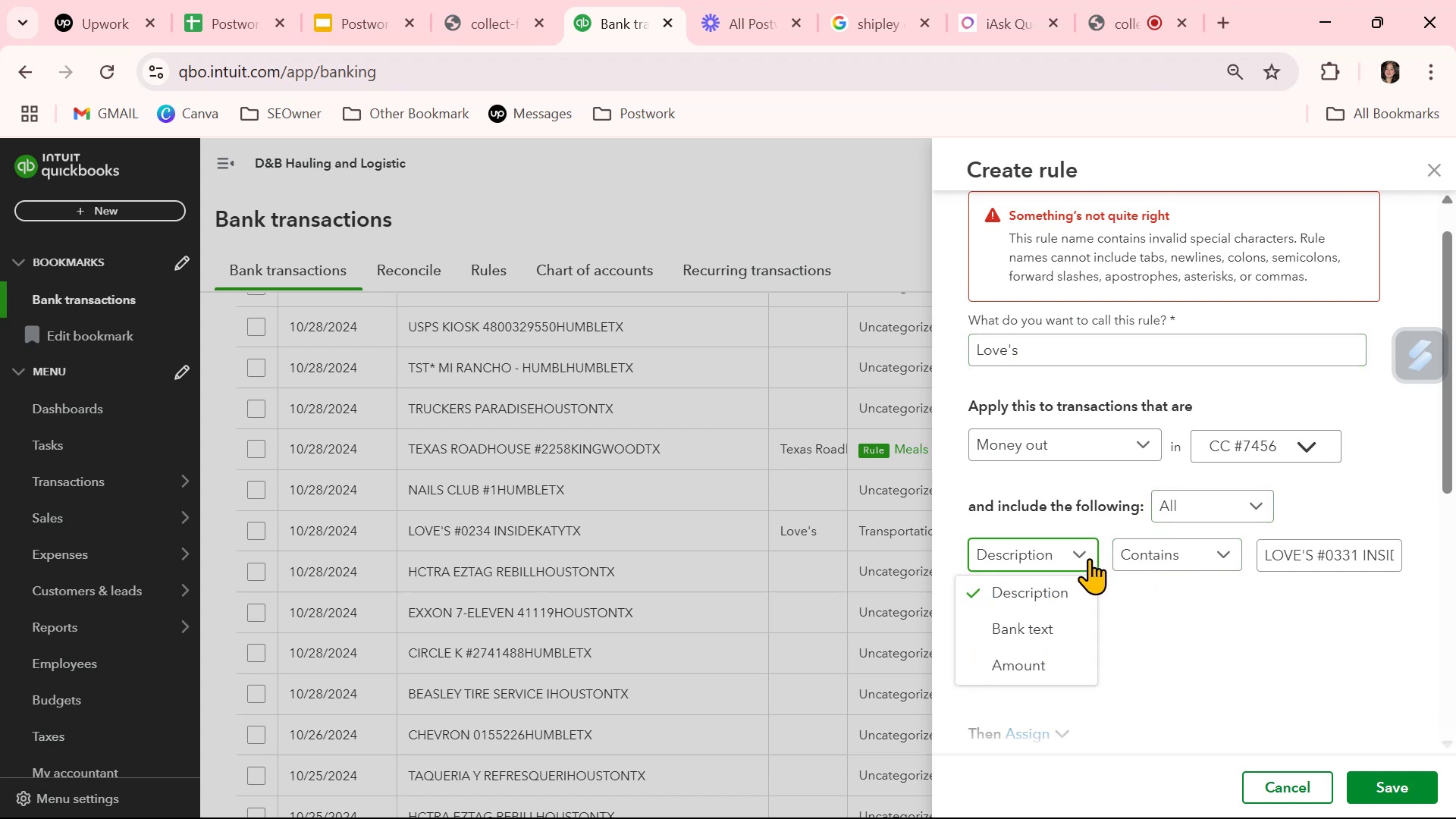 
left_click([1089, 558])
 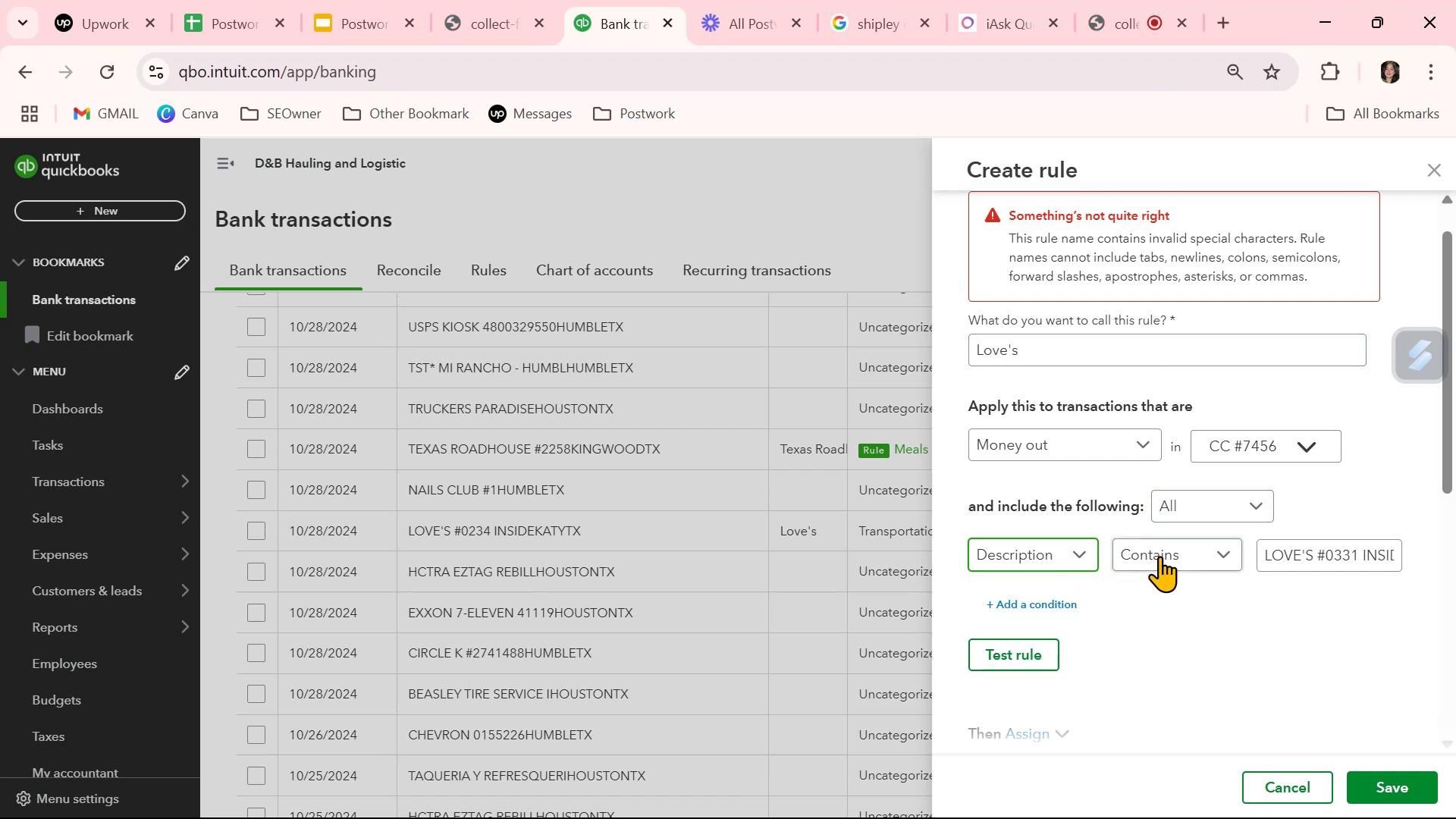 
left_click([1187, 561])
 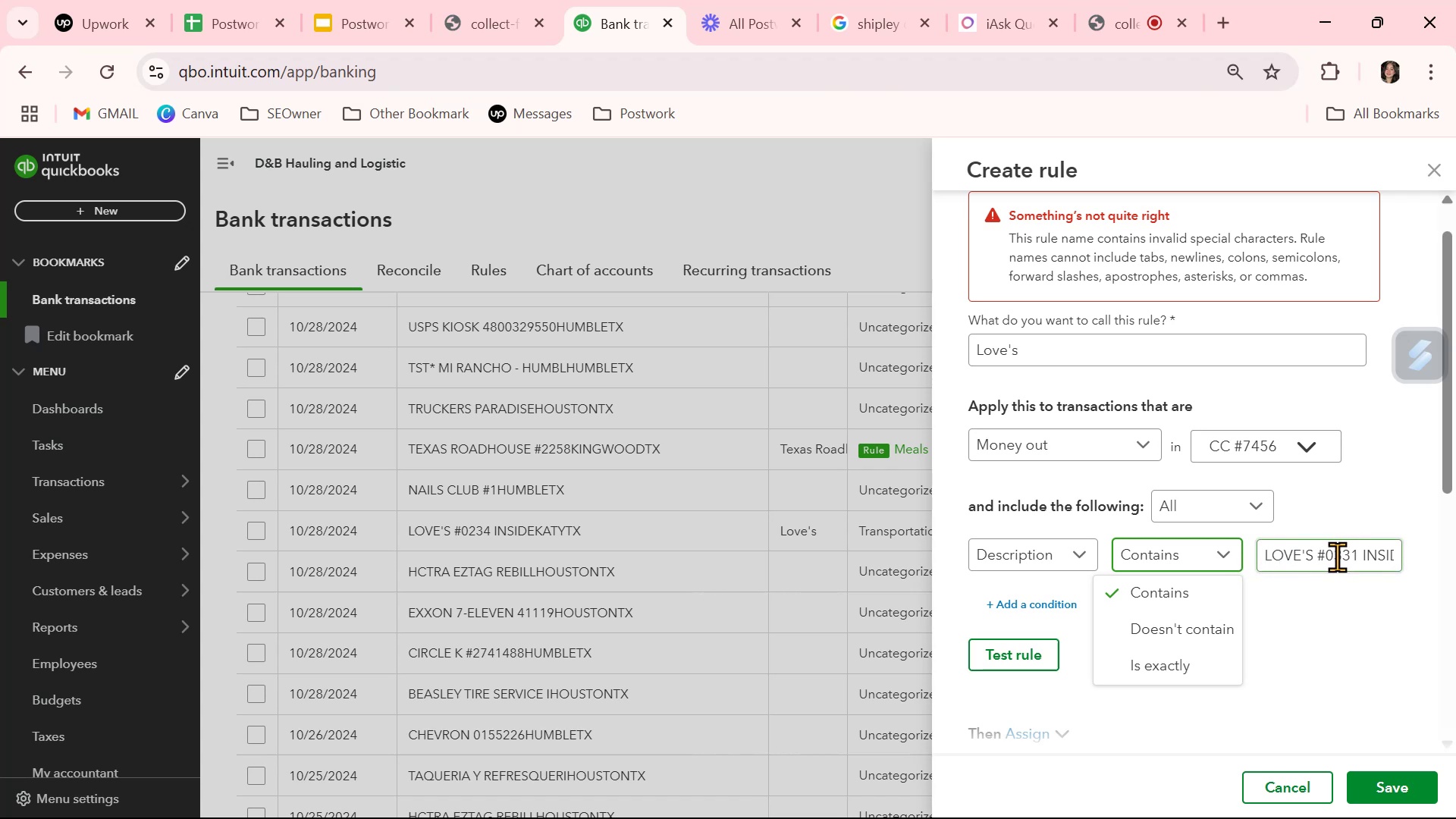 
wait(7.84)
 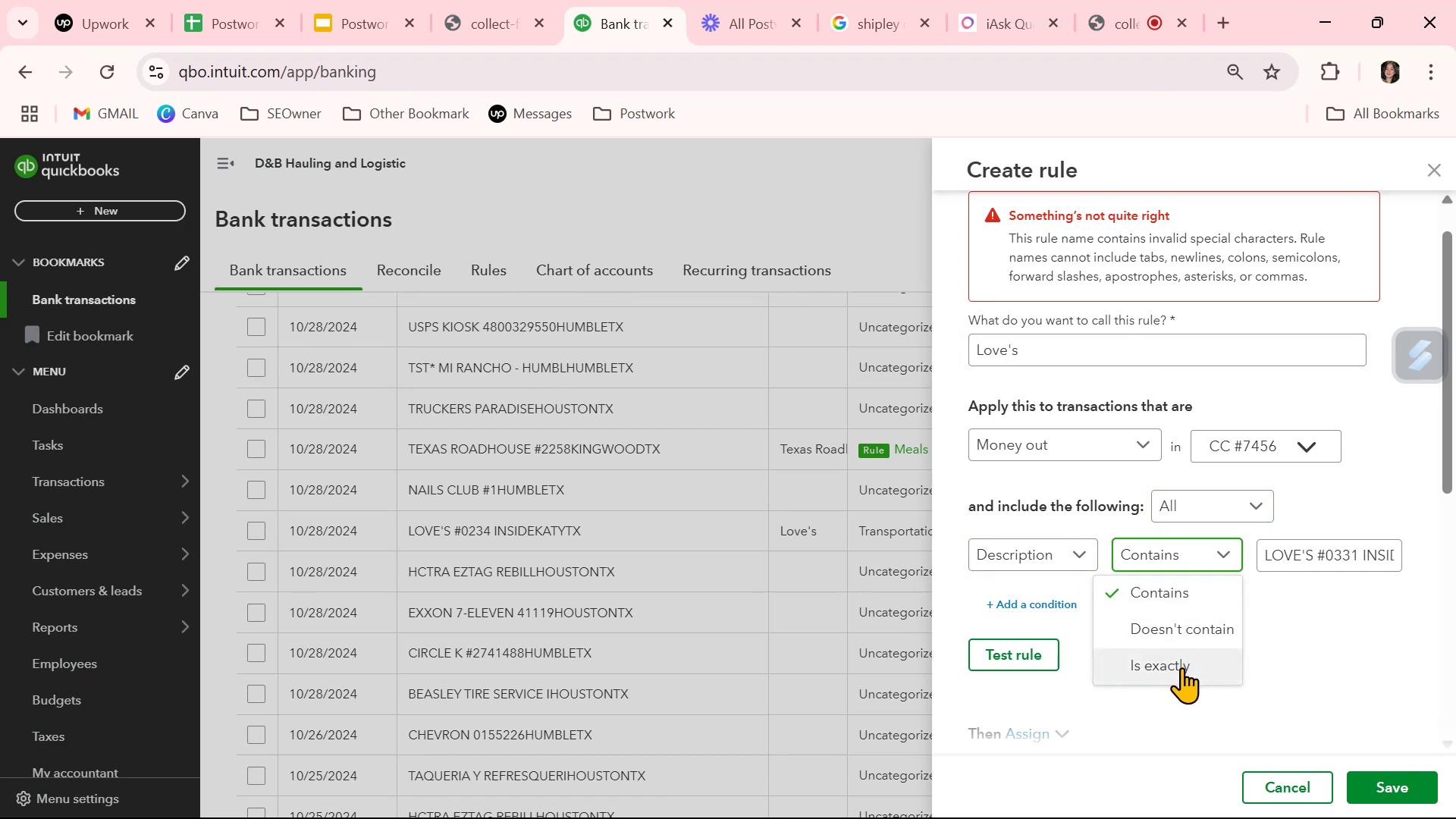 
left_click_drag(start_coordinate=[1307, 552], to_coordinate=[1301, 552])
 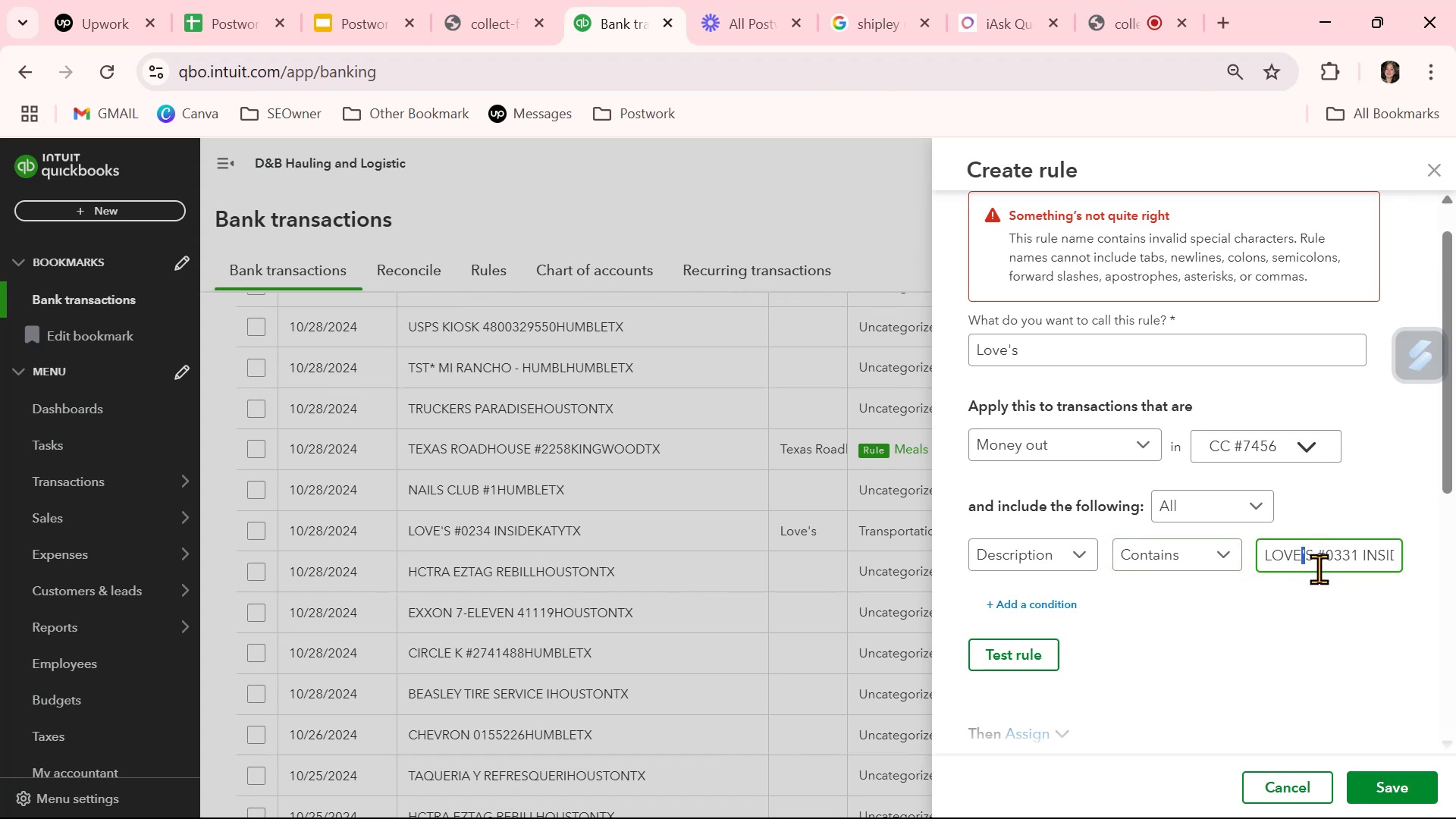 
key(Control+ControlLeft)
 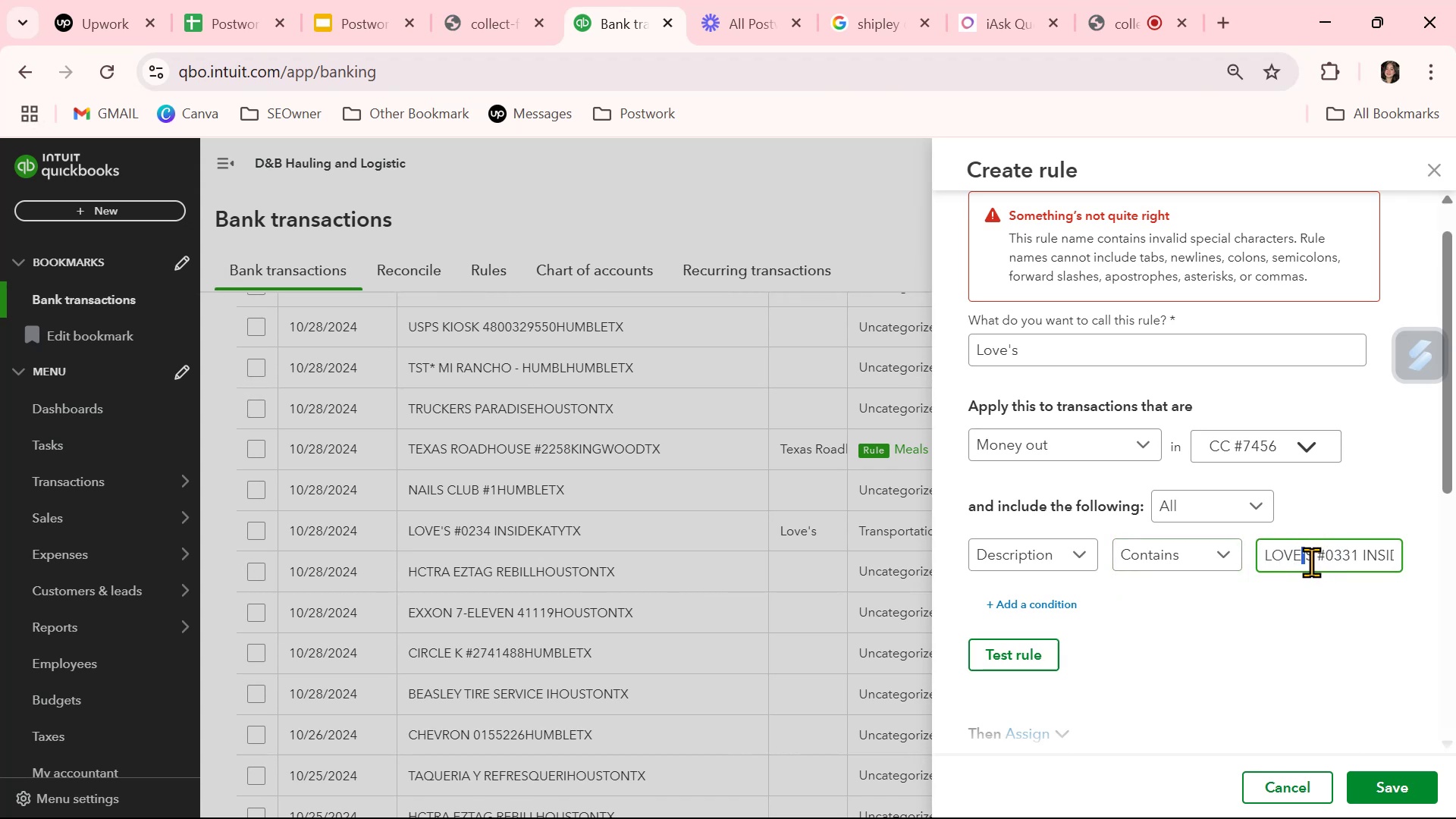 
key(Control+C)
 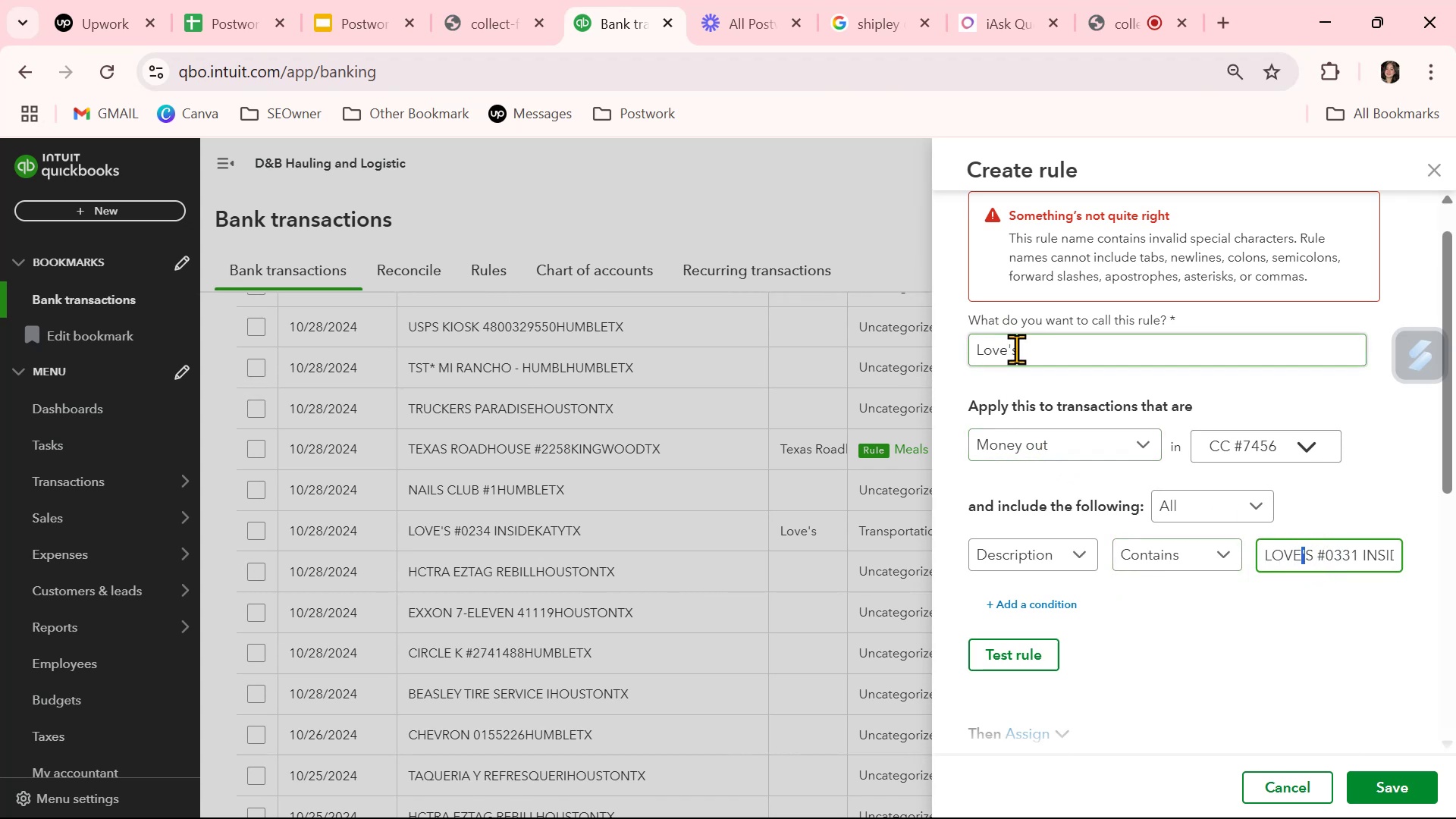 
left_click_drag(start_coordinate=[1012, 350], to_coordinate=[1008, 350])
 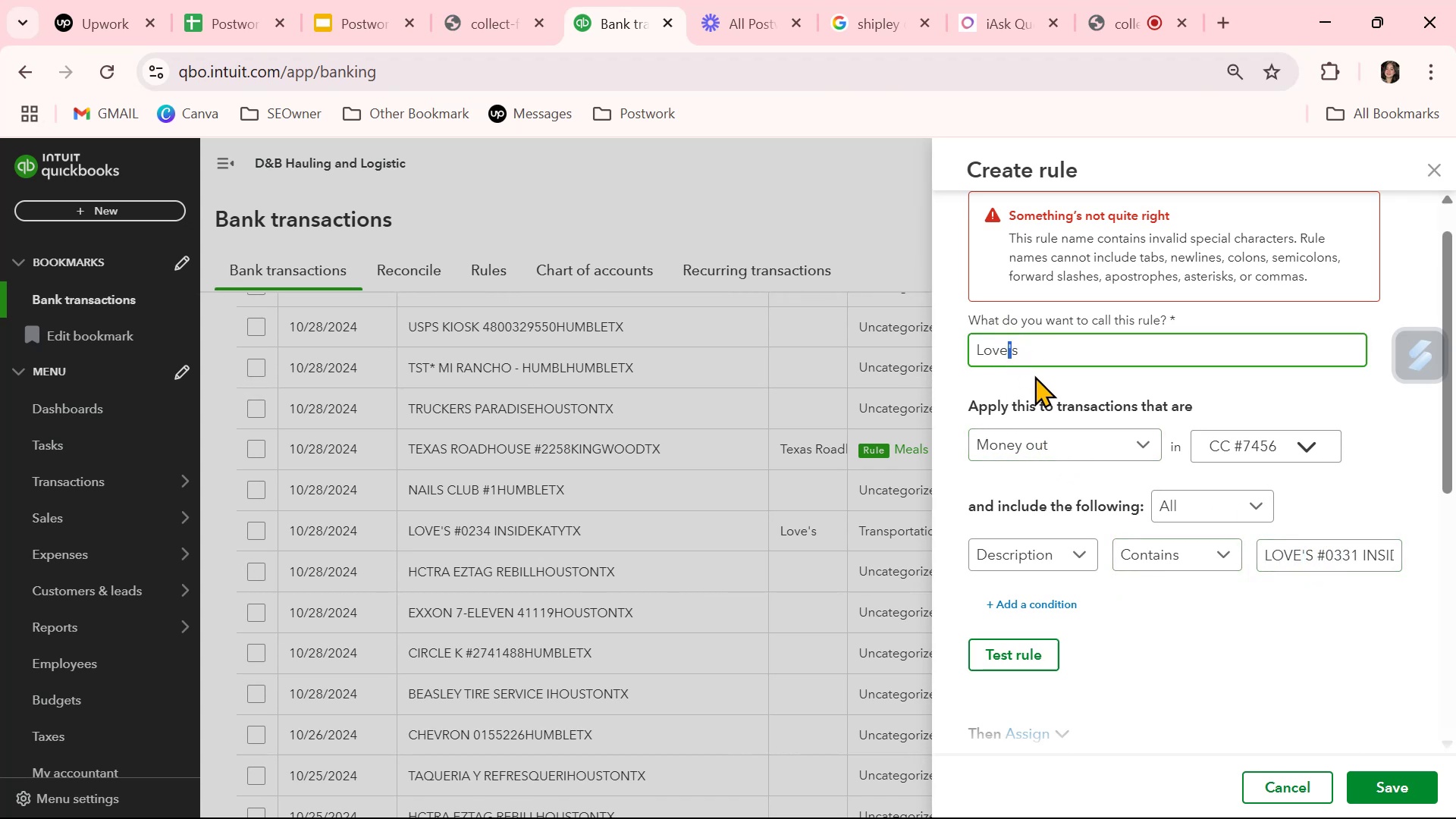 
key(Control+ControlLeft)
 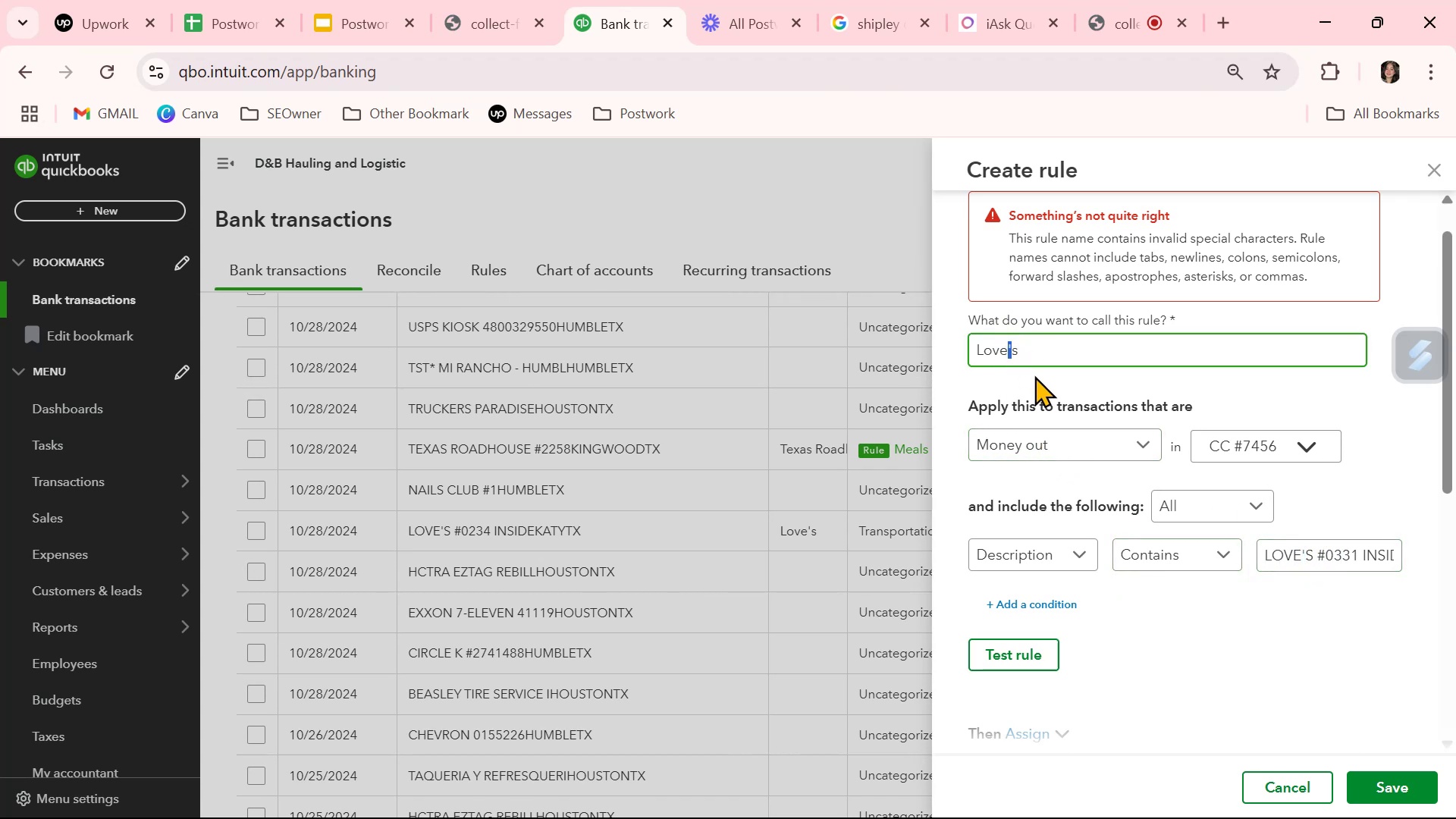 
key(Control+V)
 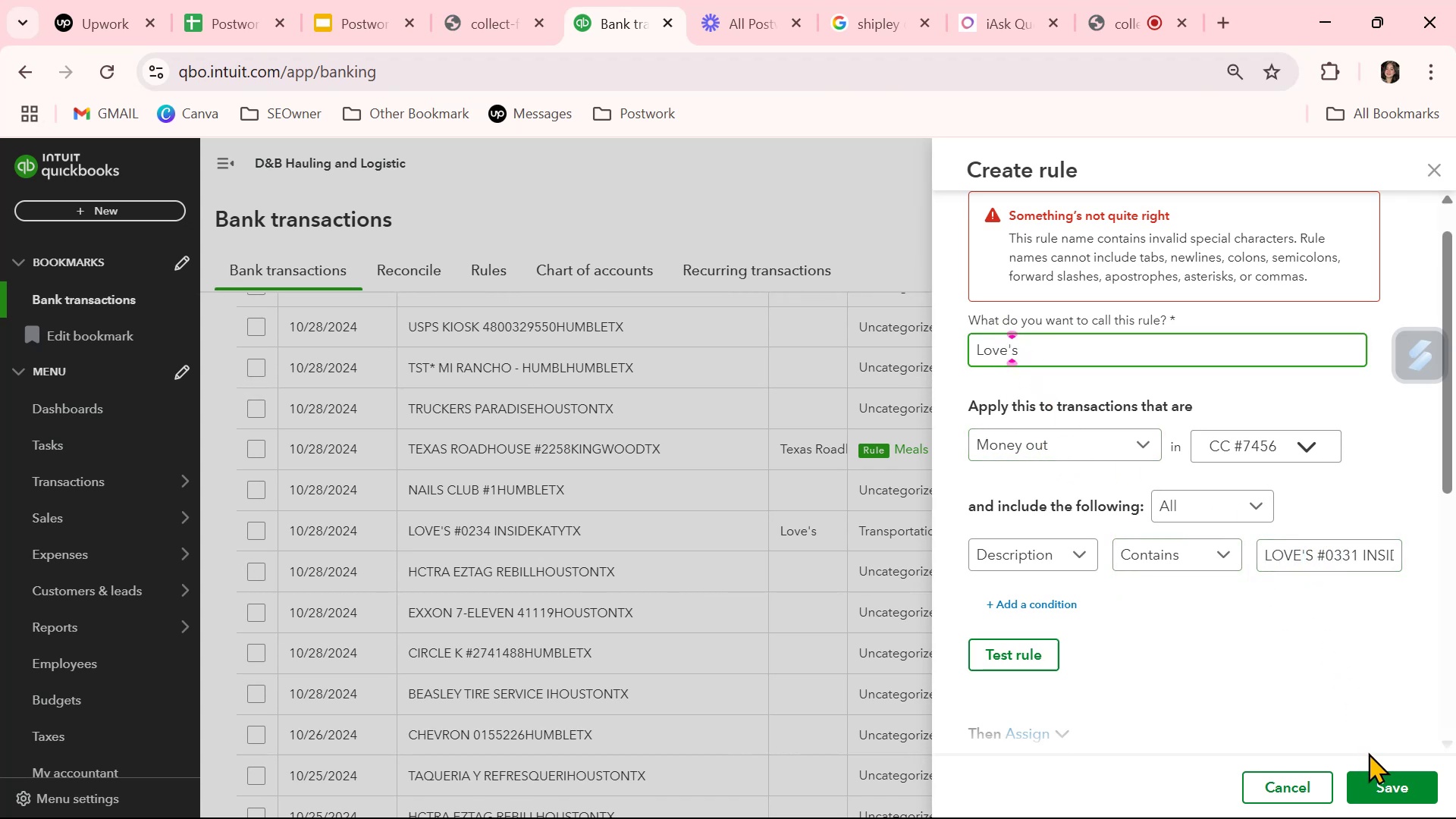 
left_click([1388, 793])
 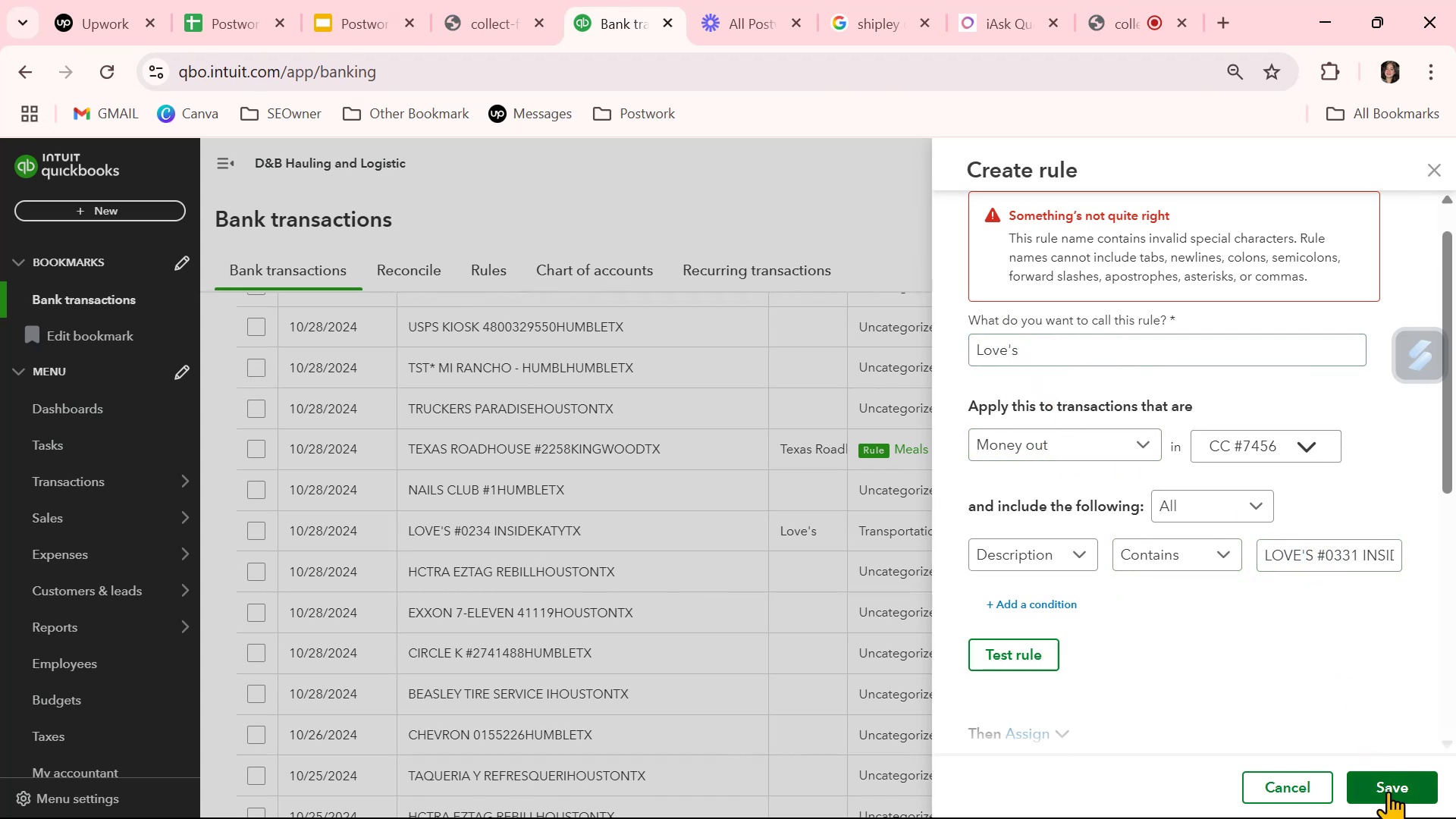 
left_click([1388, 790])
 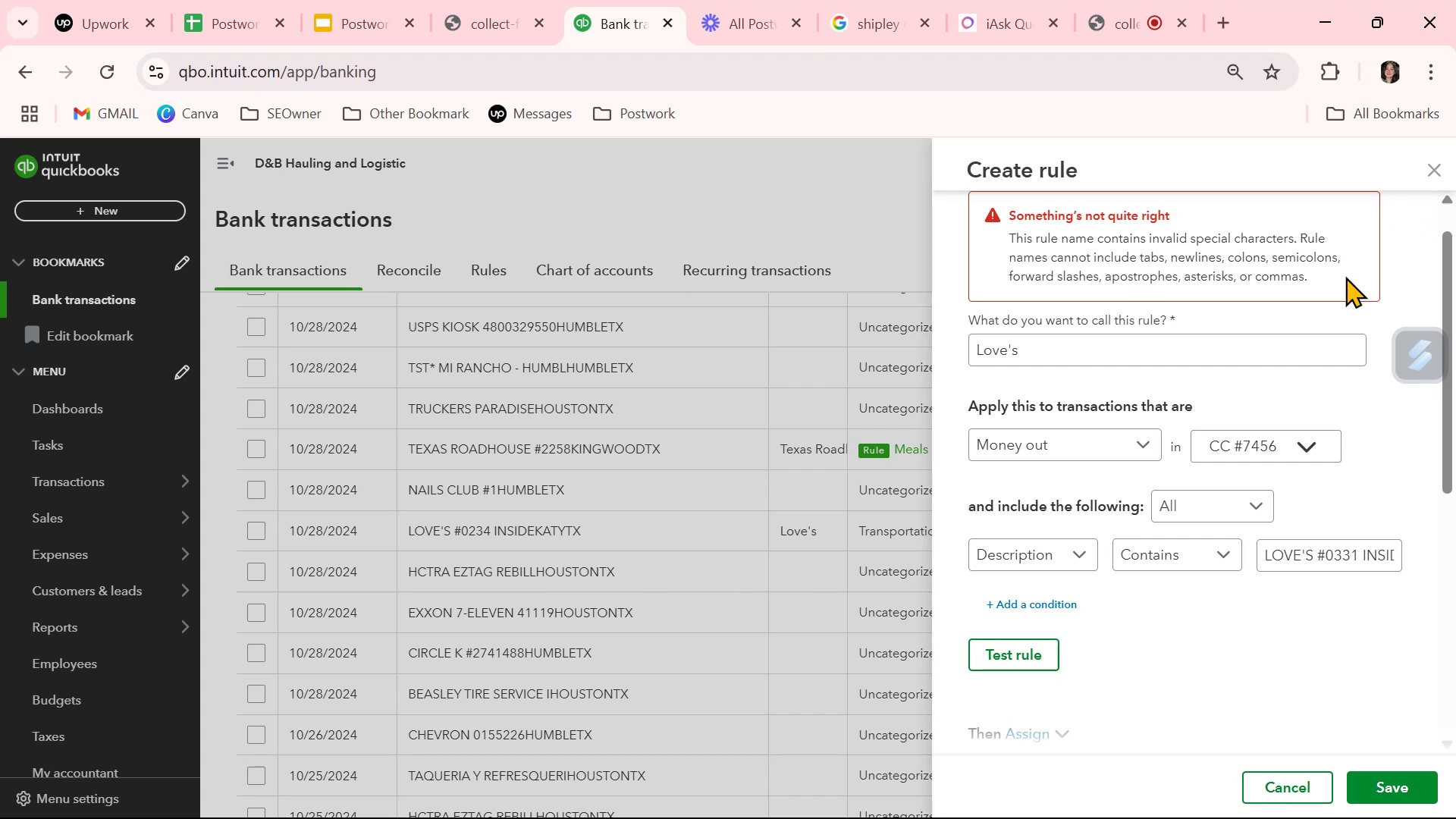 
left_click([1436, 162])
 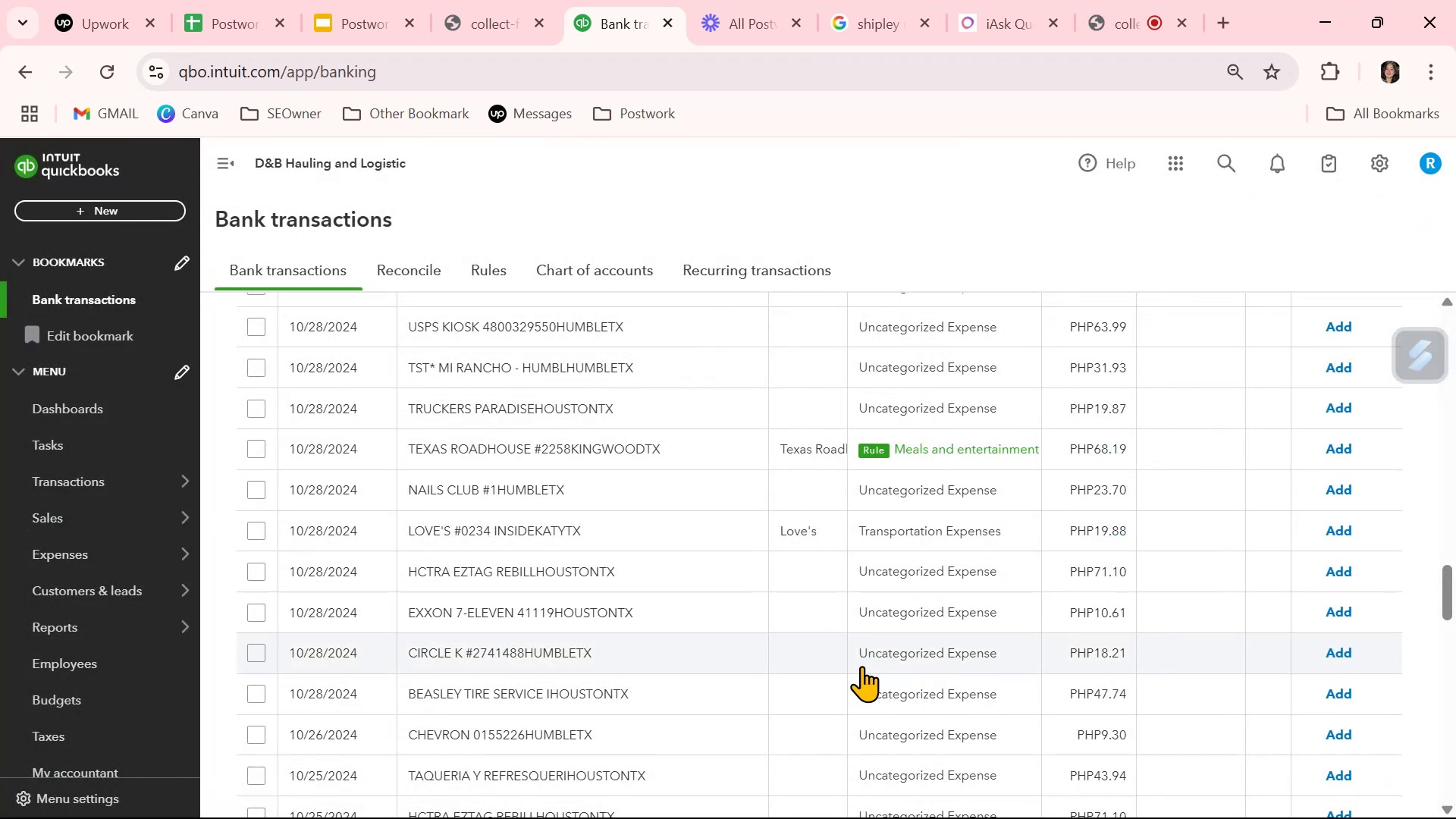 
scroll: coordinate [859, 669], scroll_direction: down, amount: 1.0
 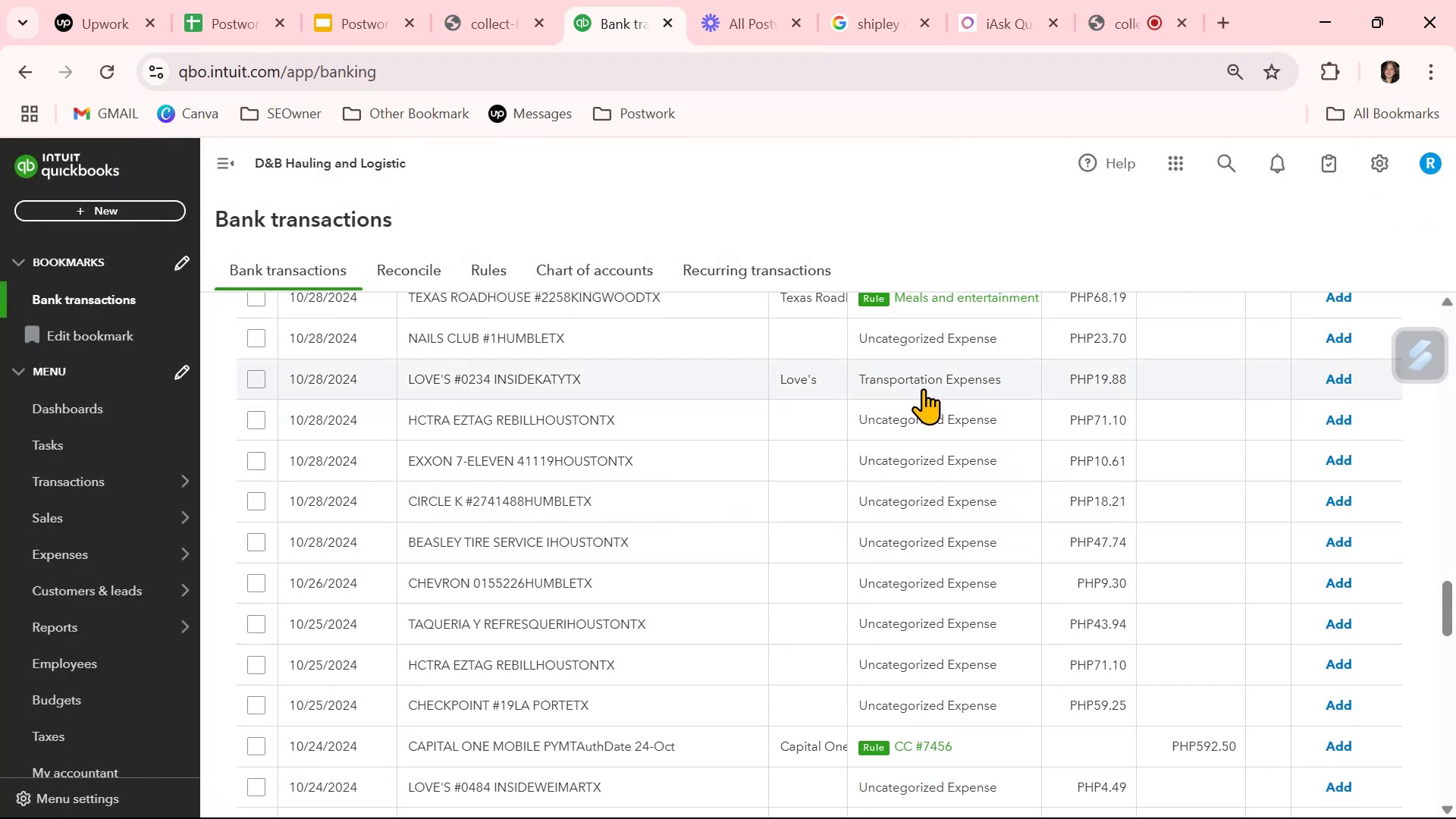 
left_click([923, 388])
 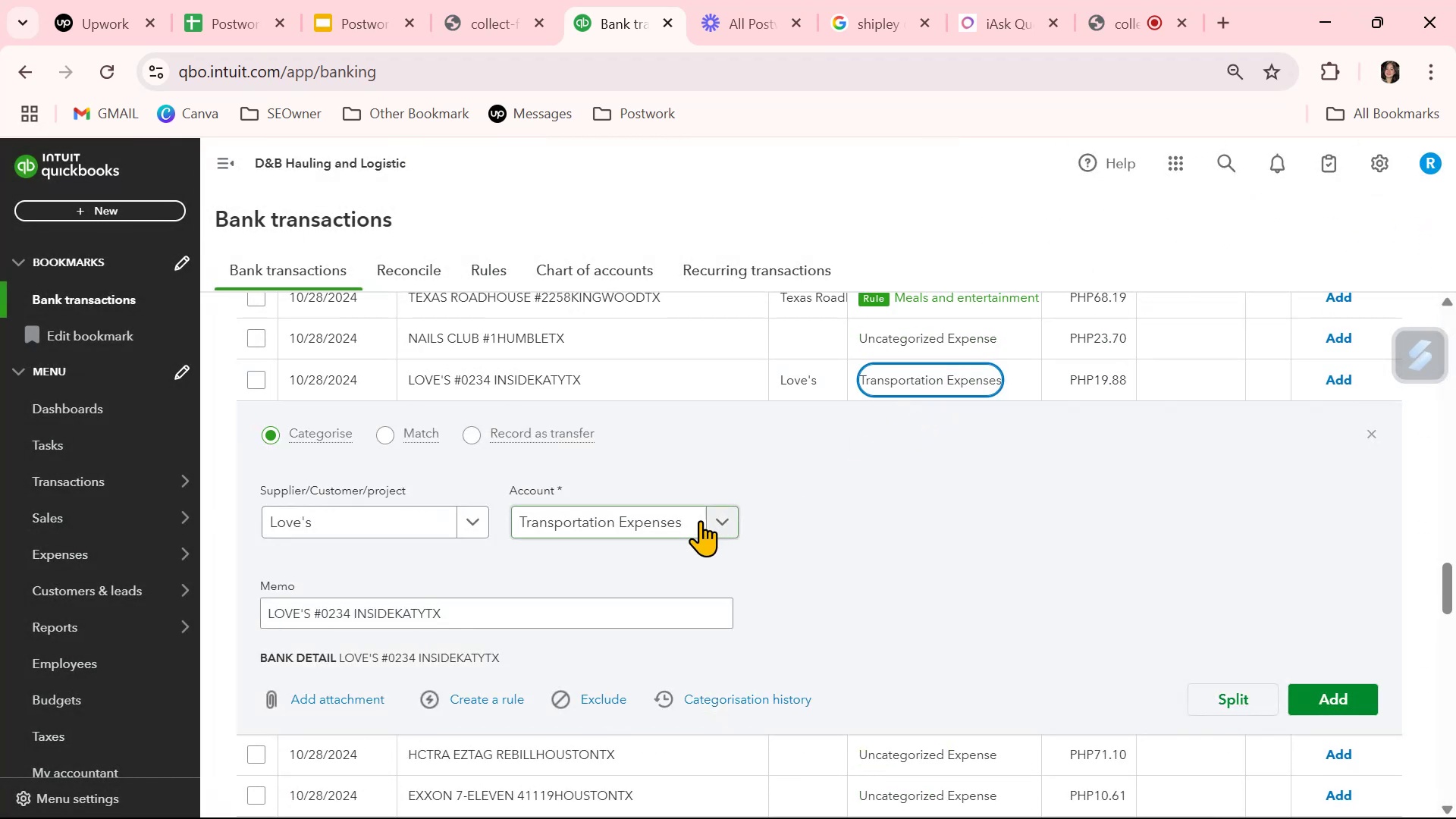 
left_click([667, 519])
 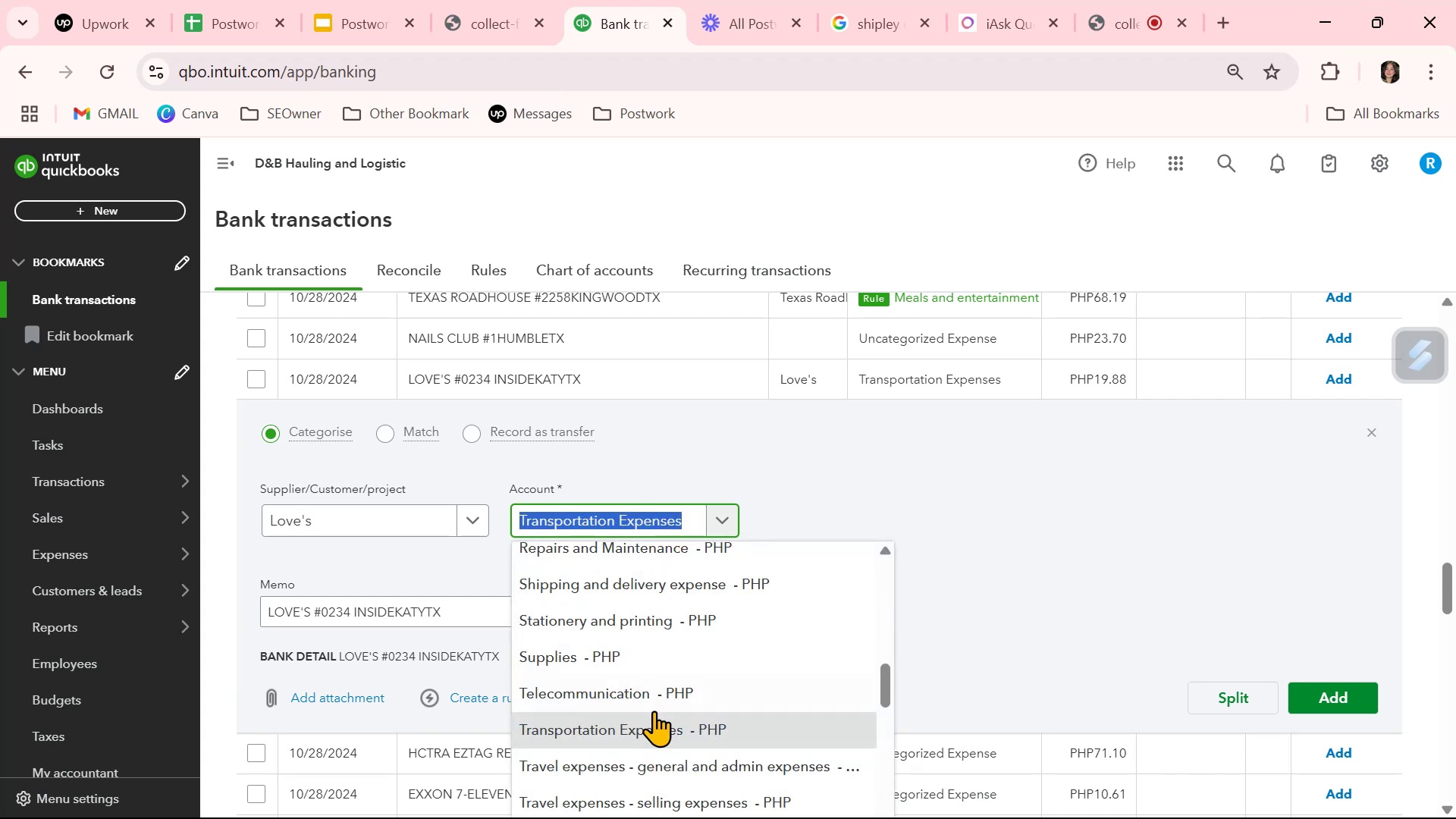 
left_click([659, 733])
 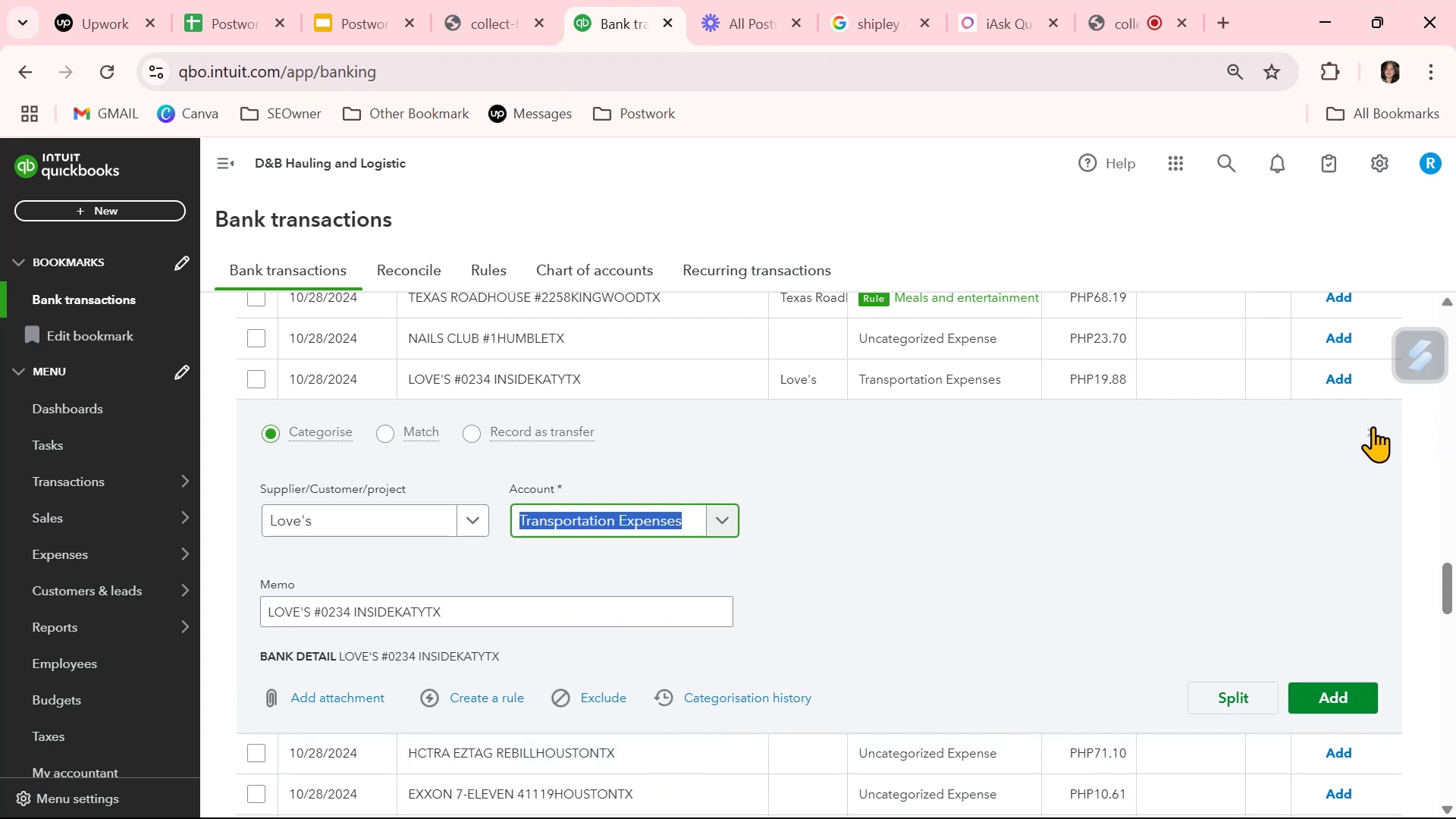 
left_click([1376, 435])
 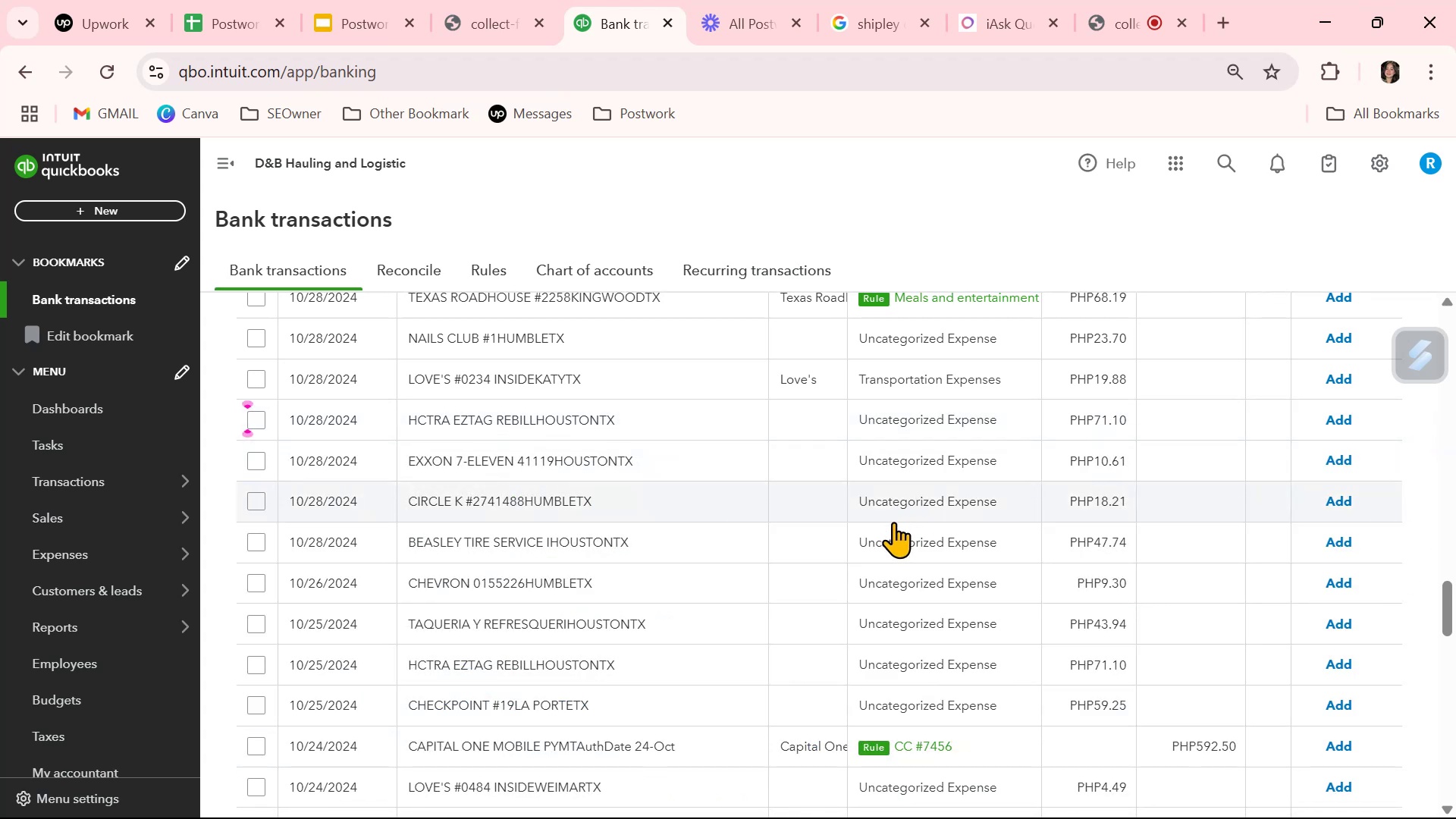 
scroll: coordinate [908, 561], scroll_direction: down, amount: 2.0
 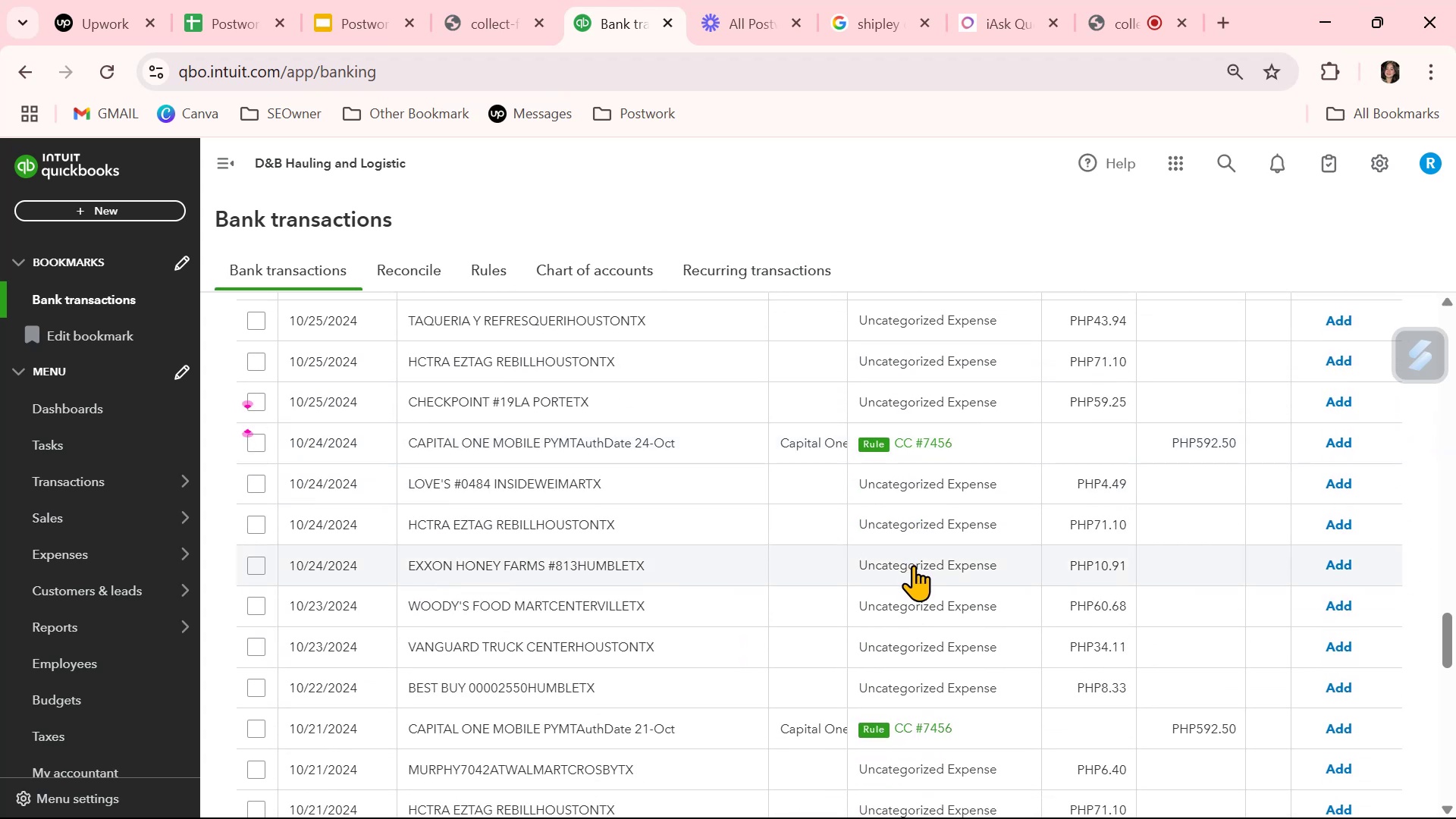 
left_click([929, 491])
 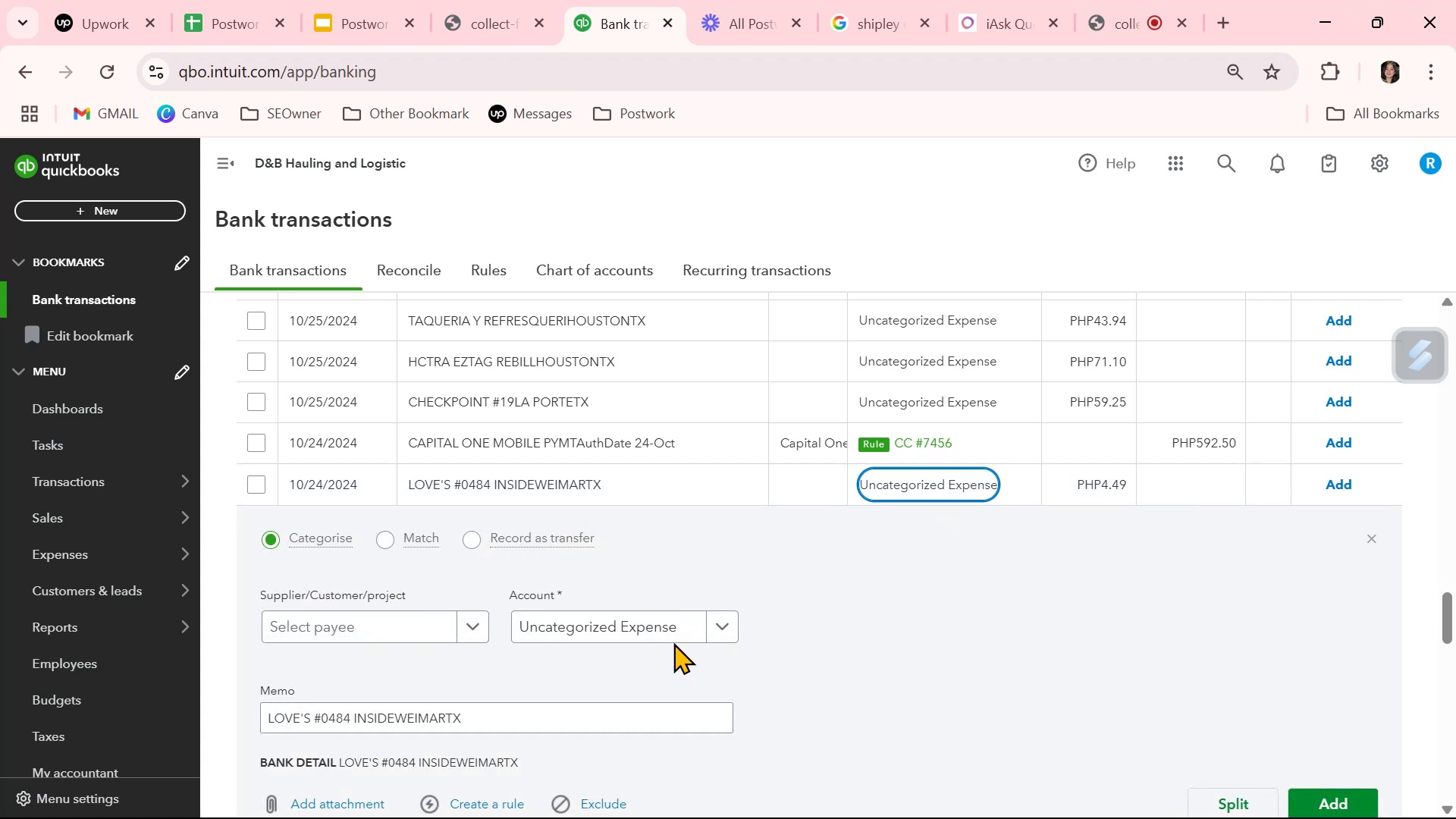 
left_click([660, 632])
 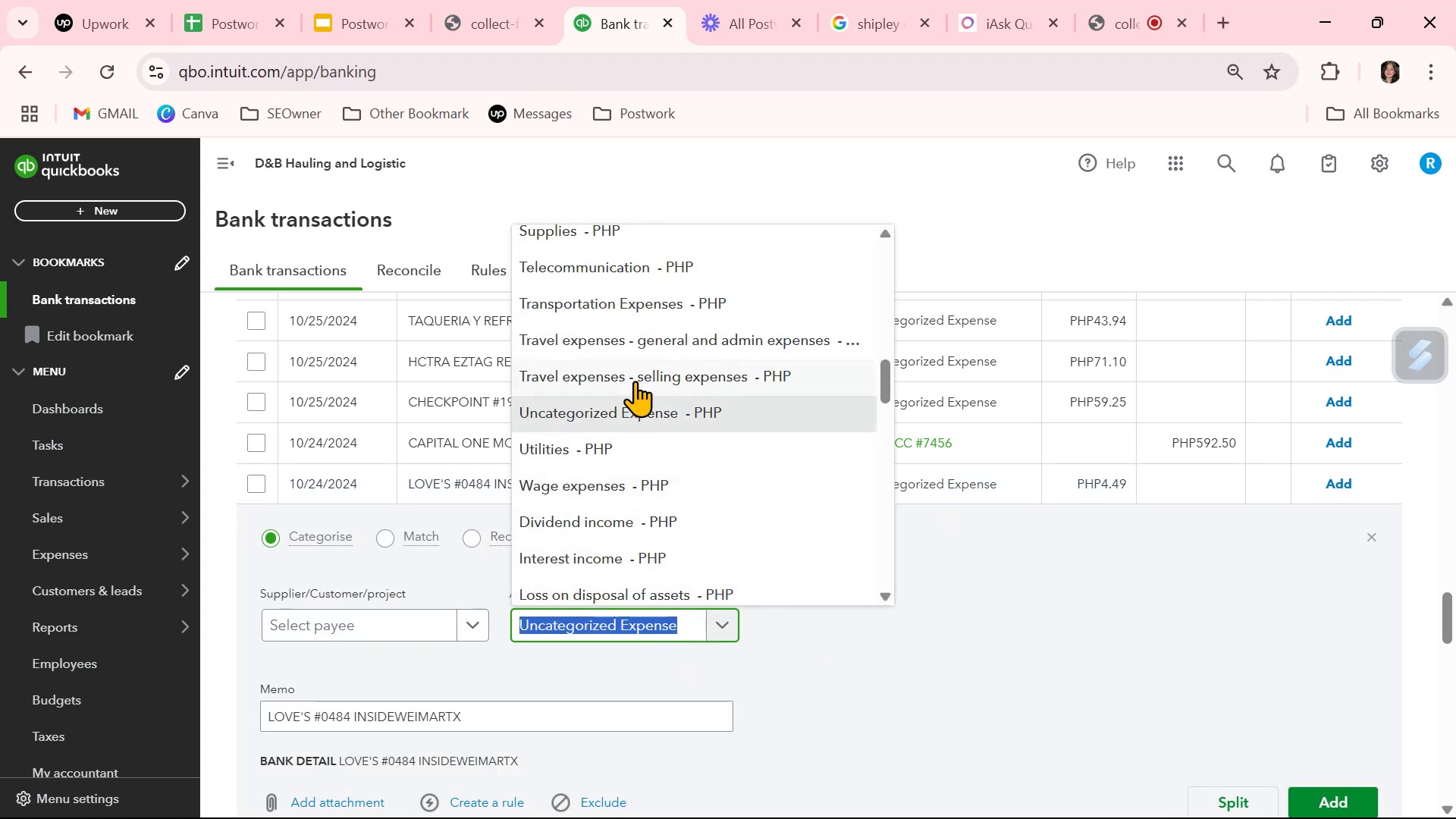 
left_click([639, 305])
 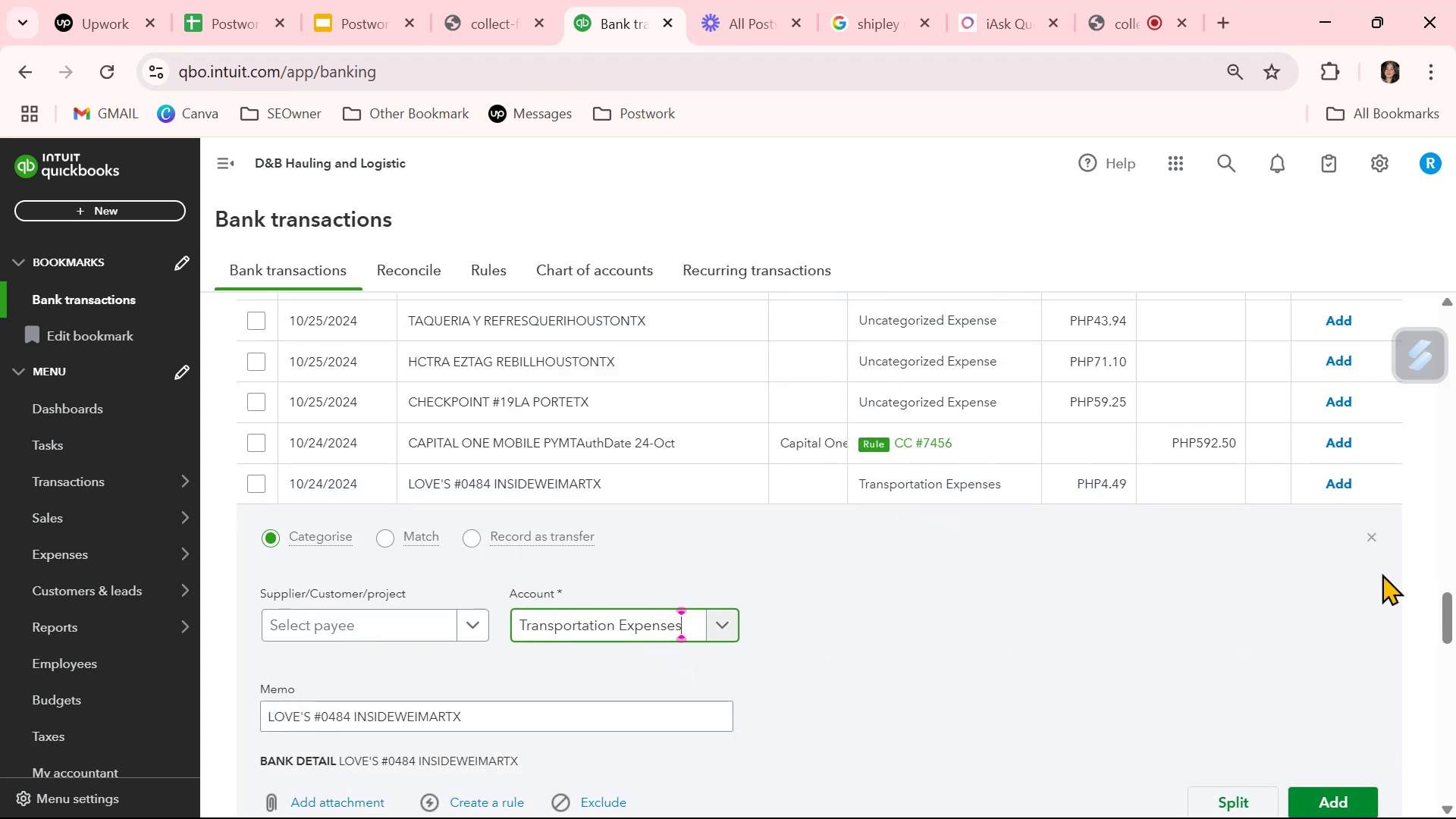 
left_click([1368, 534])
 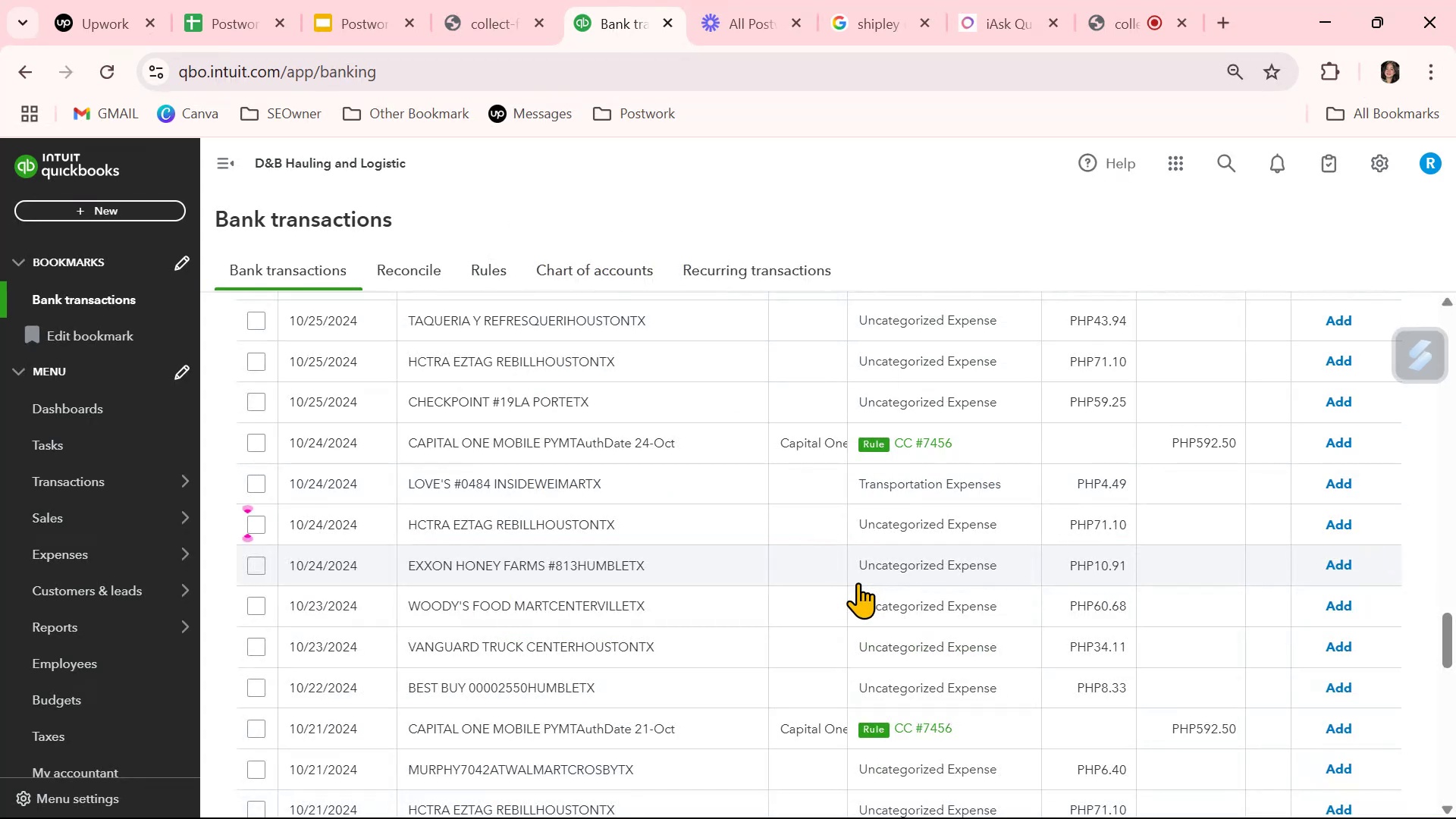 
scroll: coordinate [959, 636], scroll_direction: down, amount: 5.0
 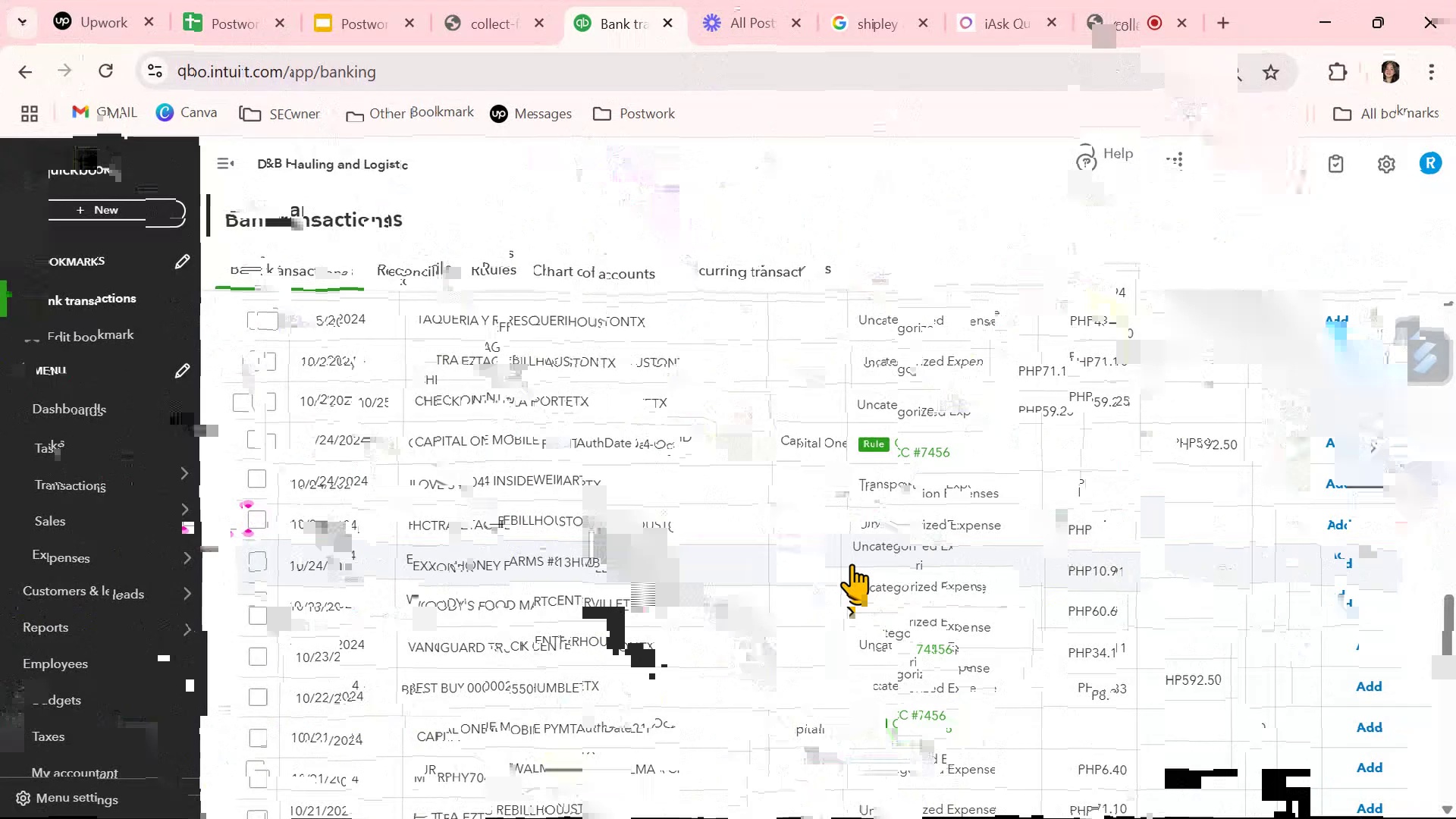 
scroll: coordinate [959, 636], scroll_direction: down, amount: 1.0
 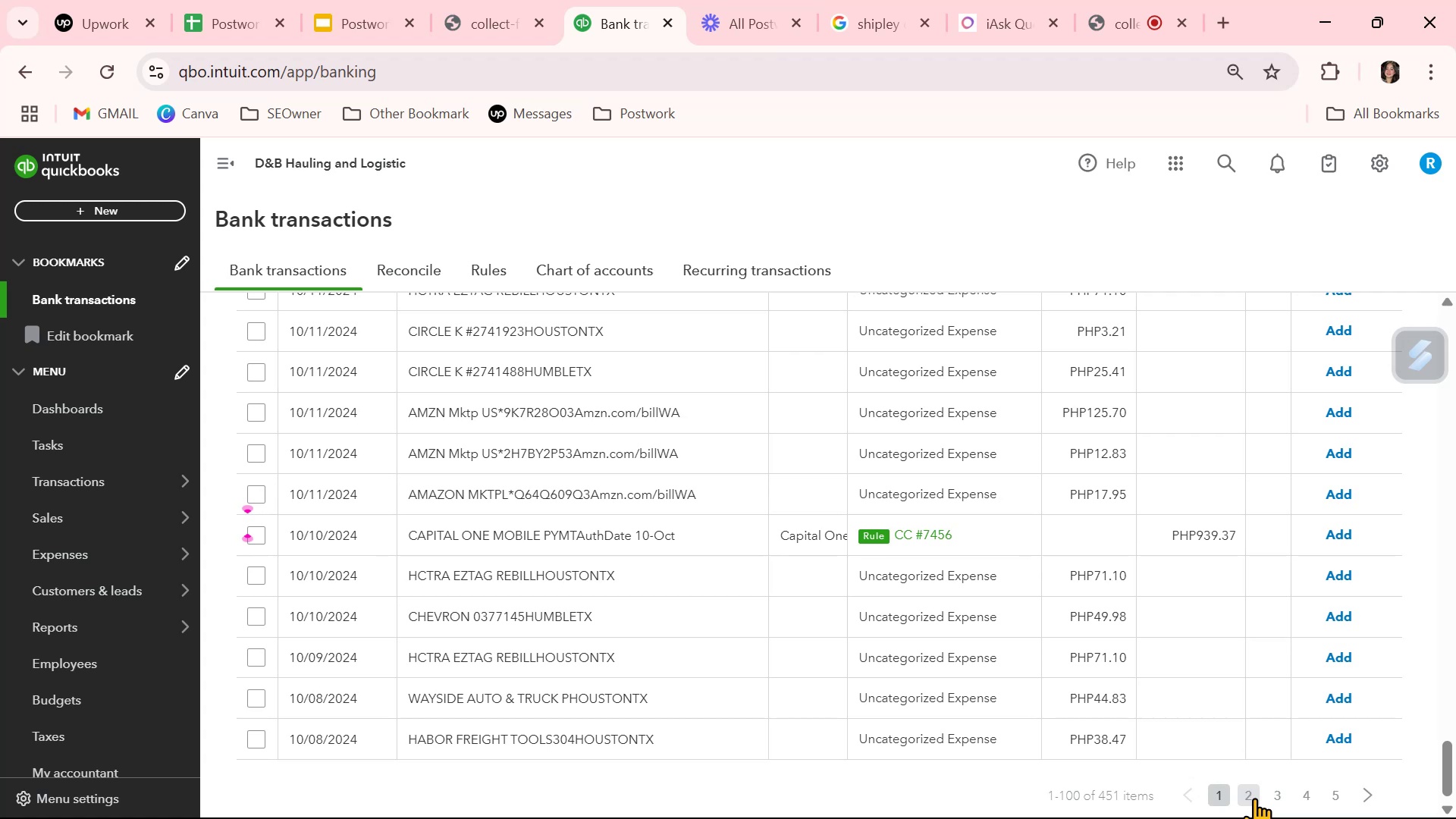 
wait(6.35)
 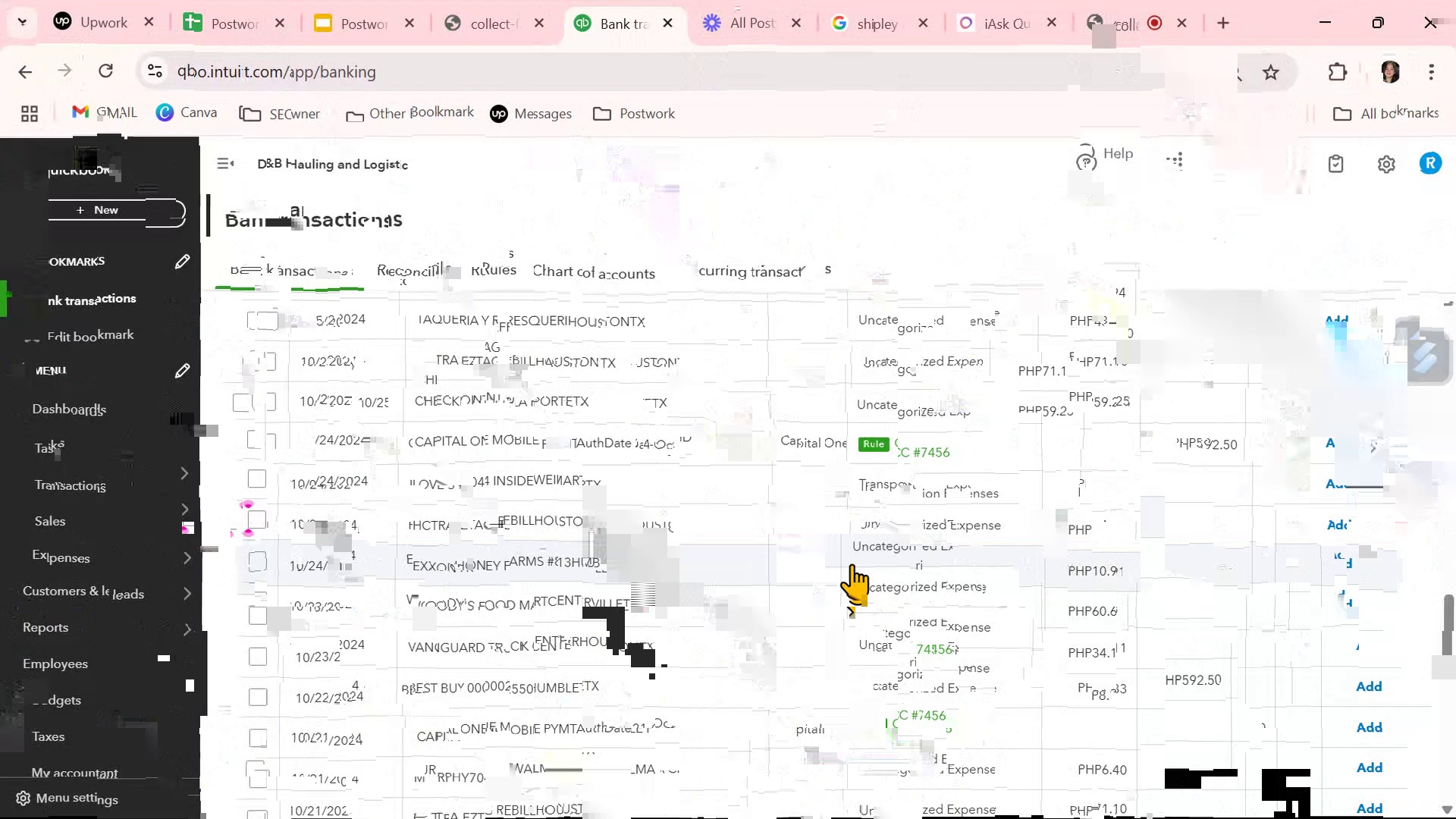 
left_click([975, 743])
 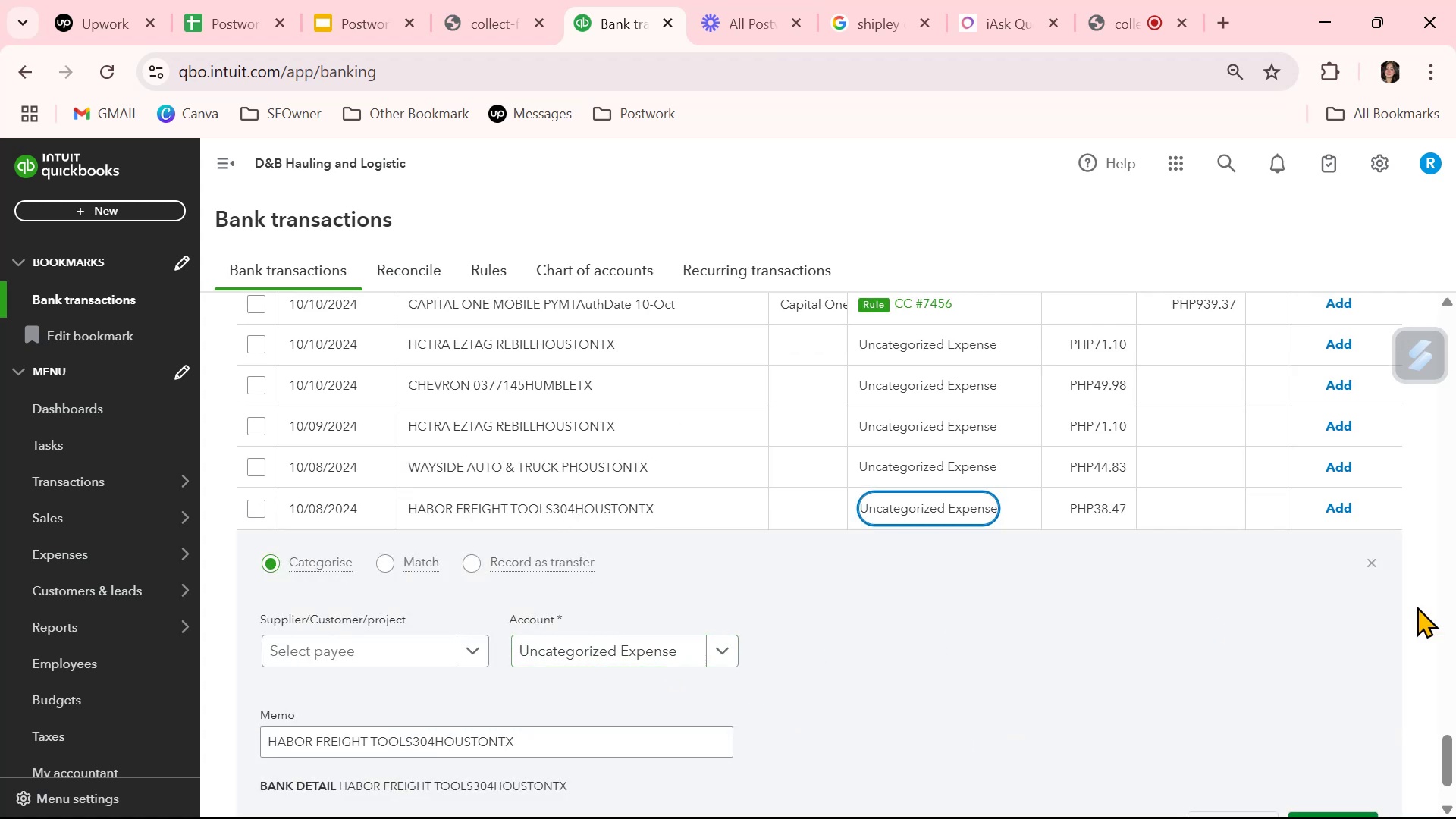 
left_click([1373, 562])
 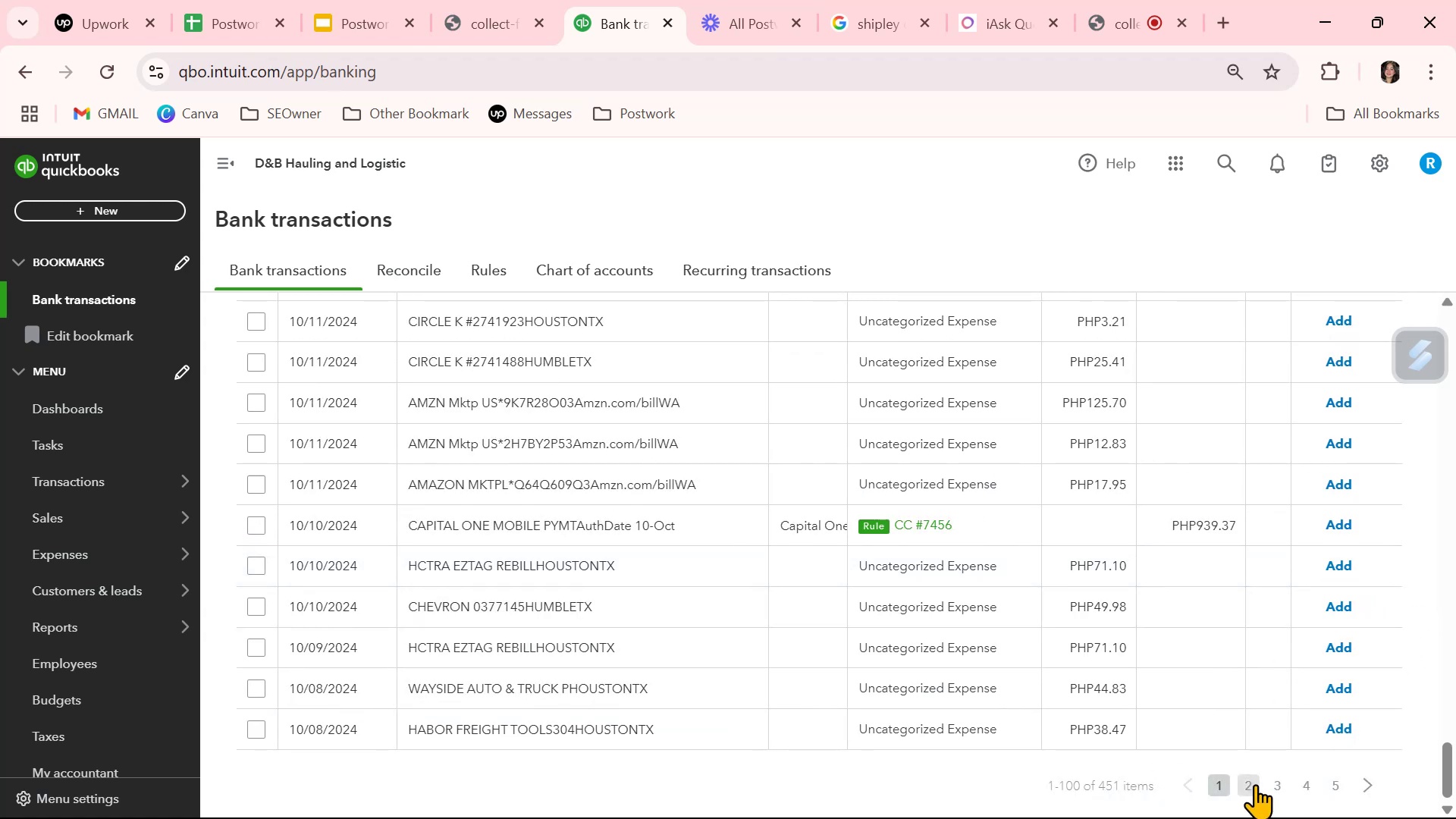 
left_click([1252, 783])
 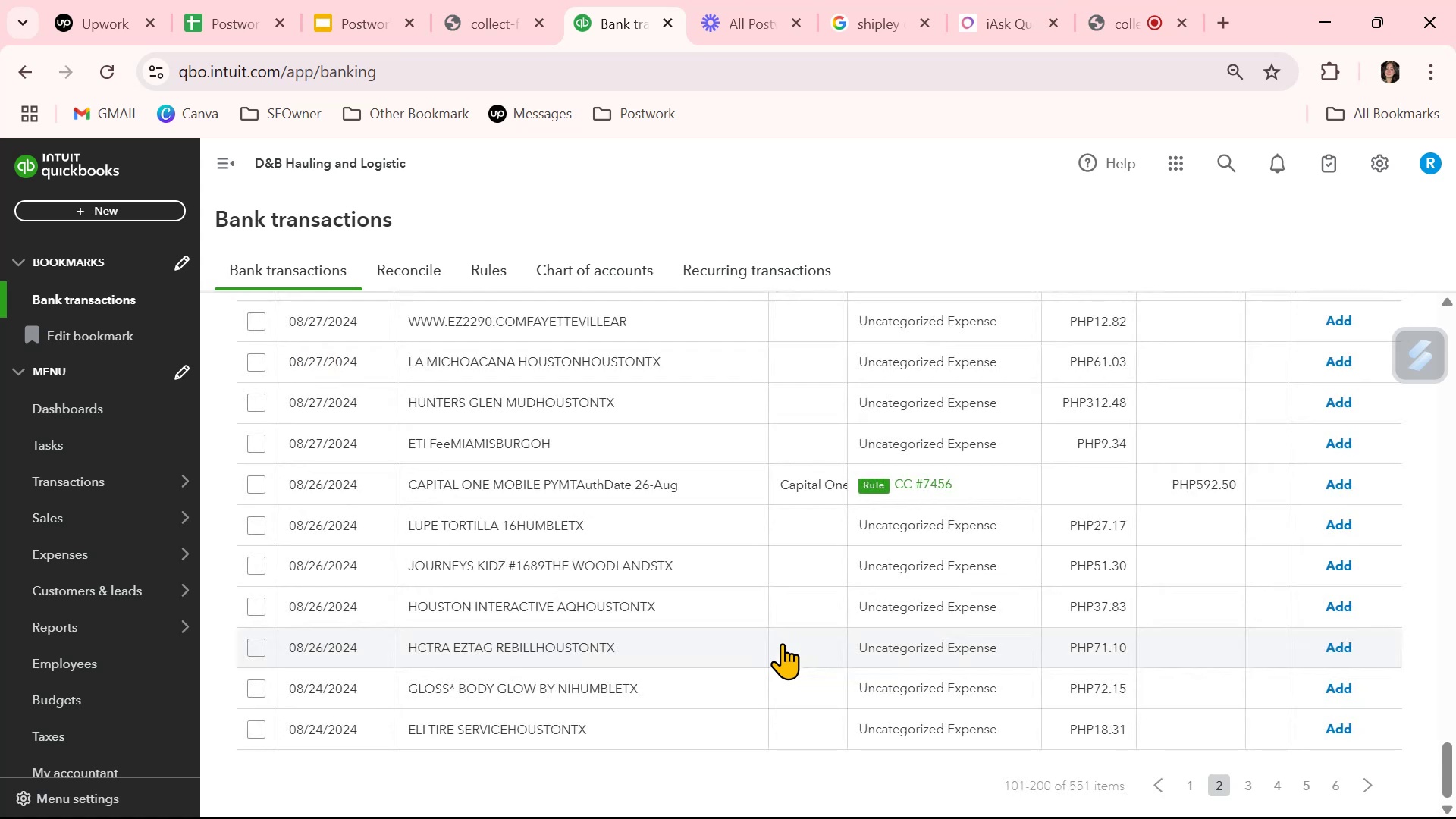 
wait(9.29)
 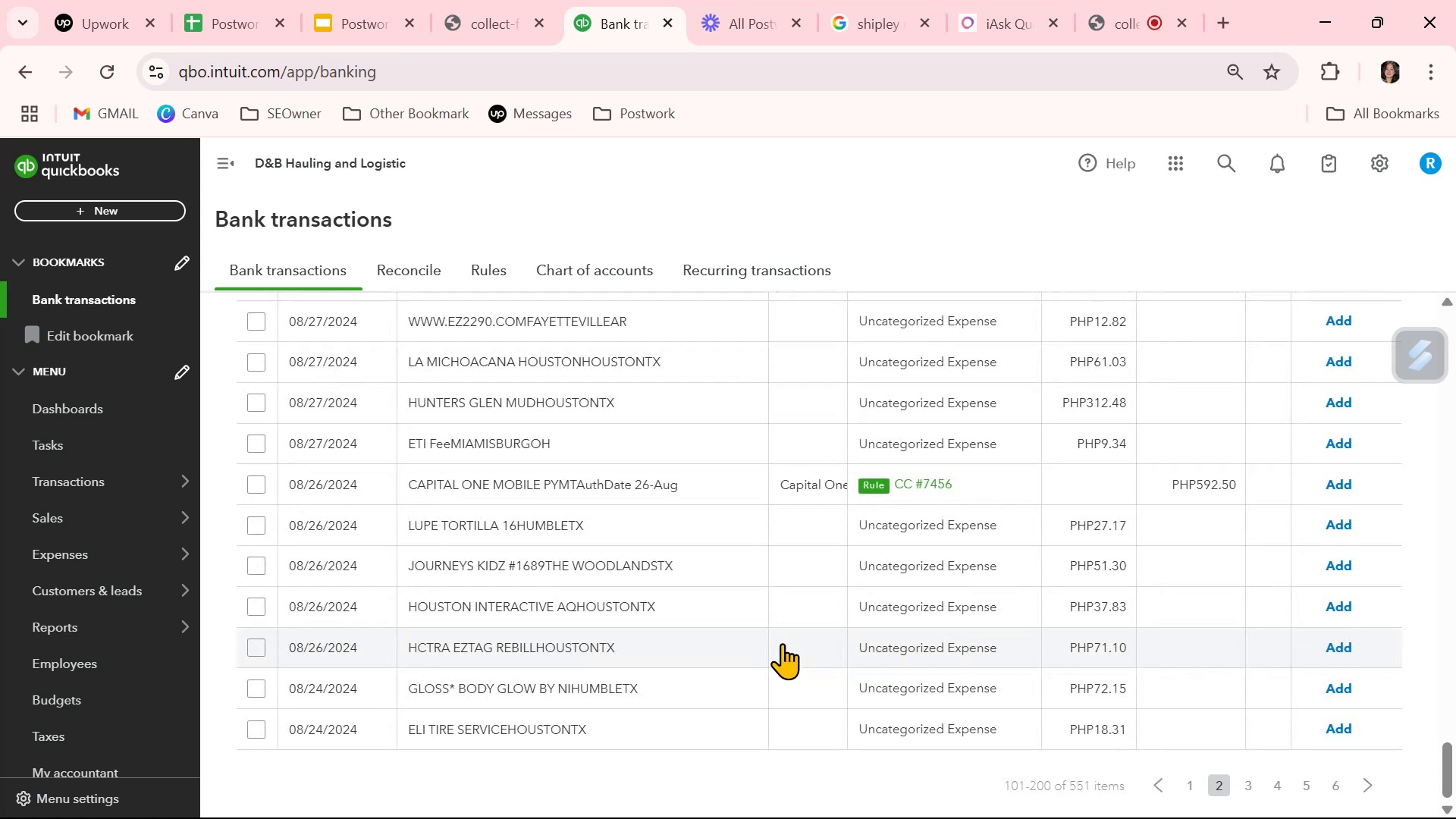 
scroll: coordinate [911, 649], scroll_direction: up, amount: 9.0
 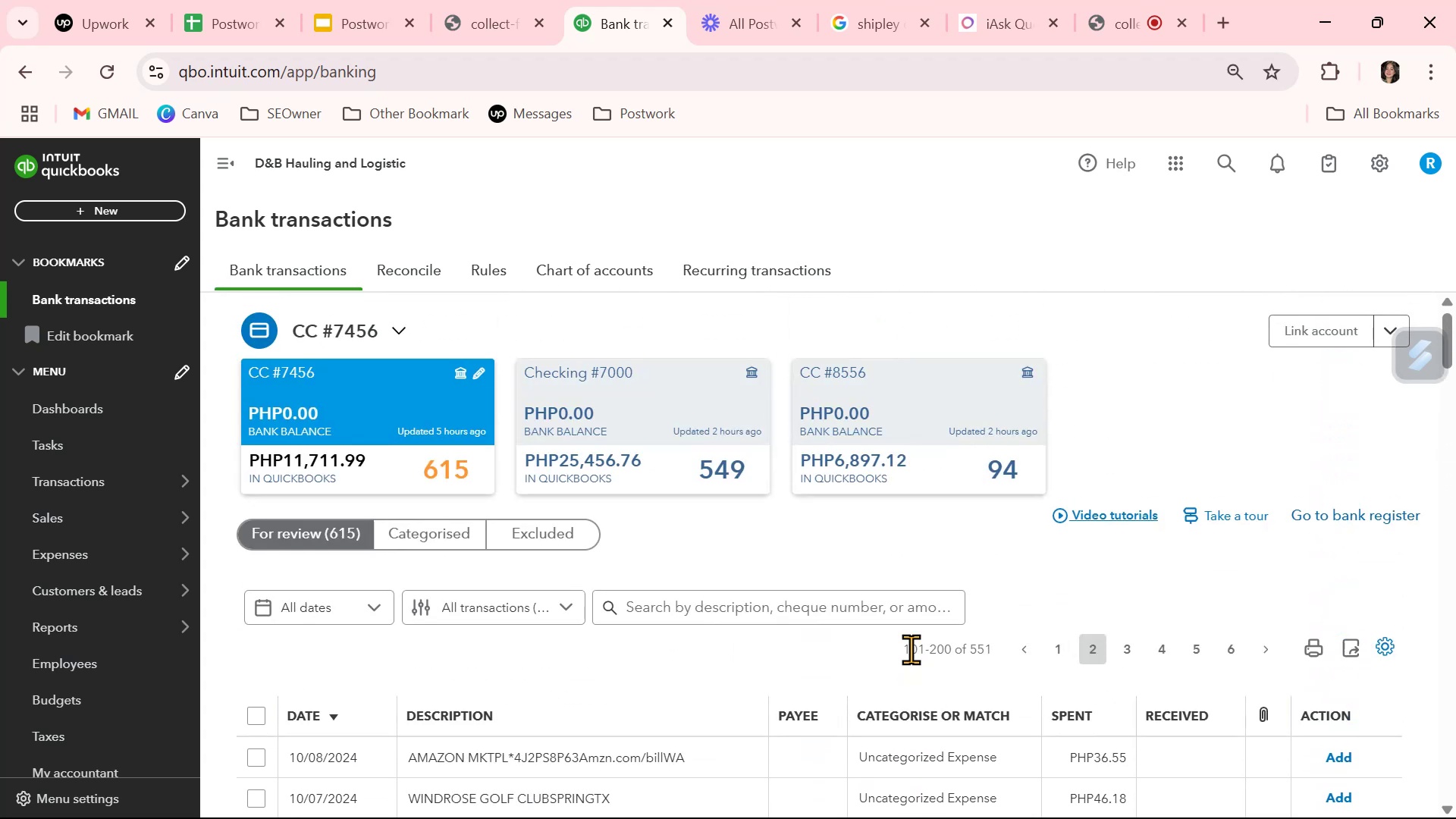 
scroll: coordinate [911, 649], scroll_direction: down, amount: 3.0
 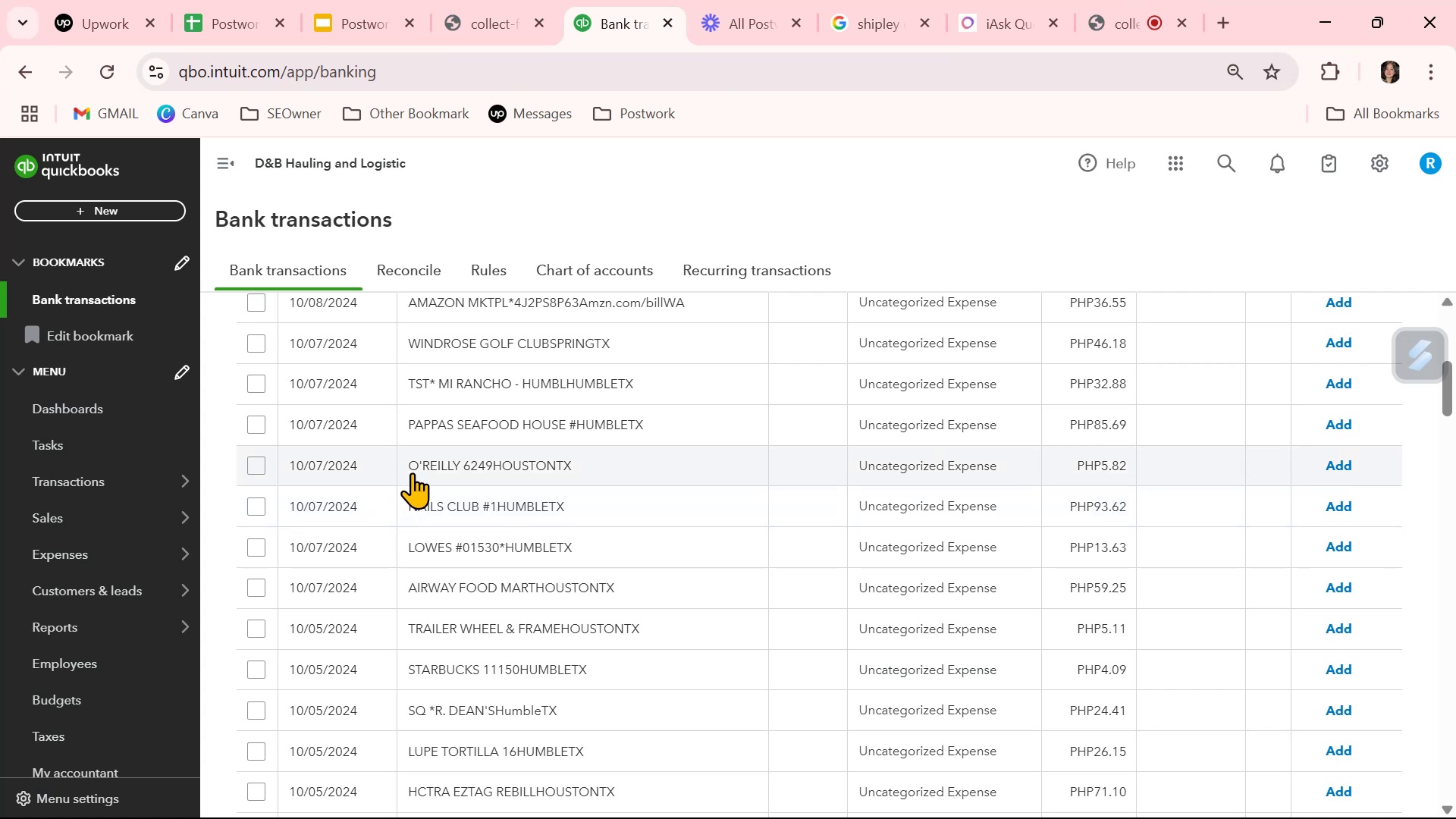 
left_click([425, 469])
 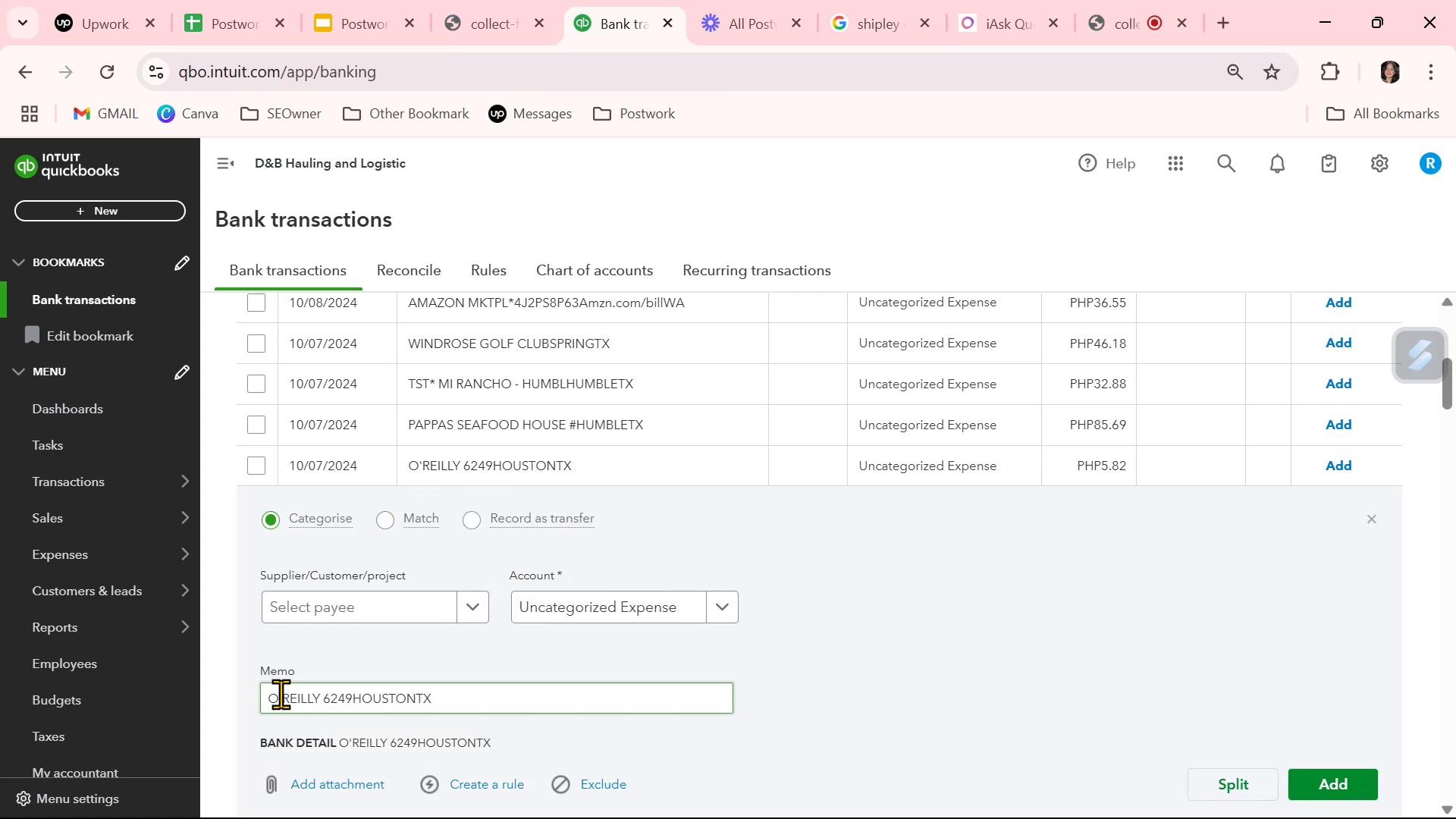 
left_click_drag(start_coordinate=[268, 695], to_coordinate=[320, 695])
 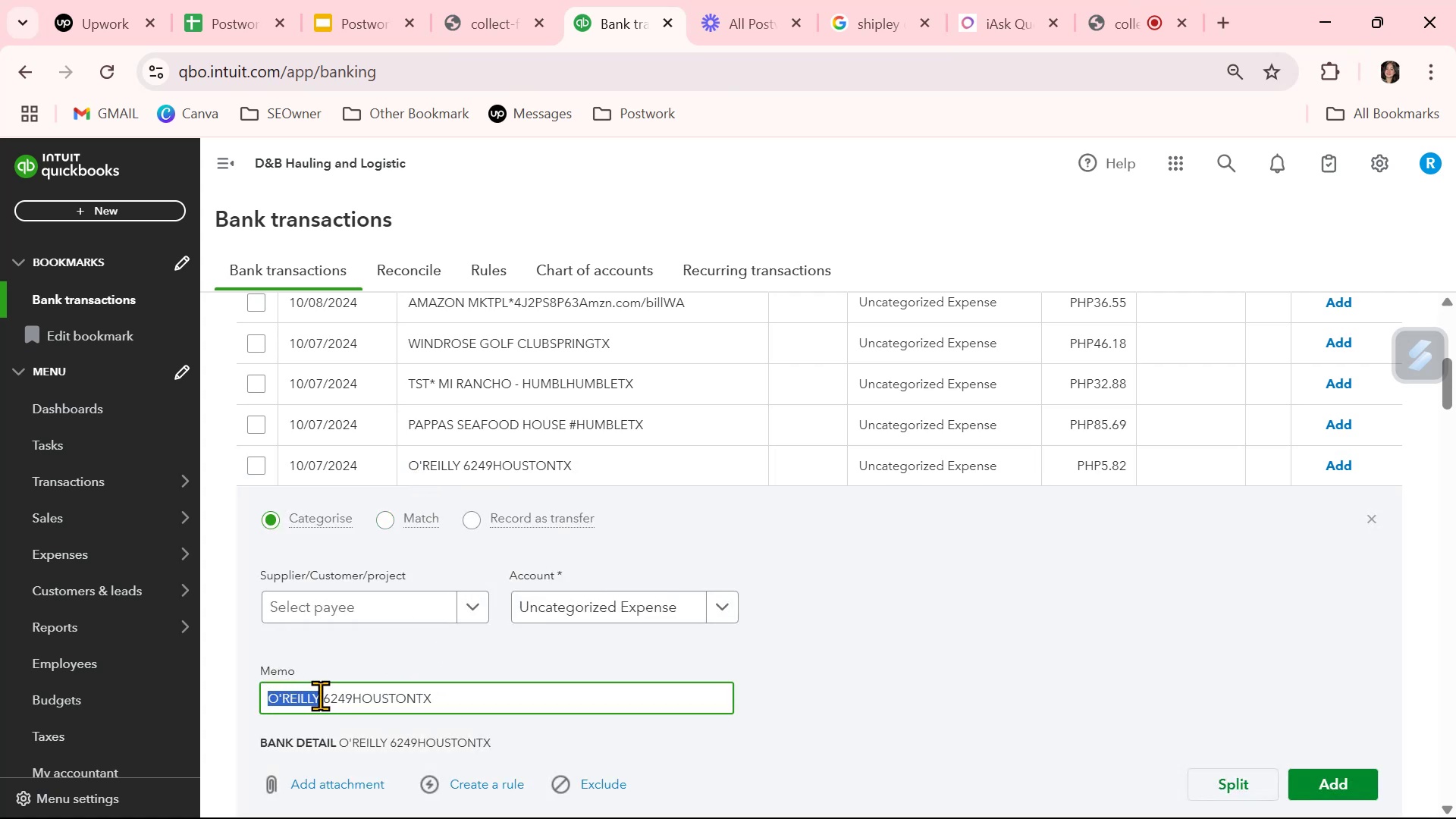 
key(Control+ControlLeft)
 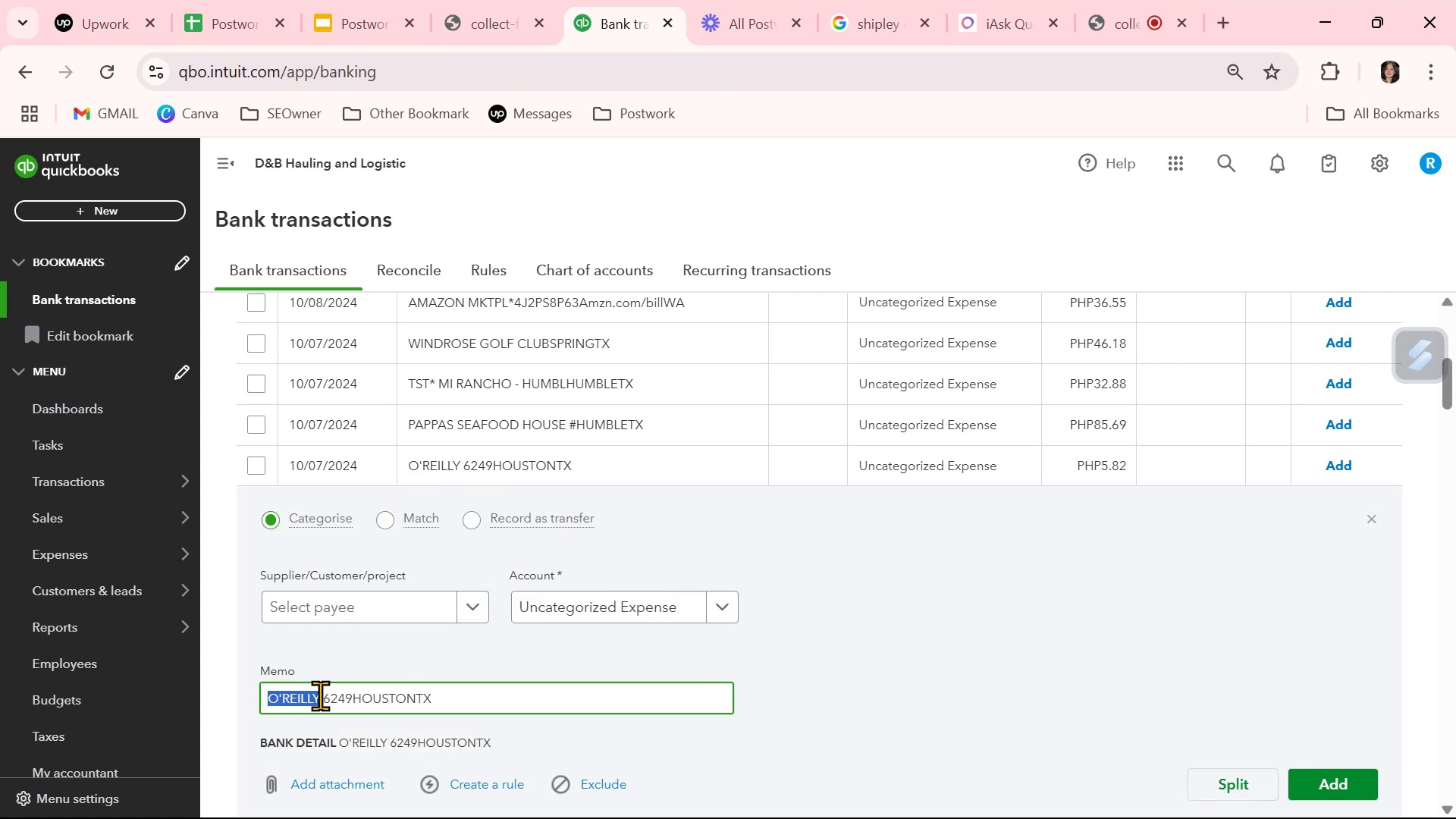 
key(Control+C)
 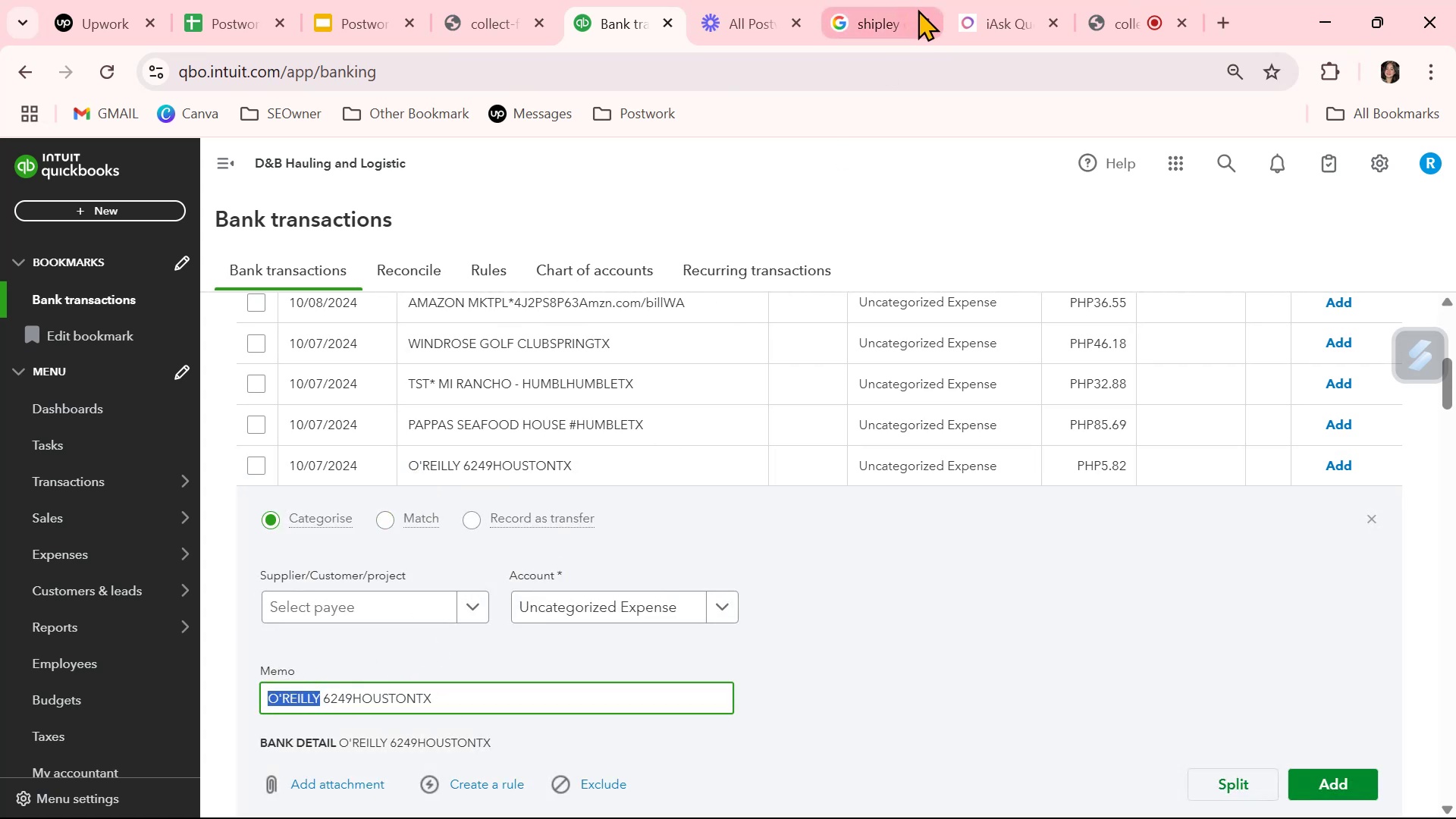 
left_click([892, 19])
 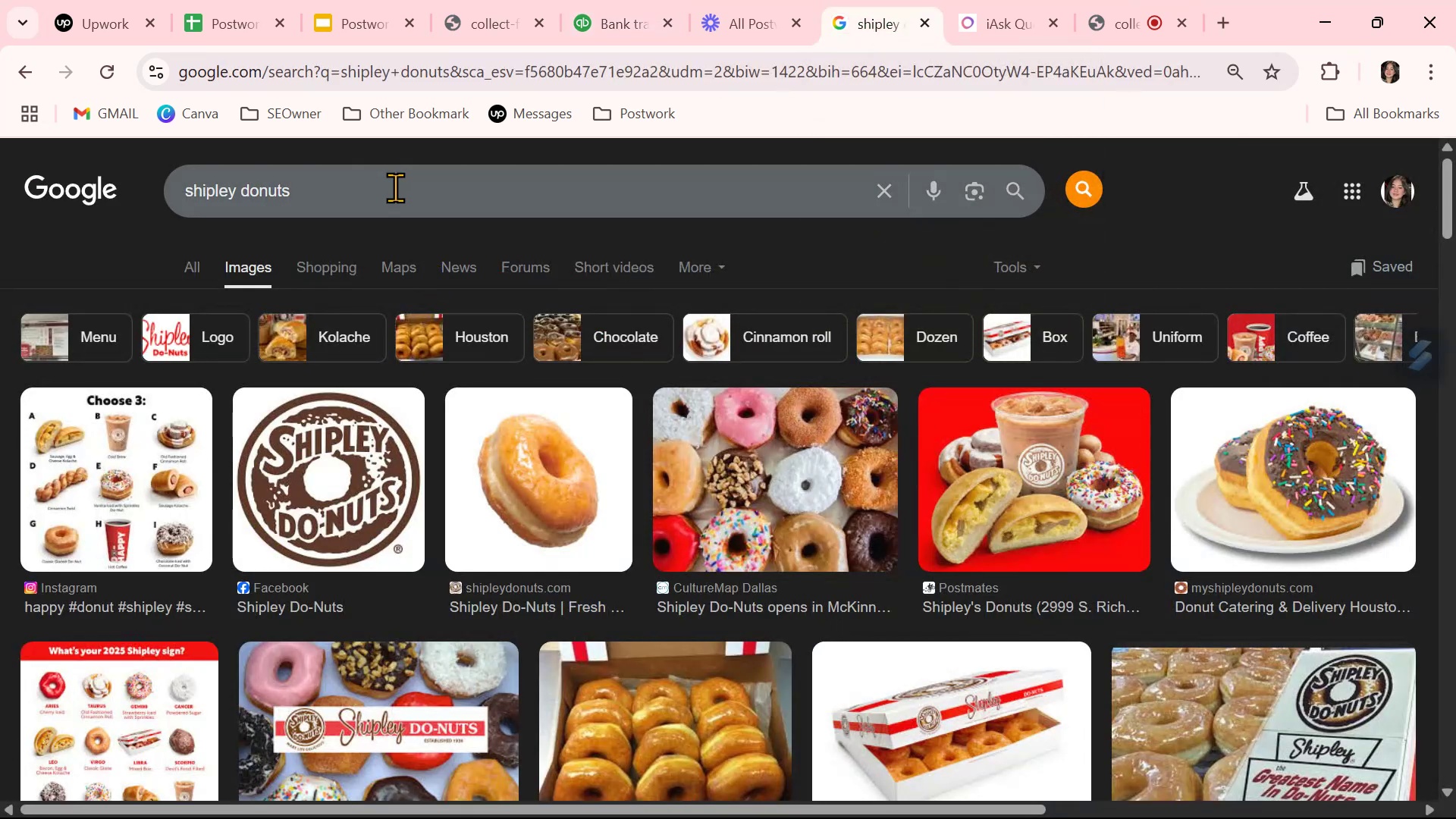 
double_click([395, 187])
 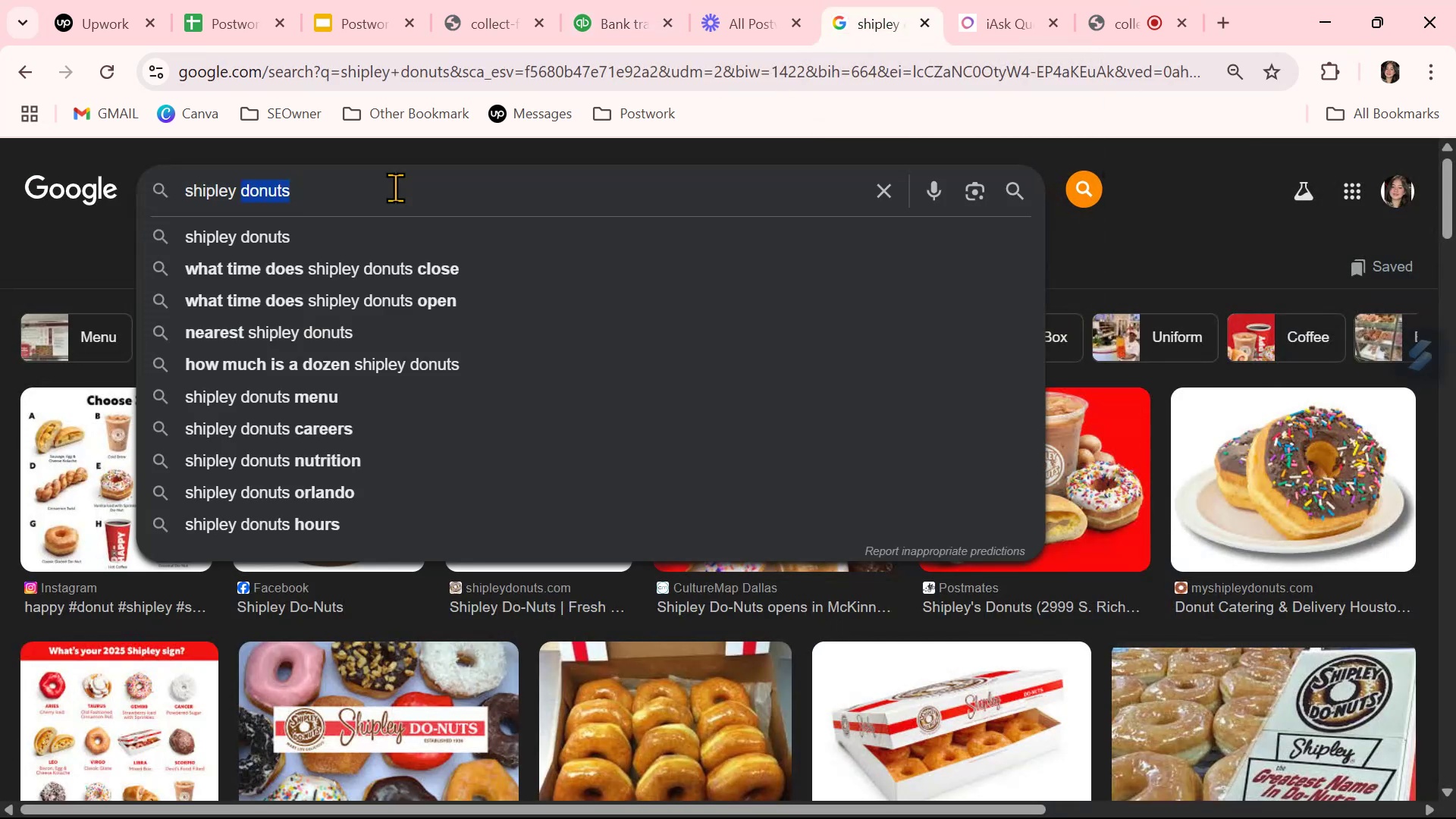 
triple_click([395, 187])
 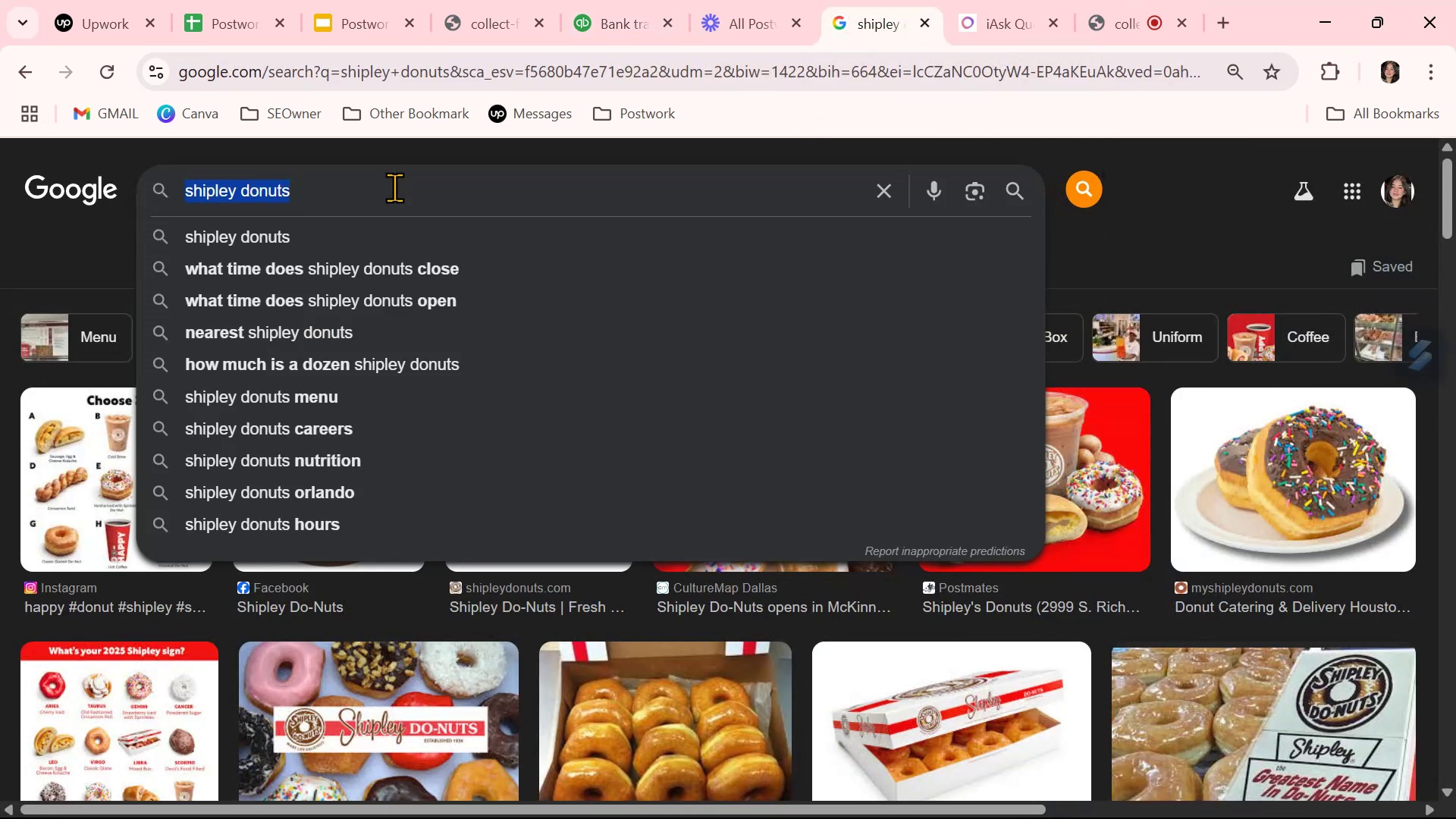 
key(Control+ControlLeft)
 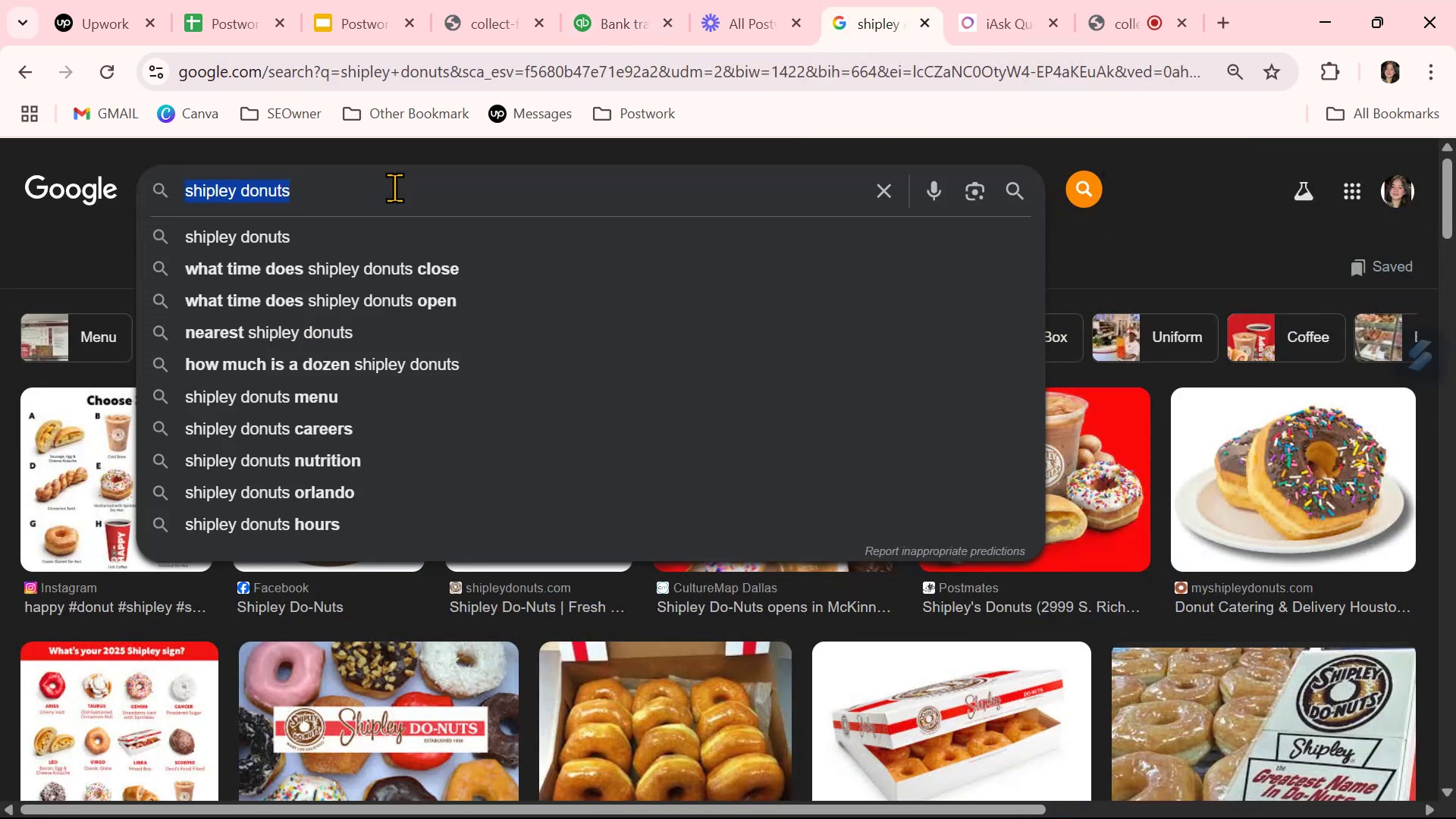 
key(Control+V)
 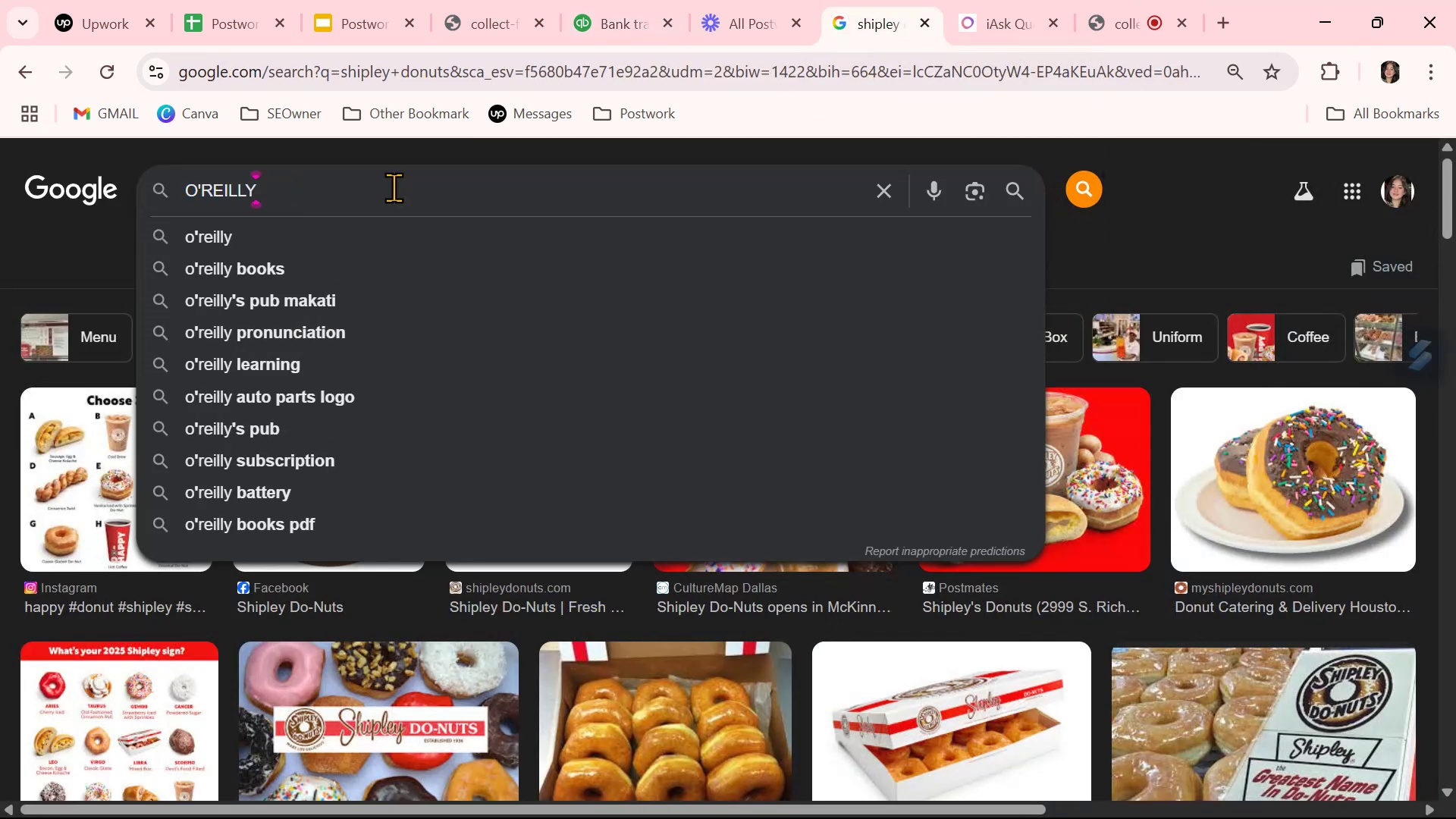 
key(Control+NumpadEnter)
 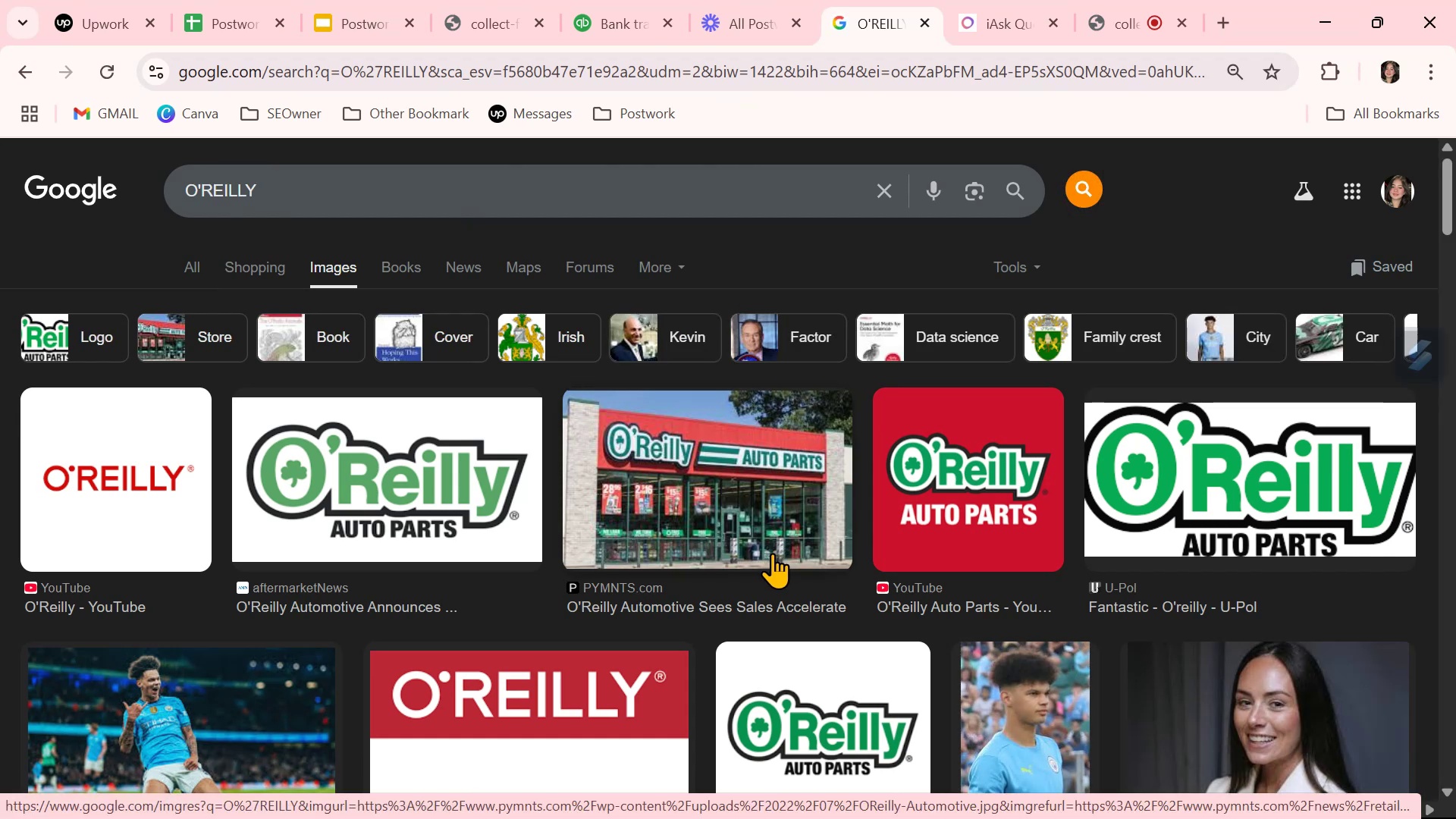 
wait(5.57)
 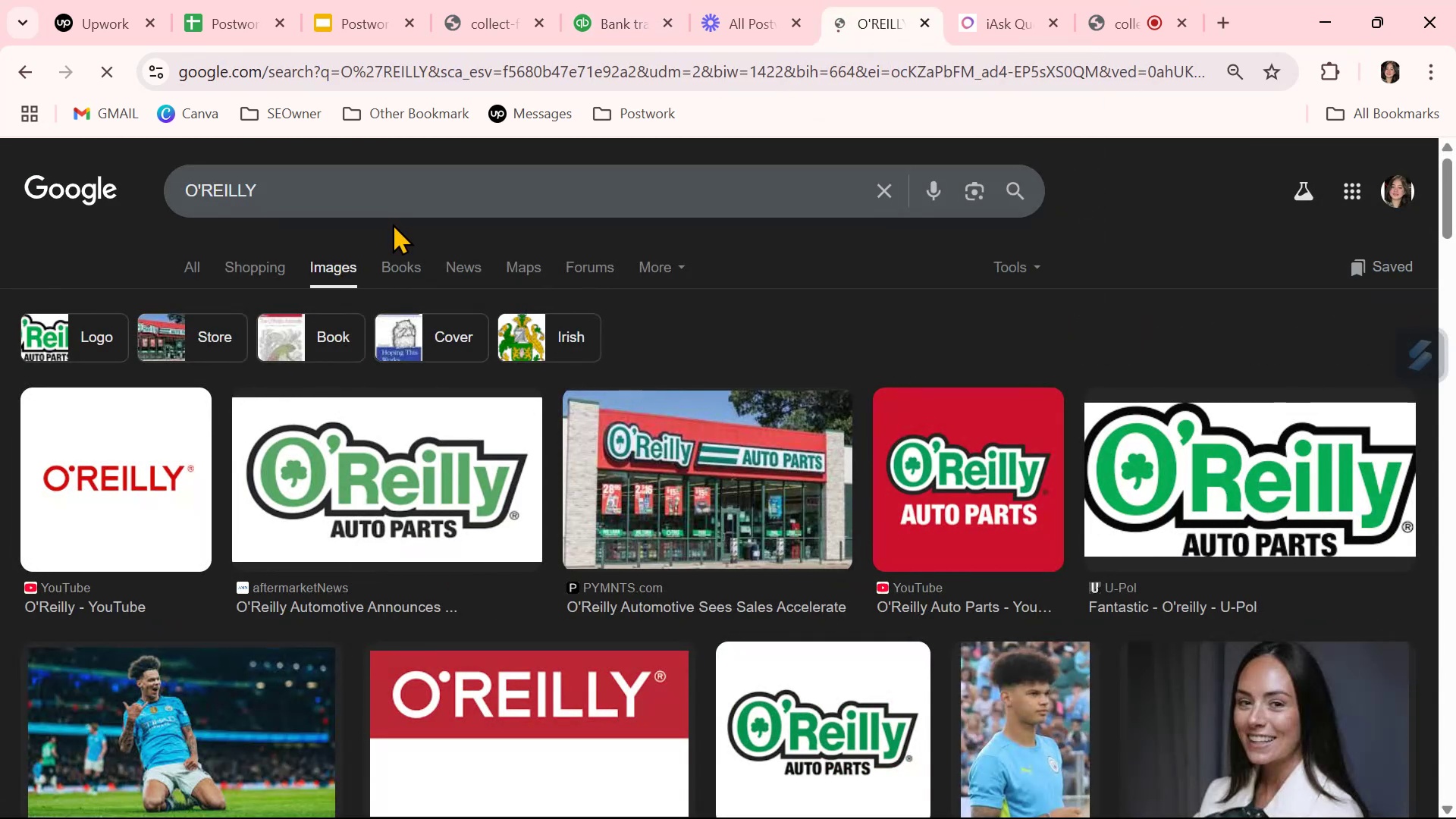 
left_click([1016, 27])
 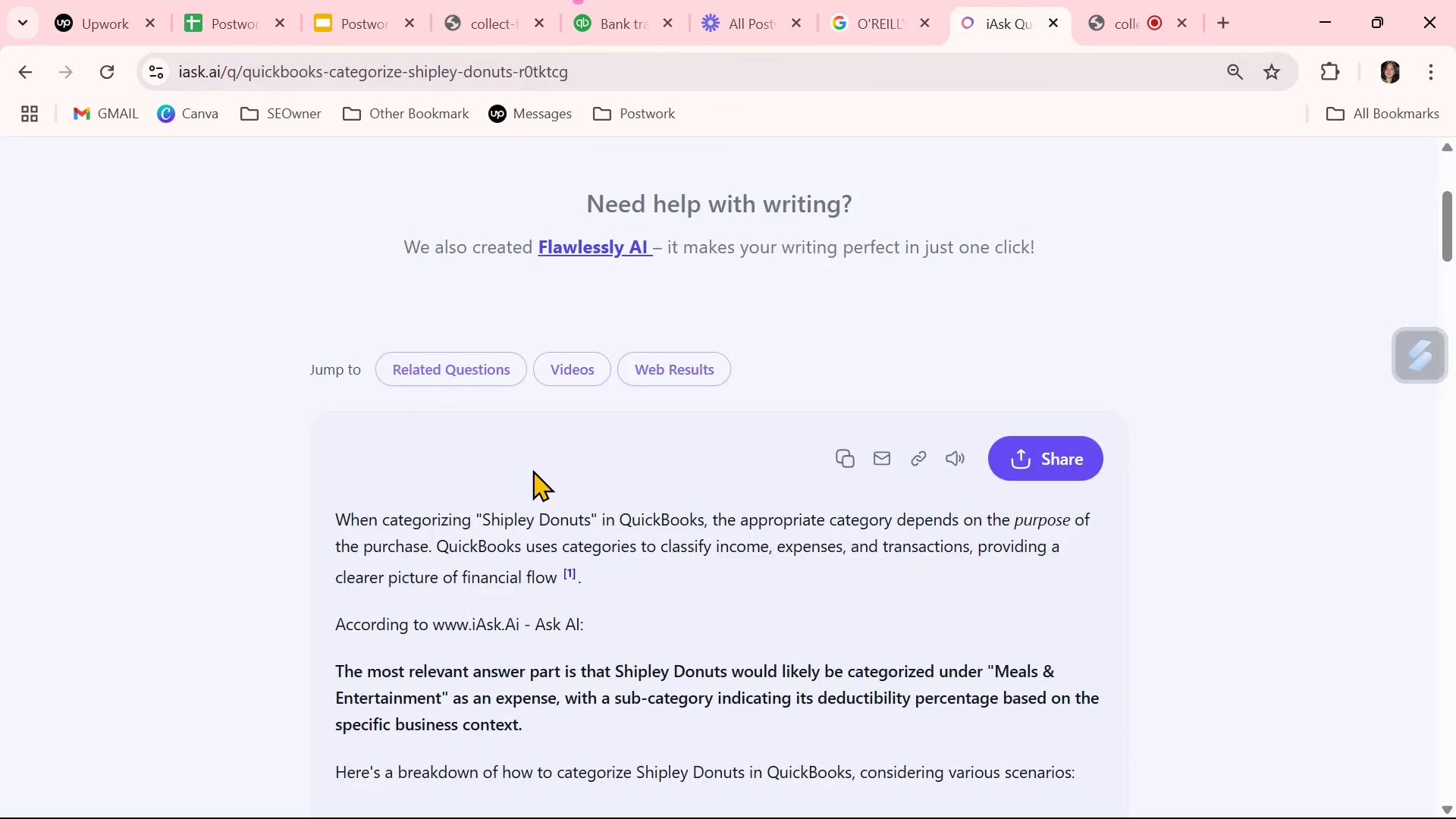 
scroll: coordinate [520, 491], scroll_direction: up, amount: 4.0
 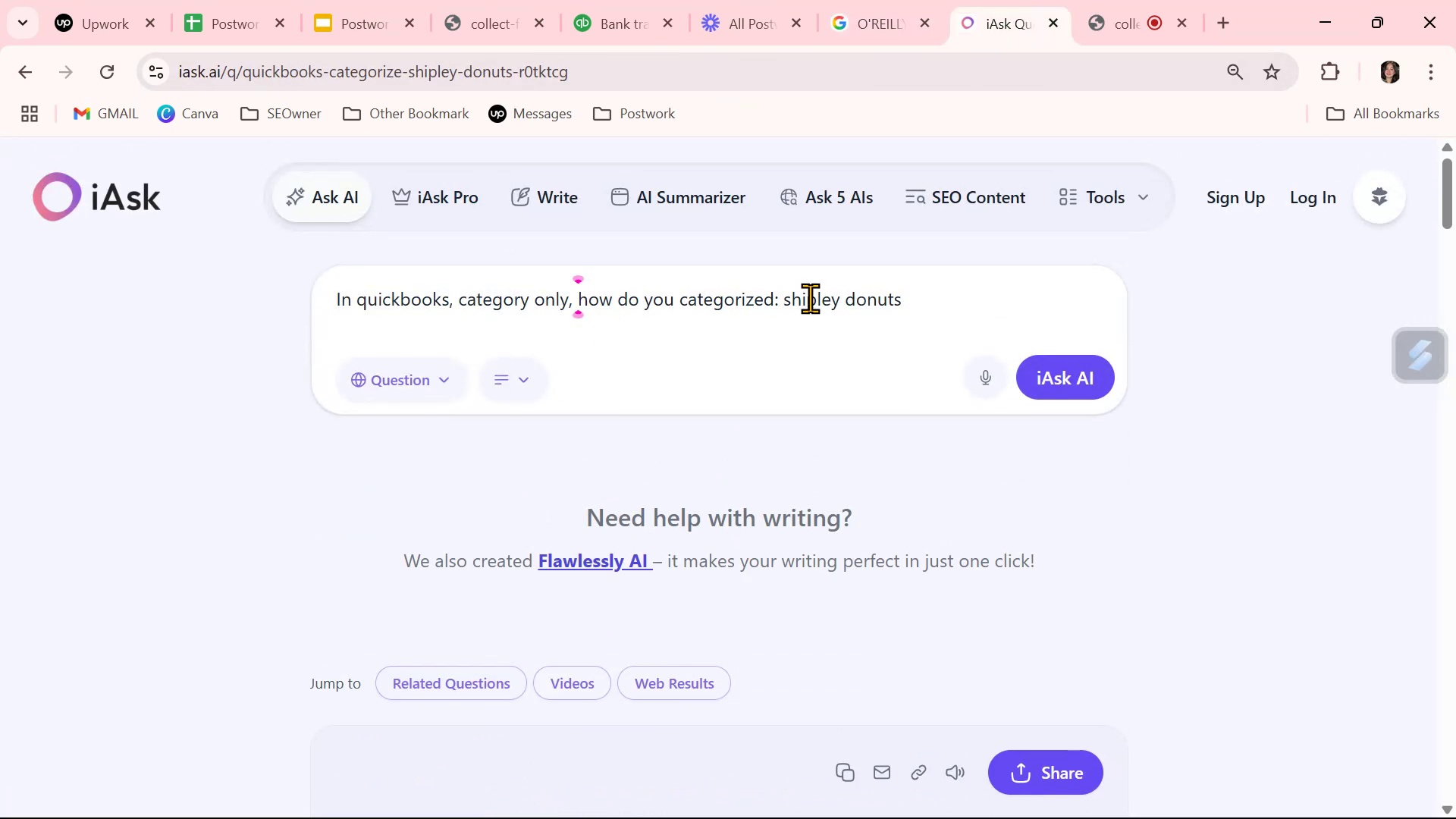 
left_click_drag(start_coordinate=[783, 300], to_coordinate=[917, 309])
 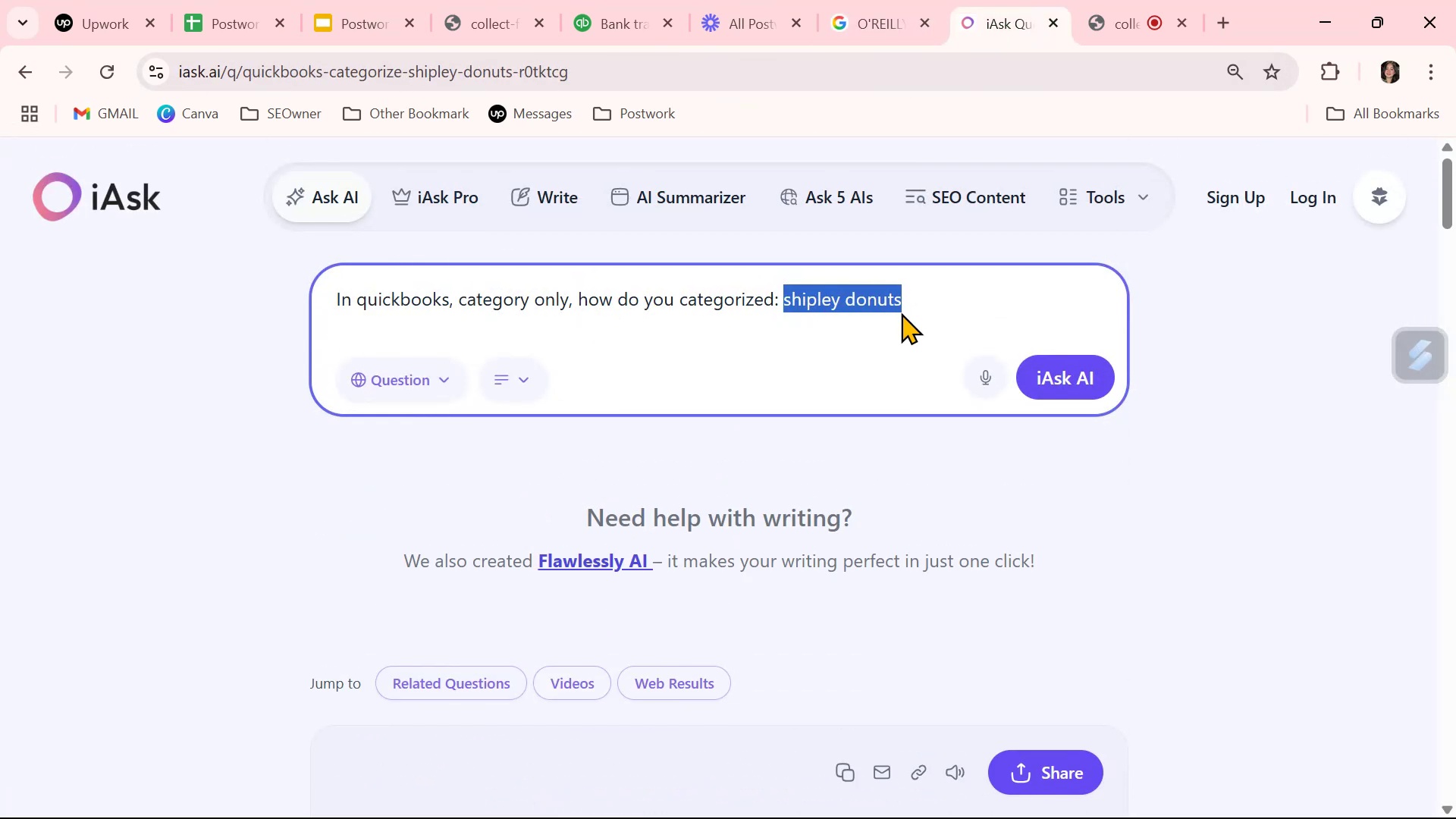 
key(Control+ControlLeft)
 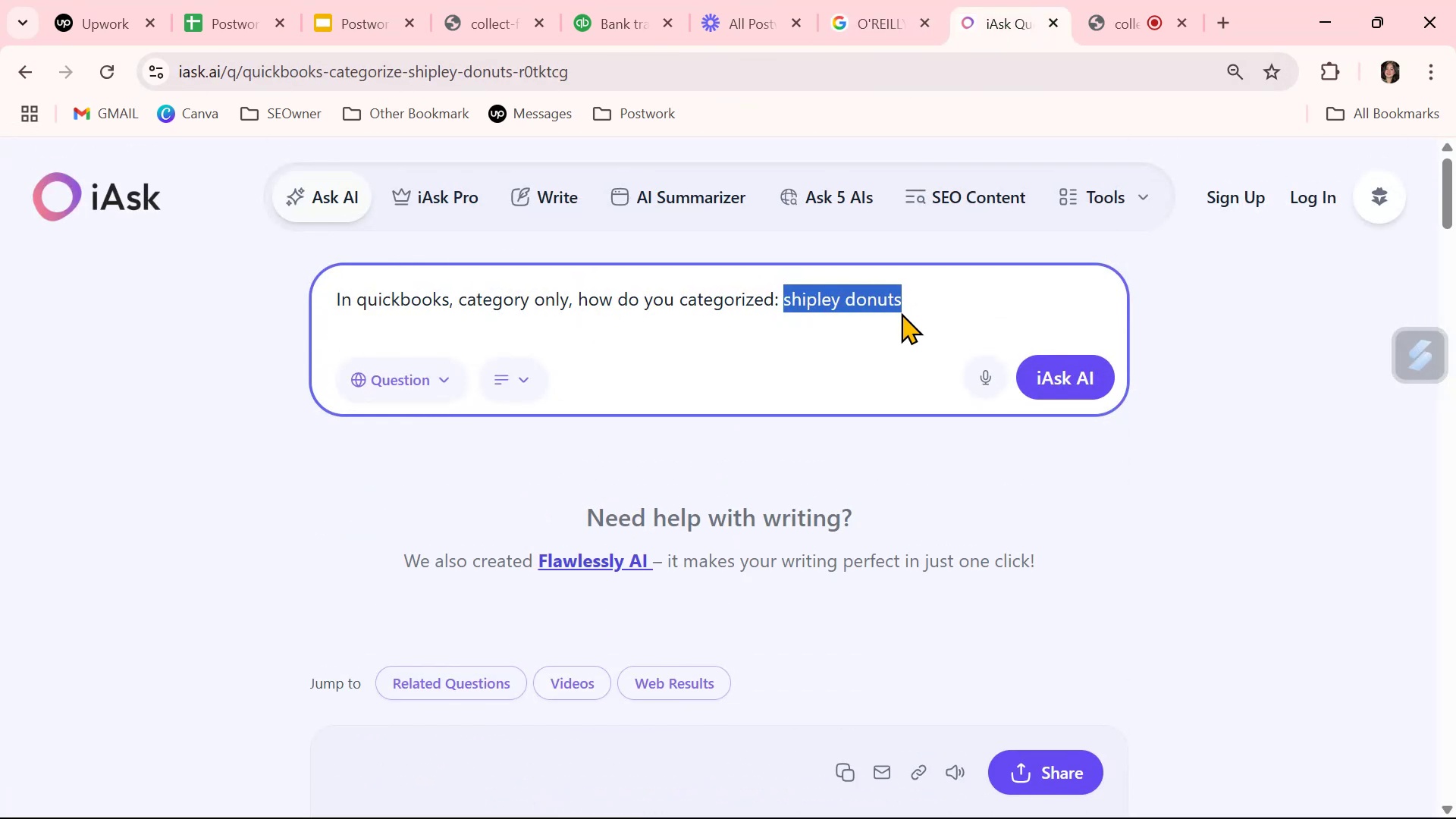 
key(Control+V)
 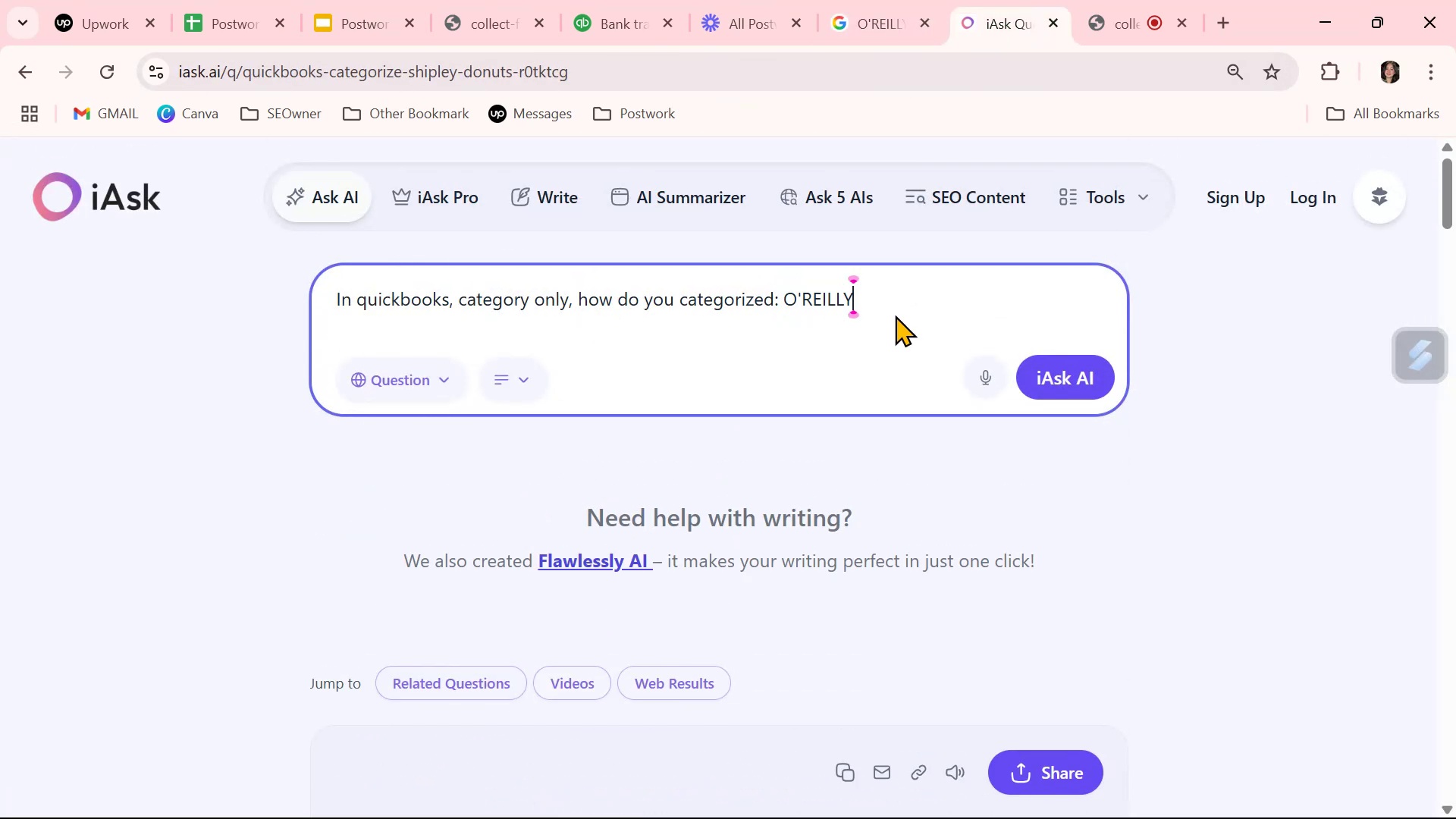 
key(NumpadEnter)
 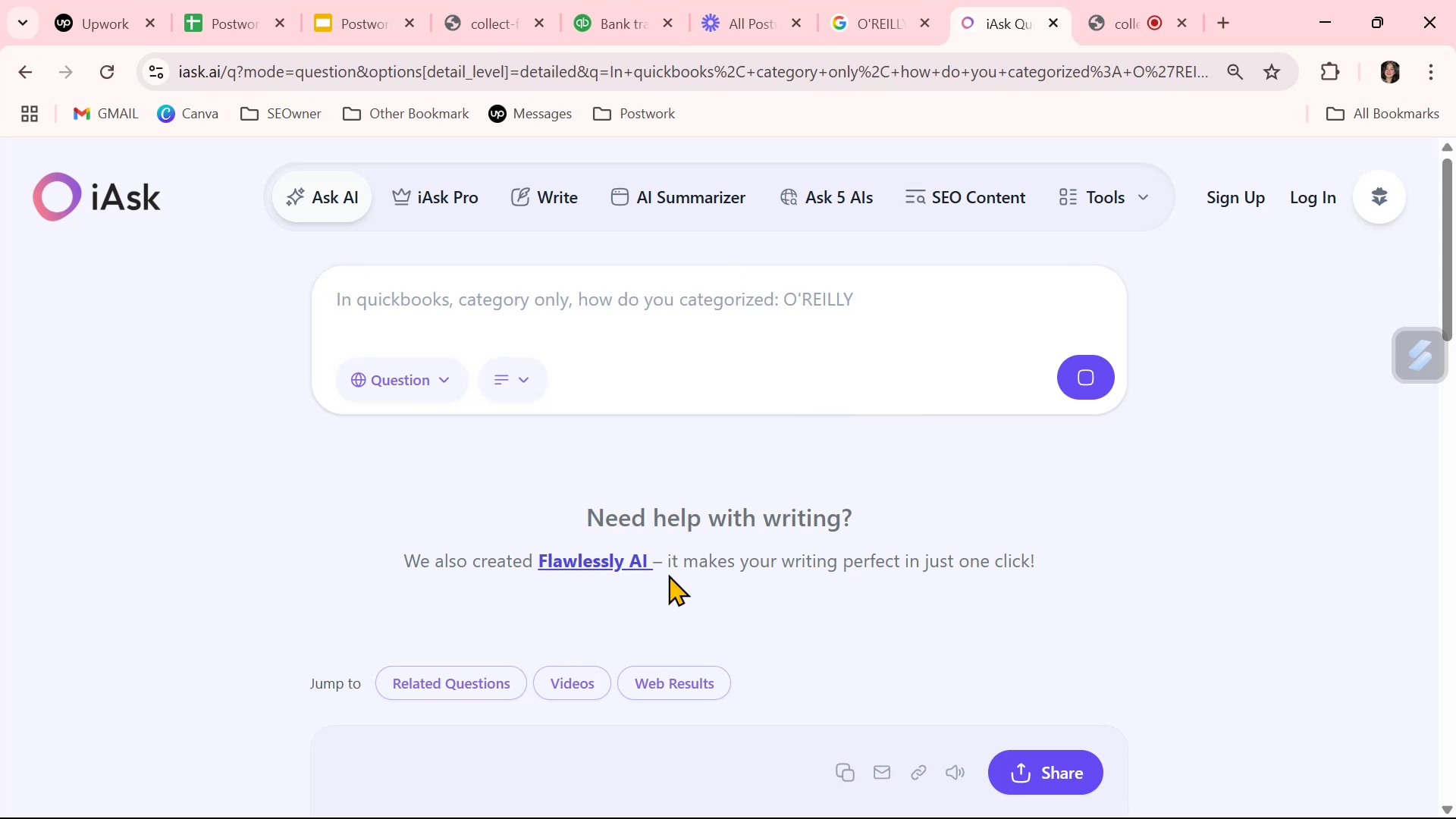 
scroll: coordinate [668, 576], scroll_direction: down, amount: 3.0
 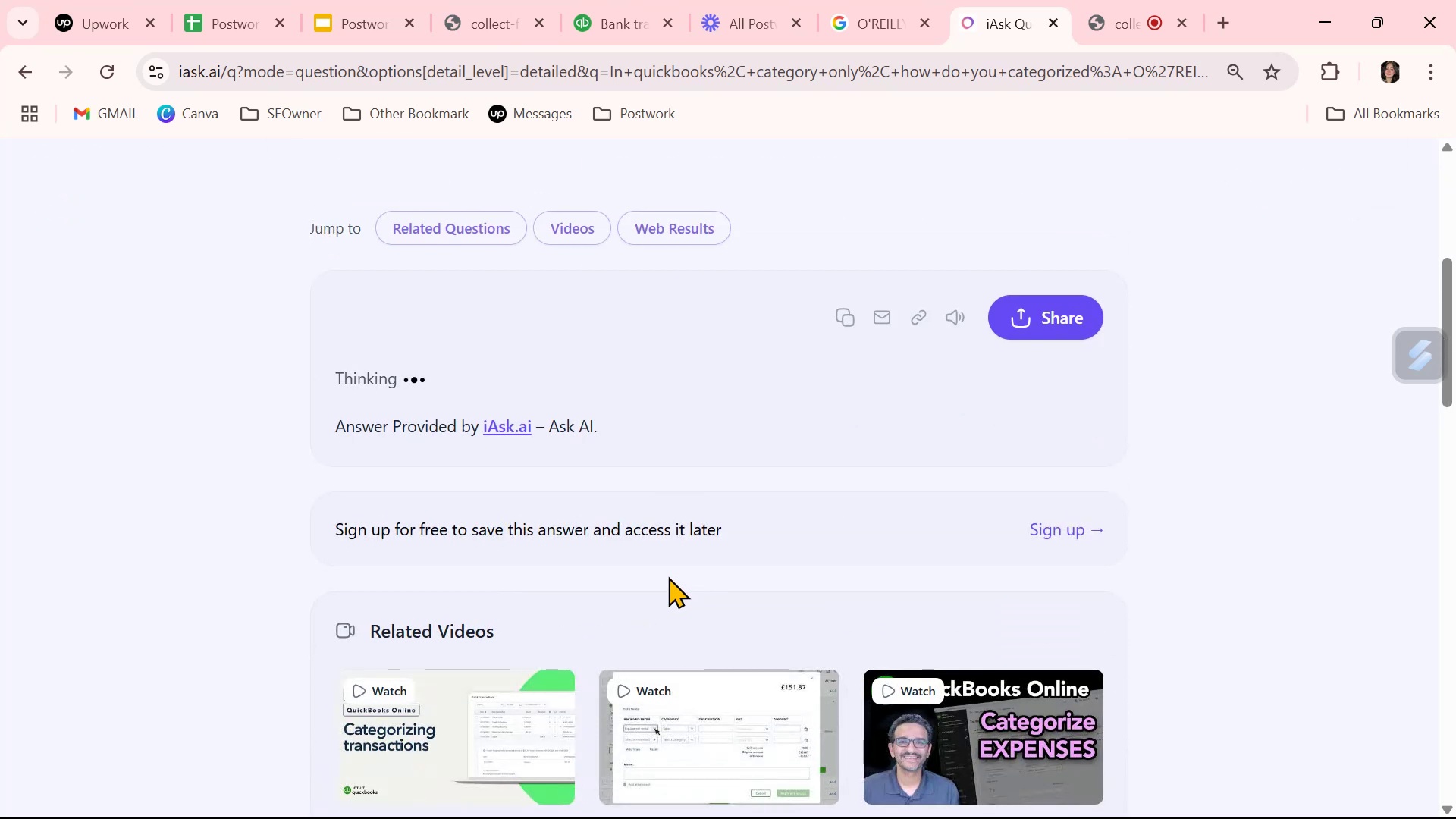 
scroll: coordinate [668, 576], scroll_direction: up, amount: 1.0
 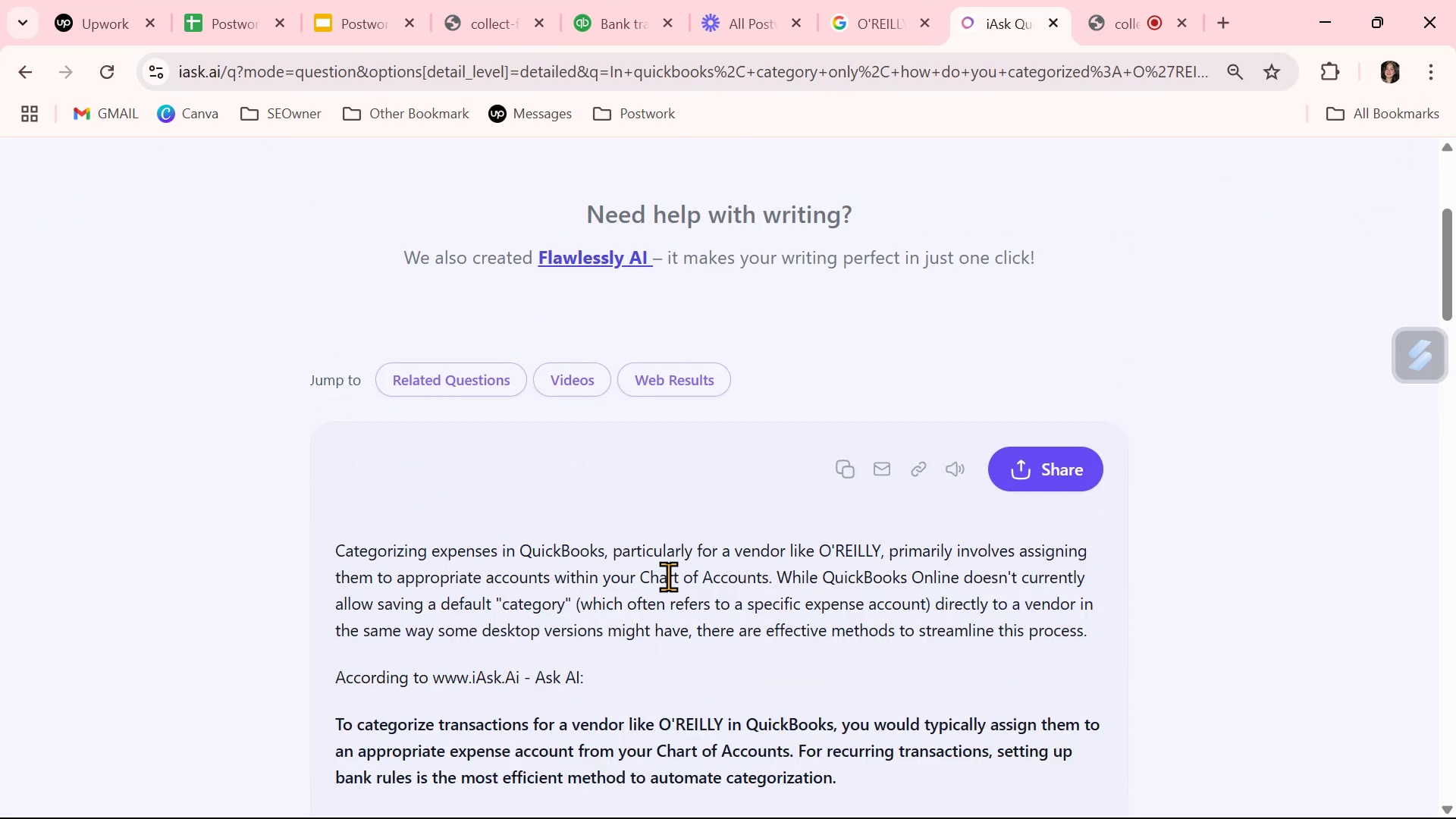 
wait(7.27)
 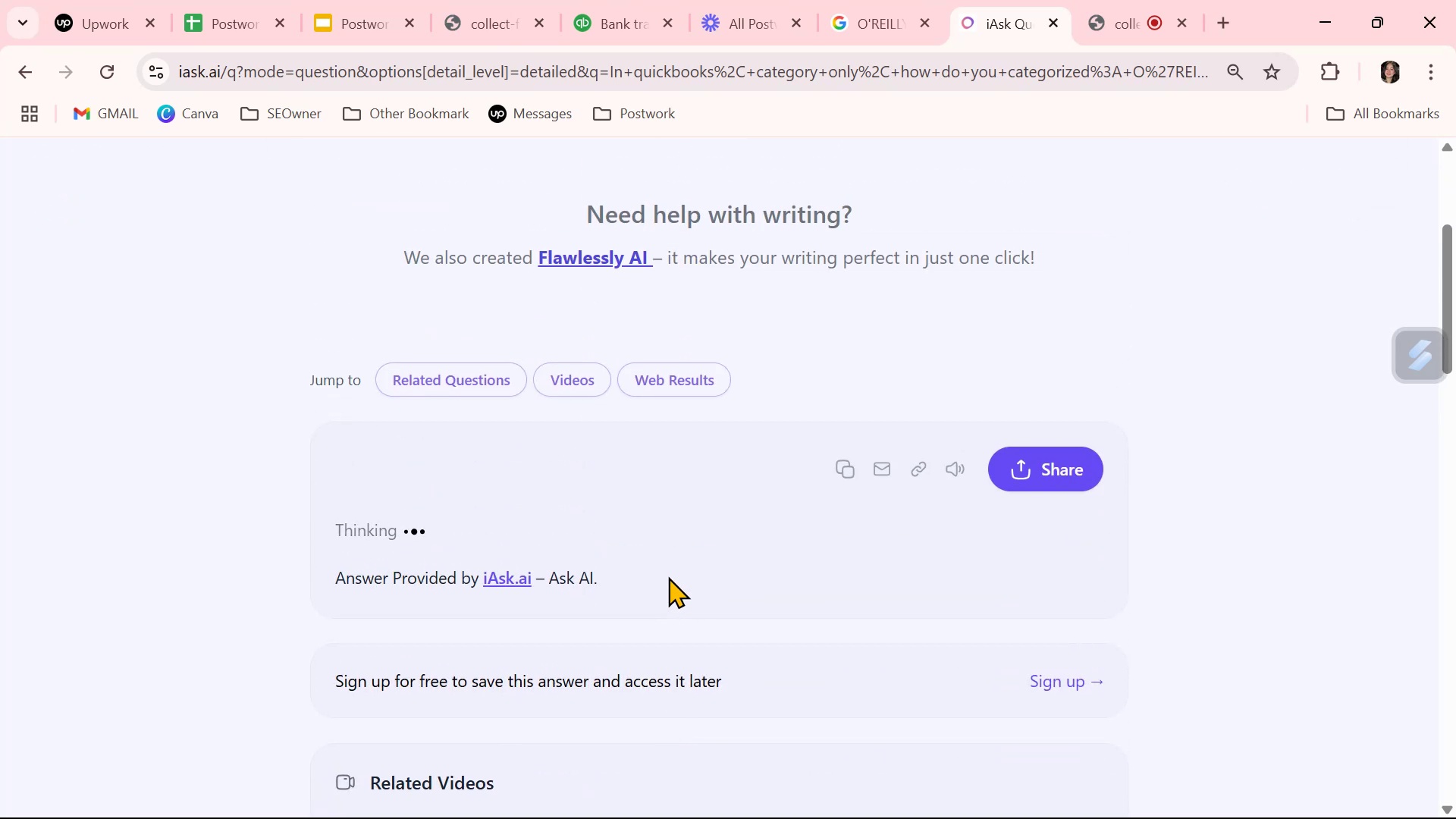 
scroll: coordinate [669, 576], scroll_direction: down, amount: 2.0
 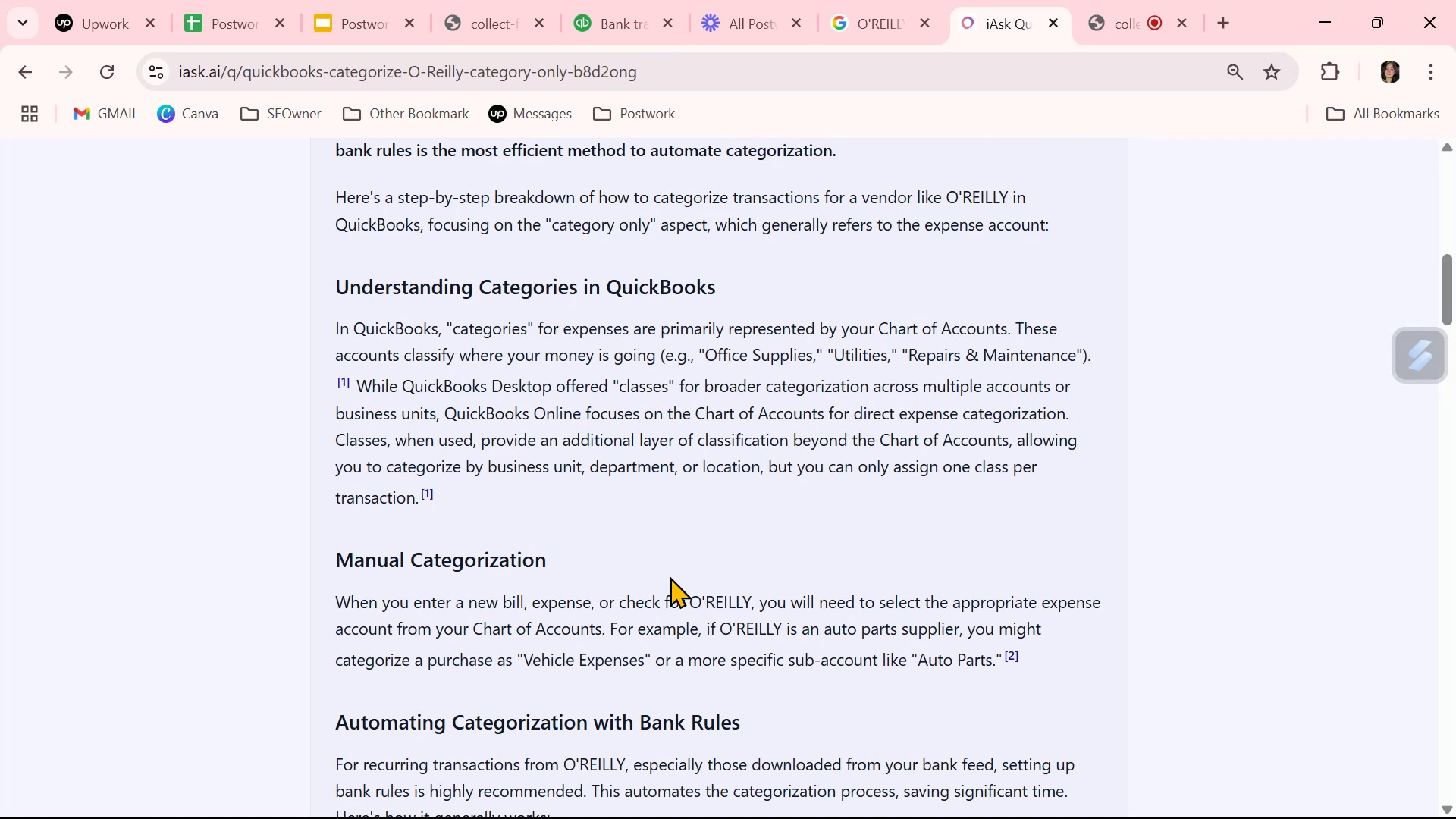 
wait(12.85)
 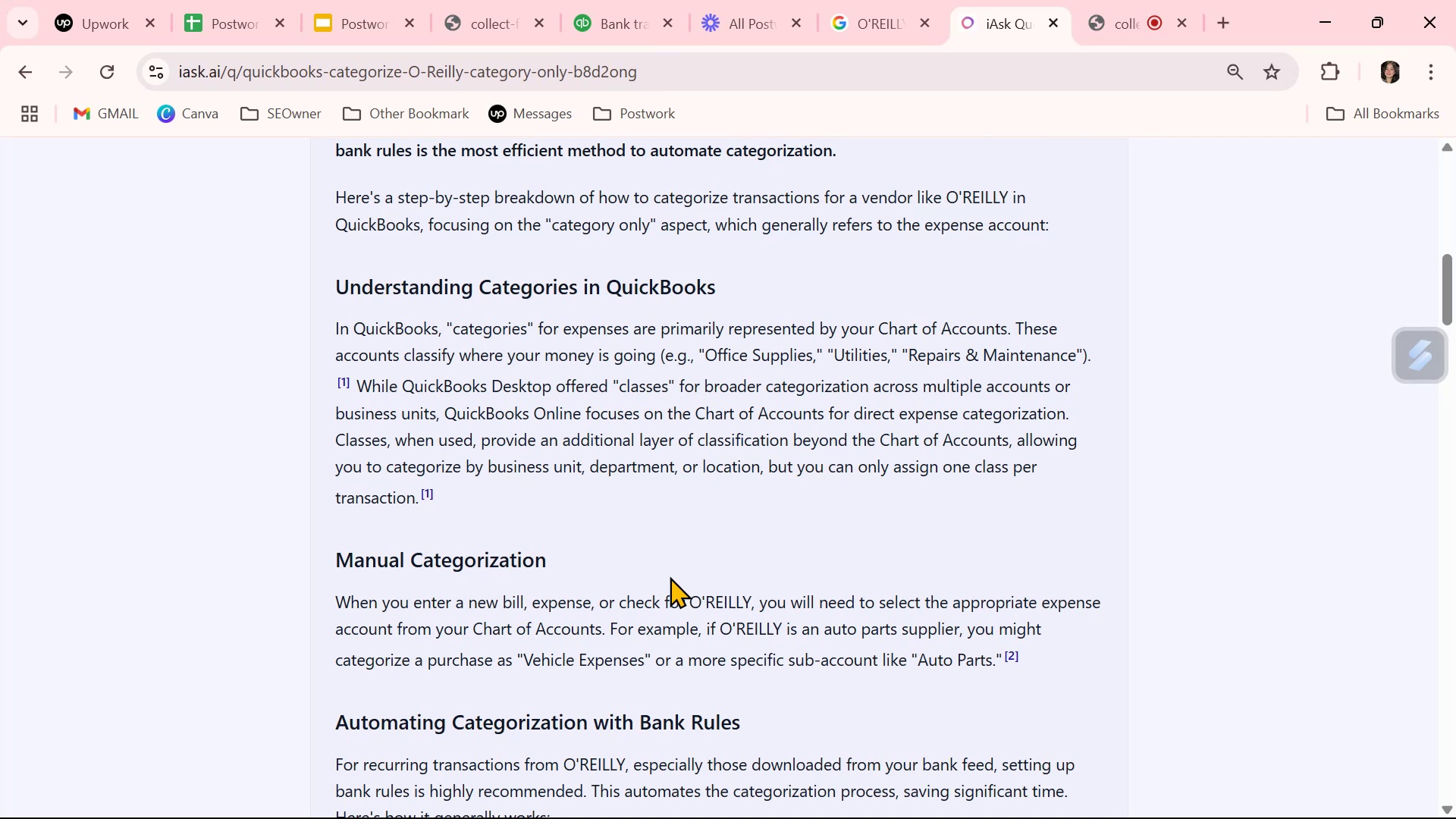 
left_click([610, 27])
 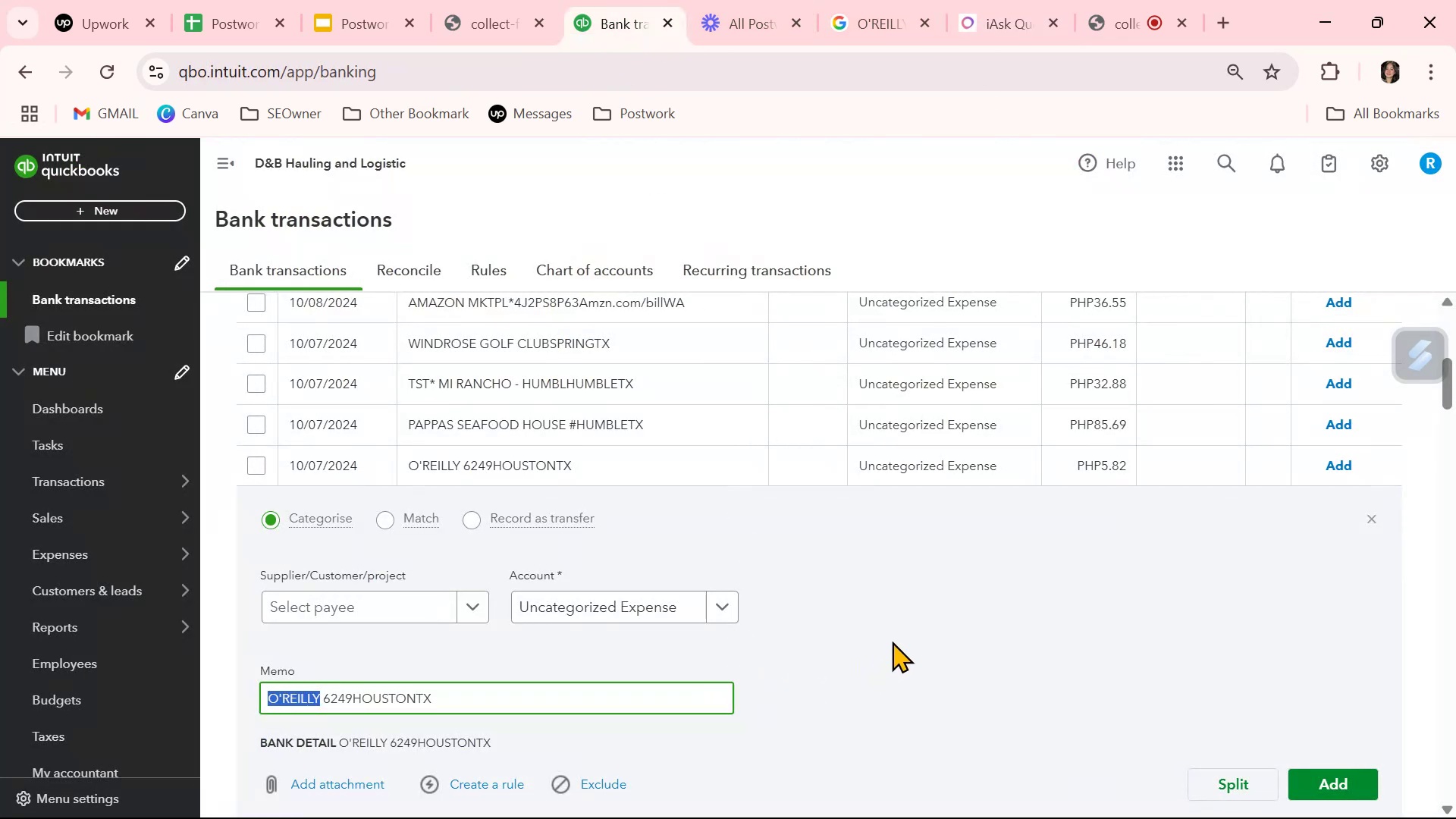 
left_click([892, 641])
 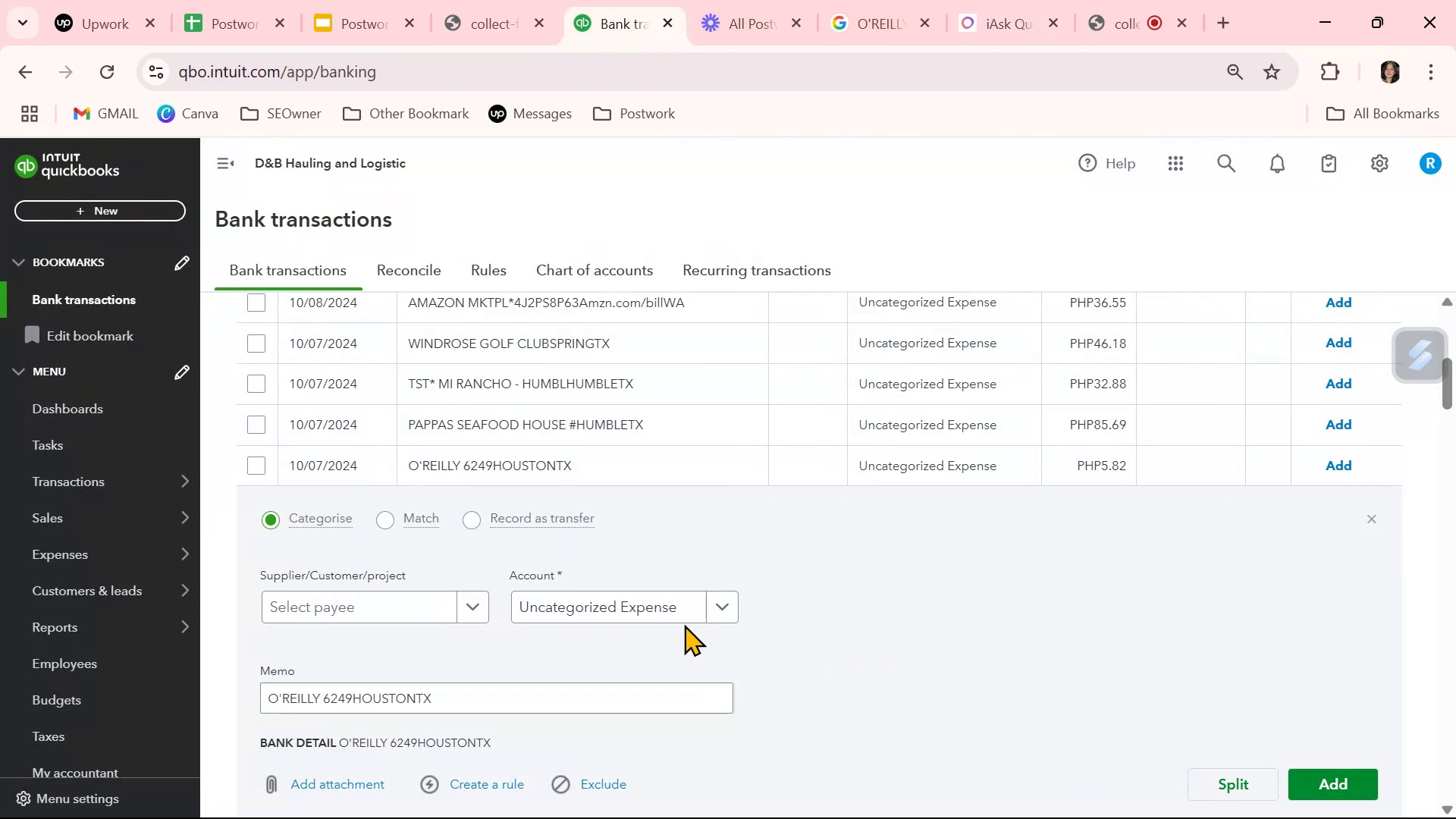 
left_click([664, 614])
 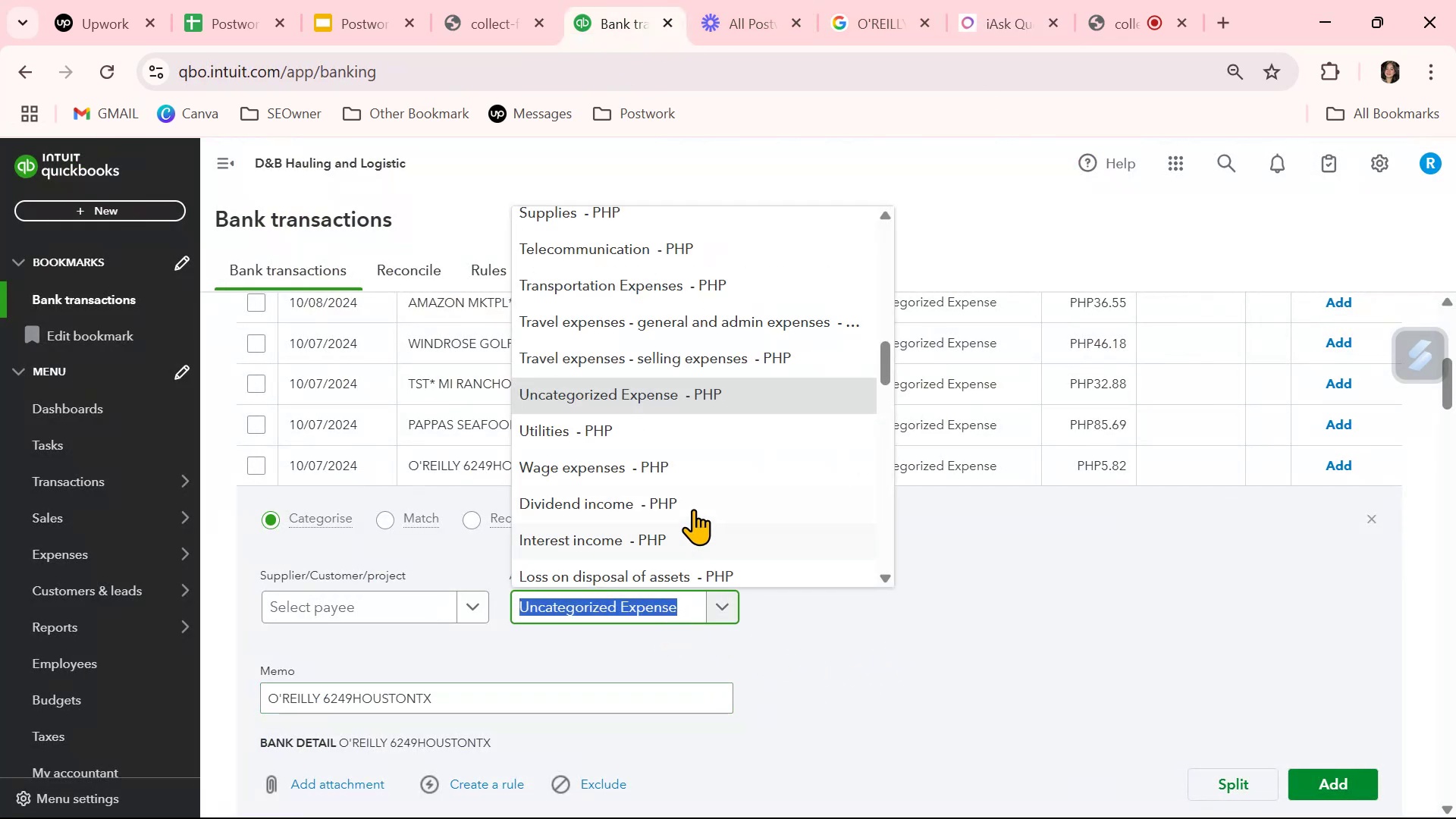 
scroll: coordinate [693, 510], scroll_direction: up, amount: 10.0
 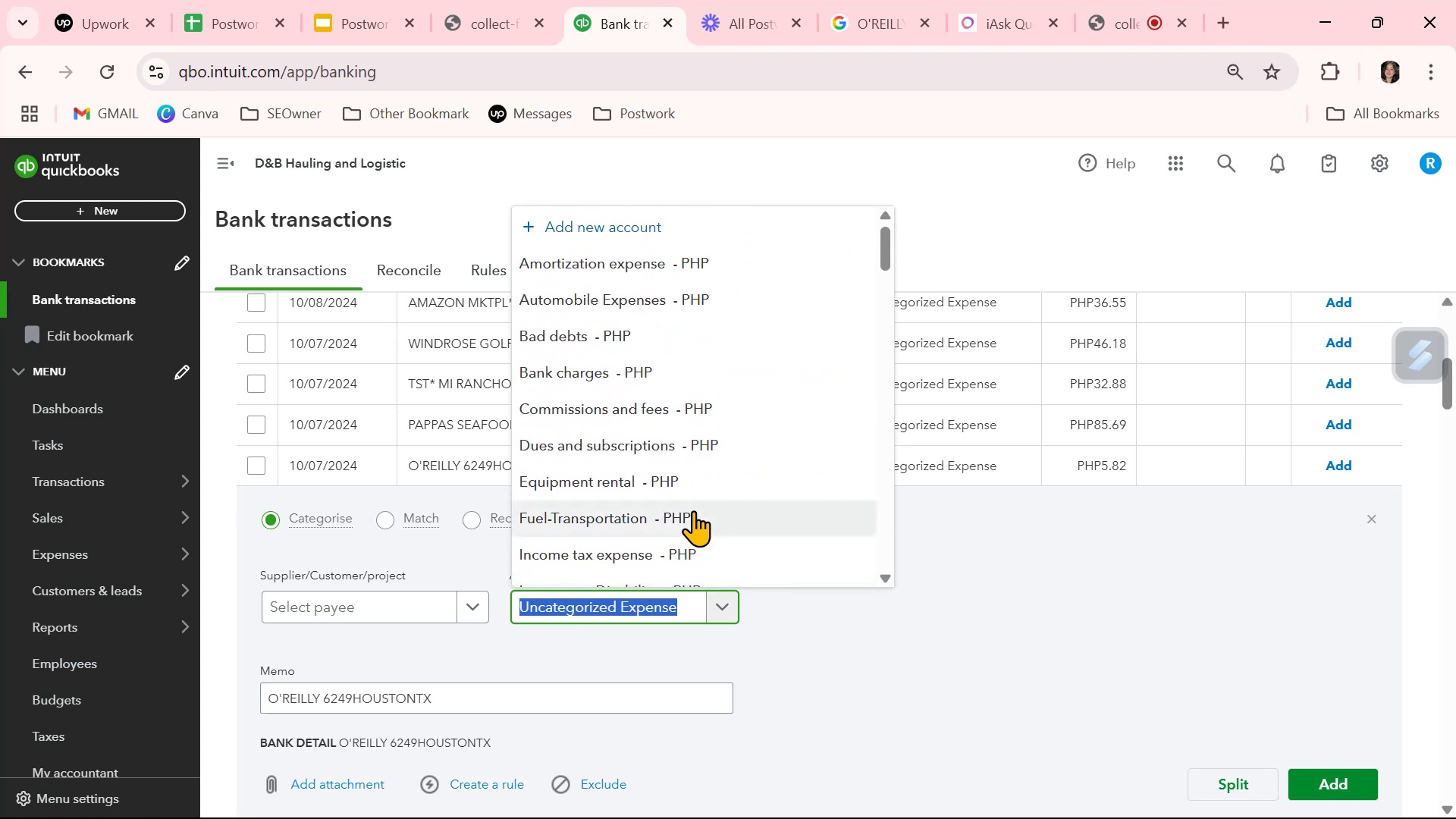 
scroll: coordinate [698, 510], scroll_direction: down, amount: 8.0
 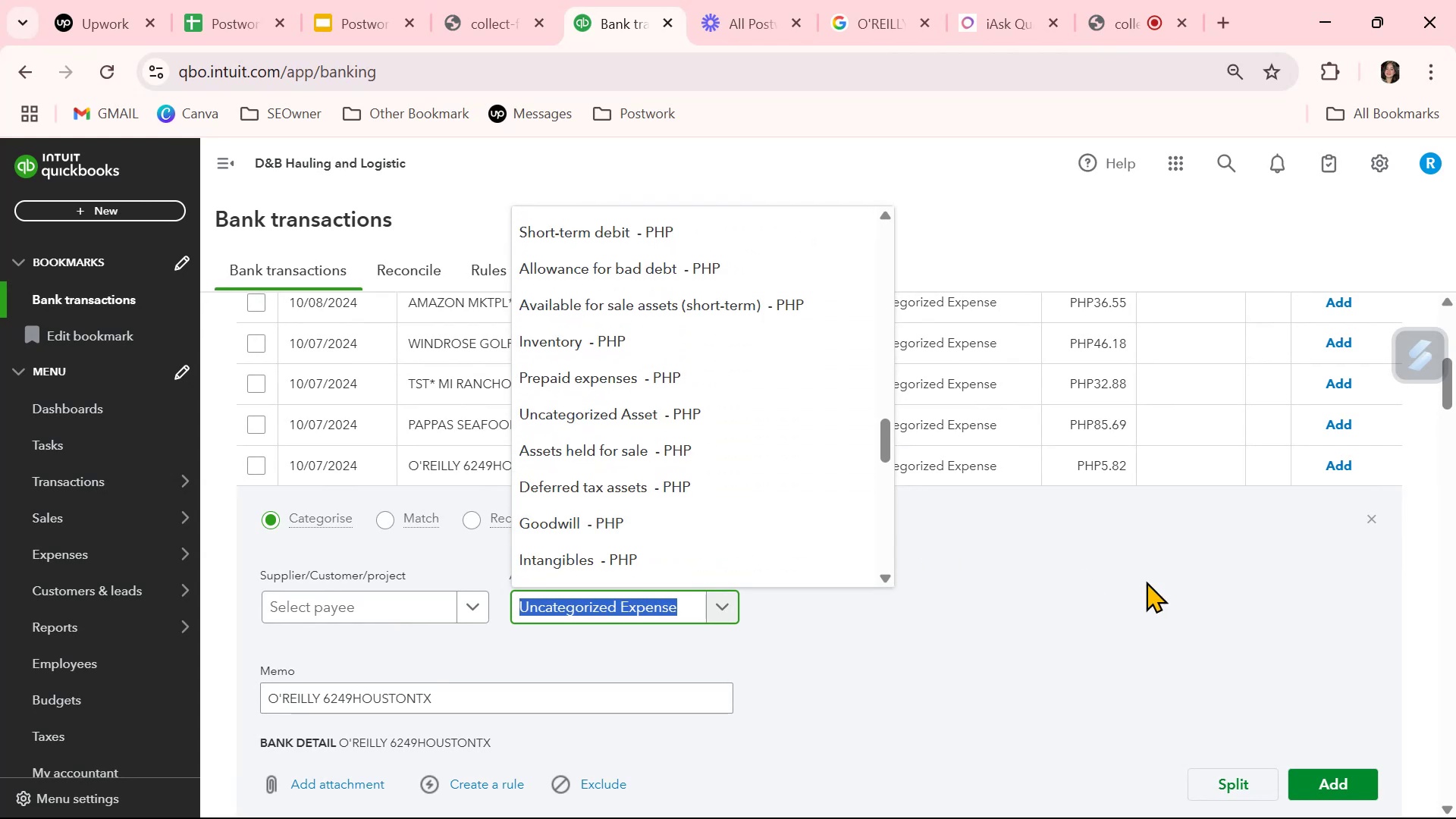 
left_click([1146, 580])
 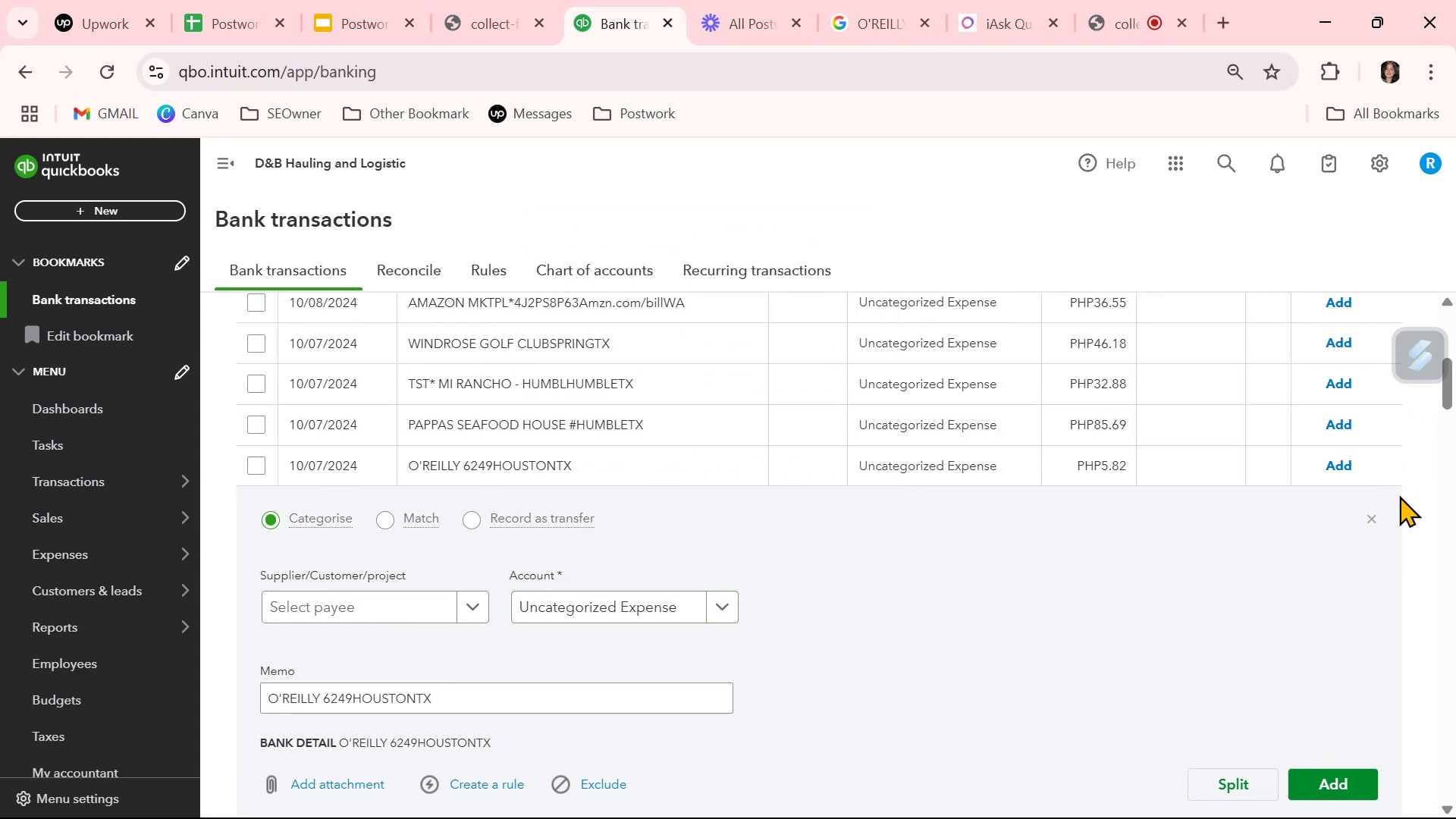 
left_click([1375, 515])
 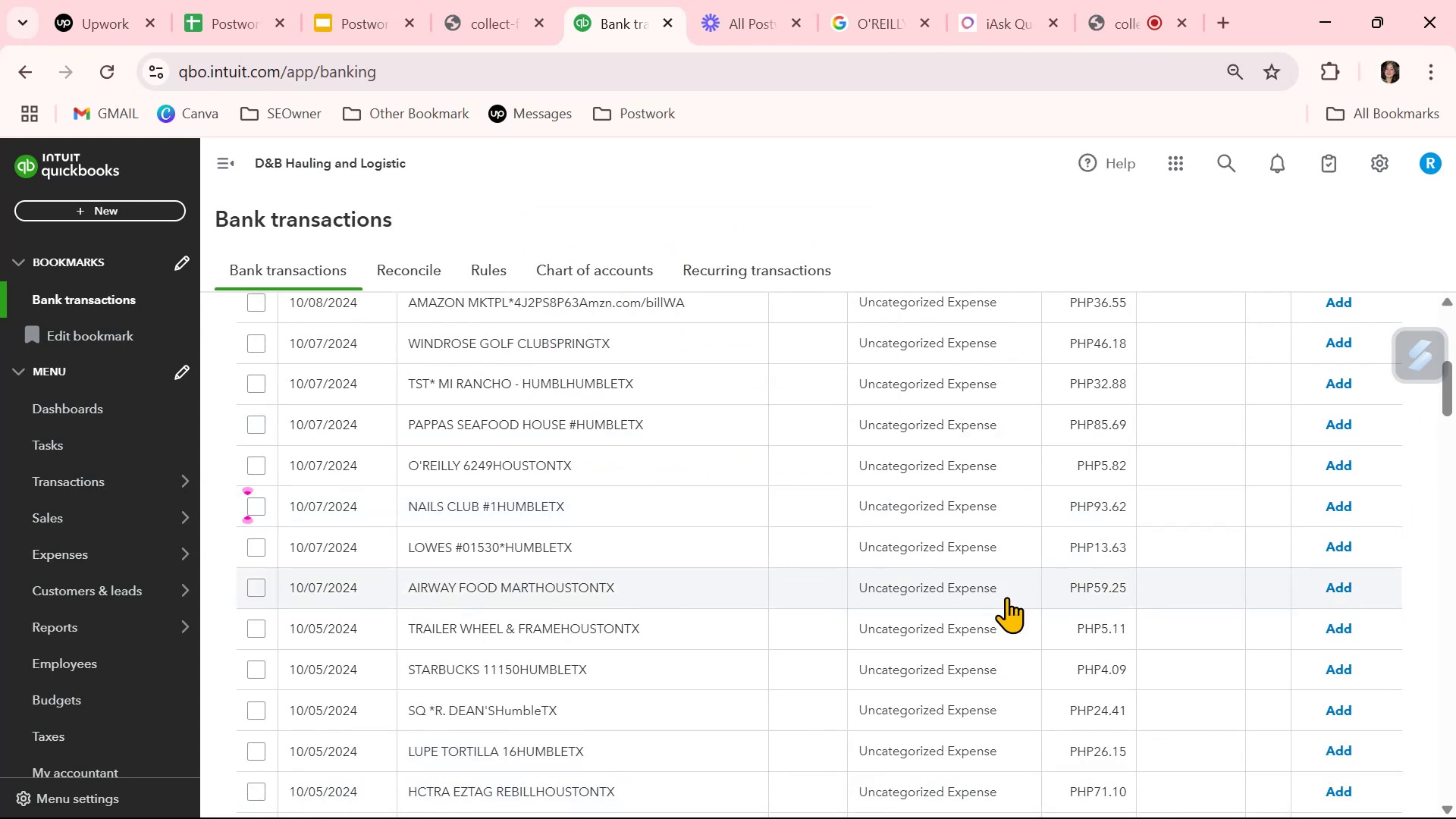 
scroll: coordinate [1006, 597], scroll_direction: down, amount: 2.0
 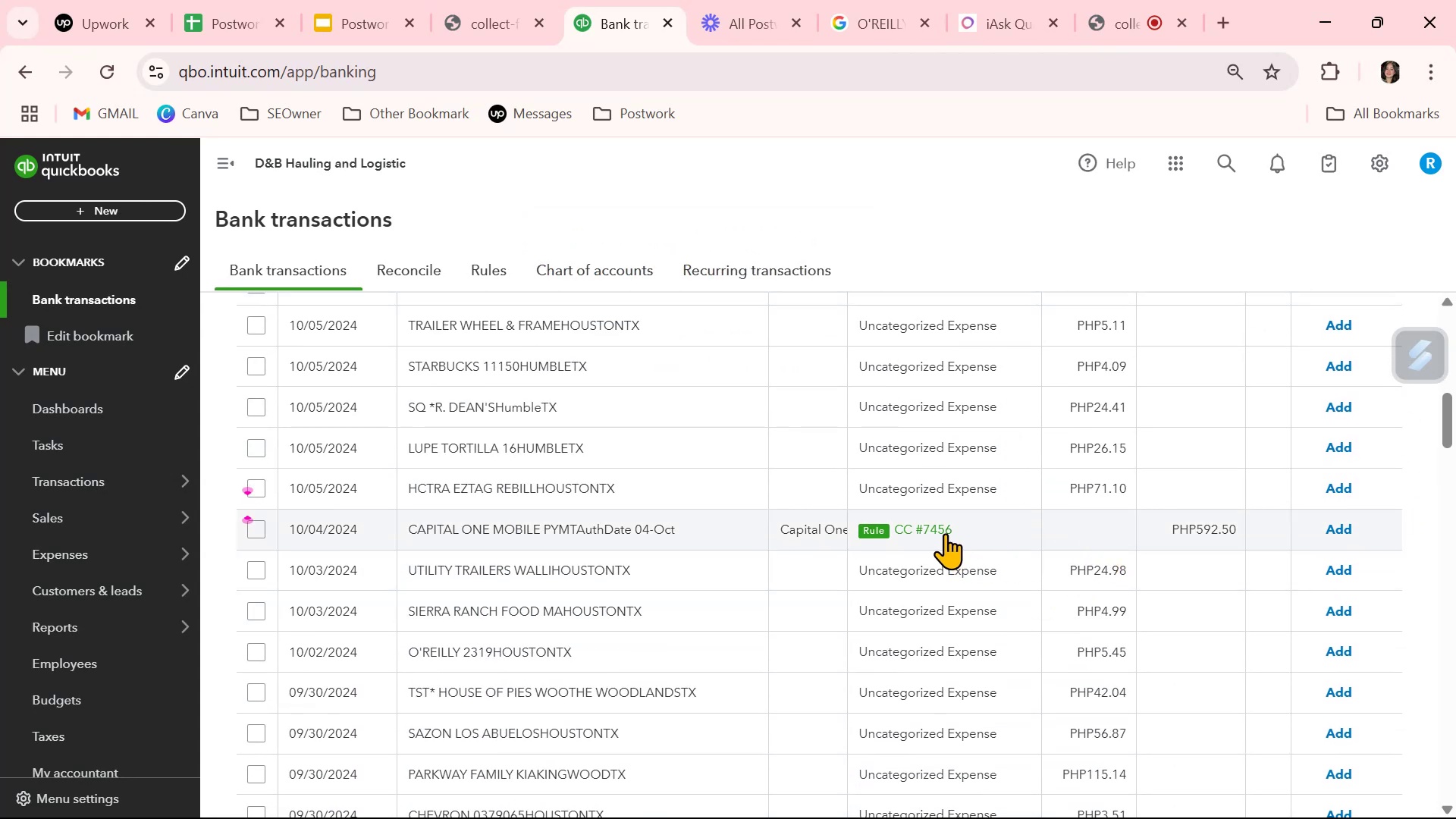 
wait(5.25)
 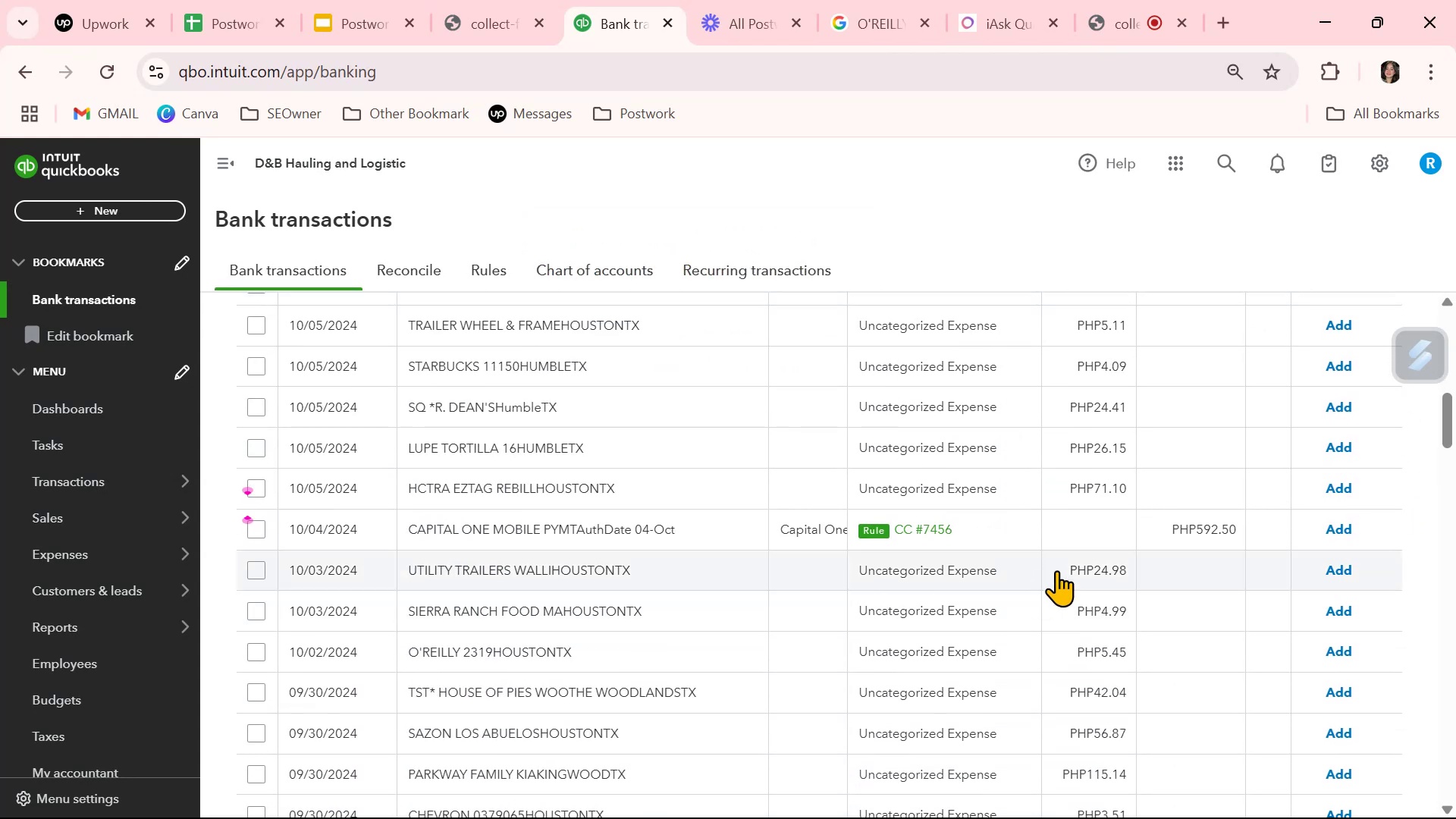 
scroll: coordinate [524, 392], scroll_direction: up, amount: 9.0
 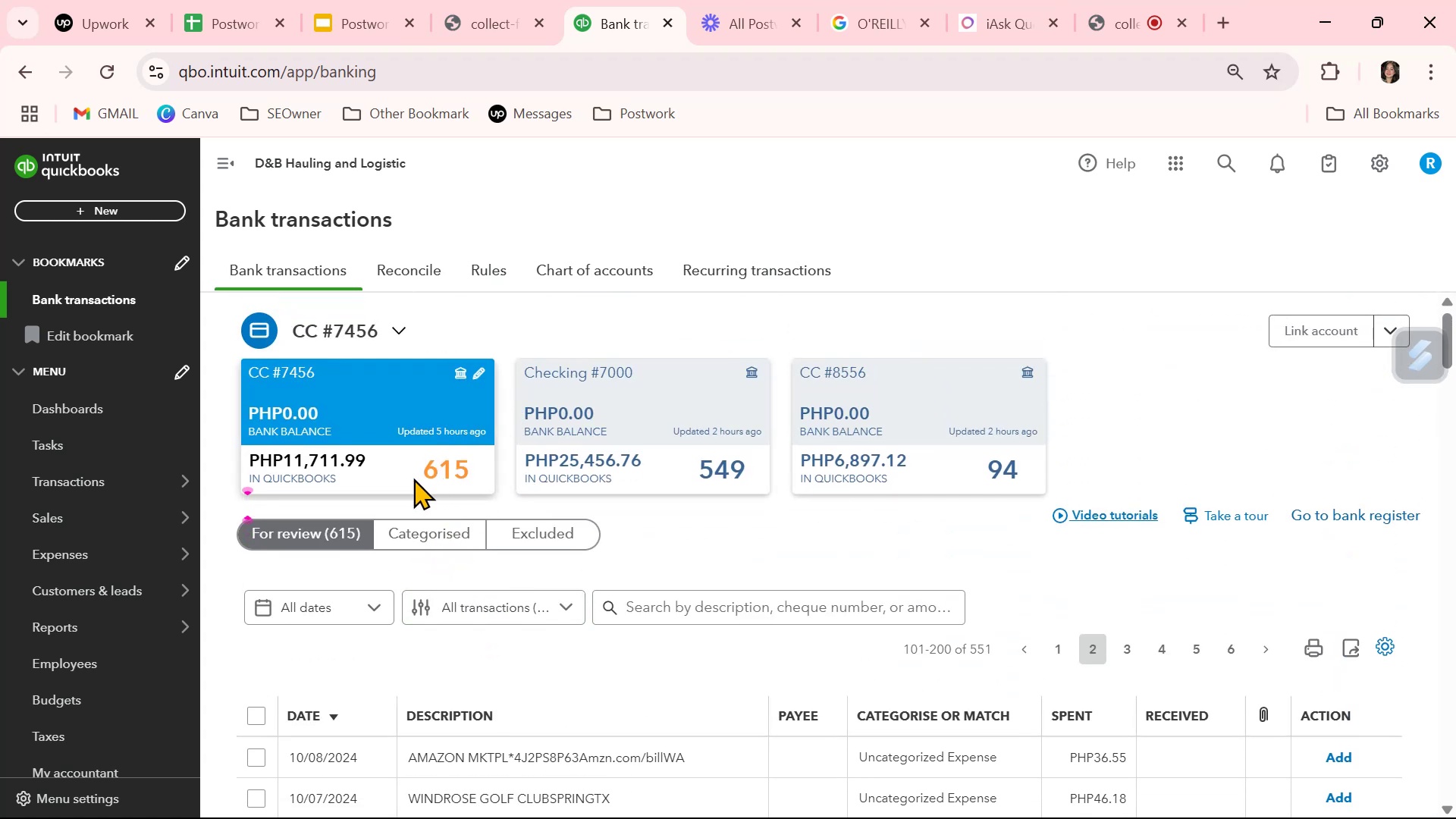 
wait(8.87)
 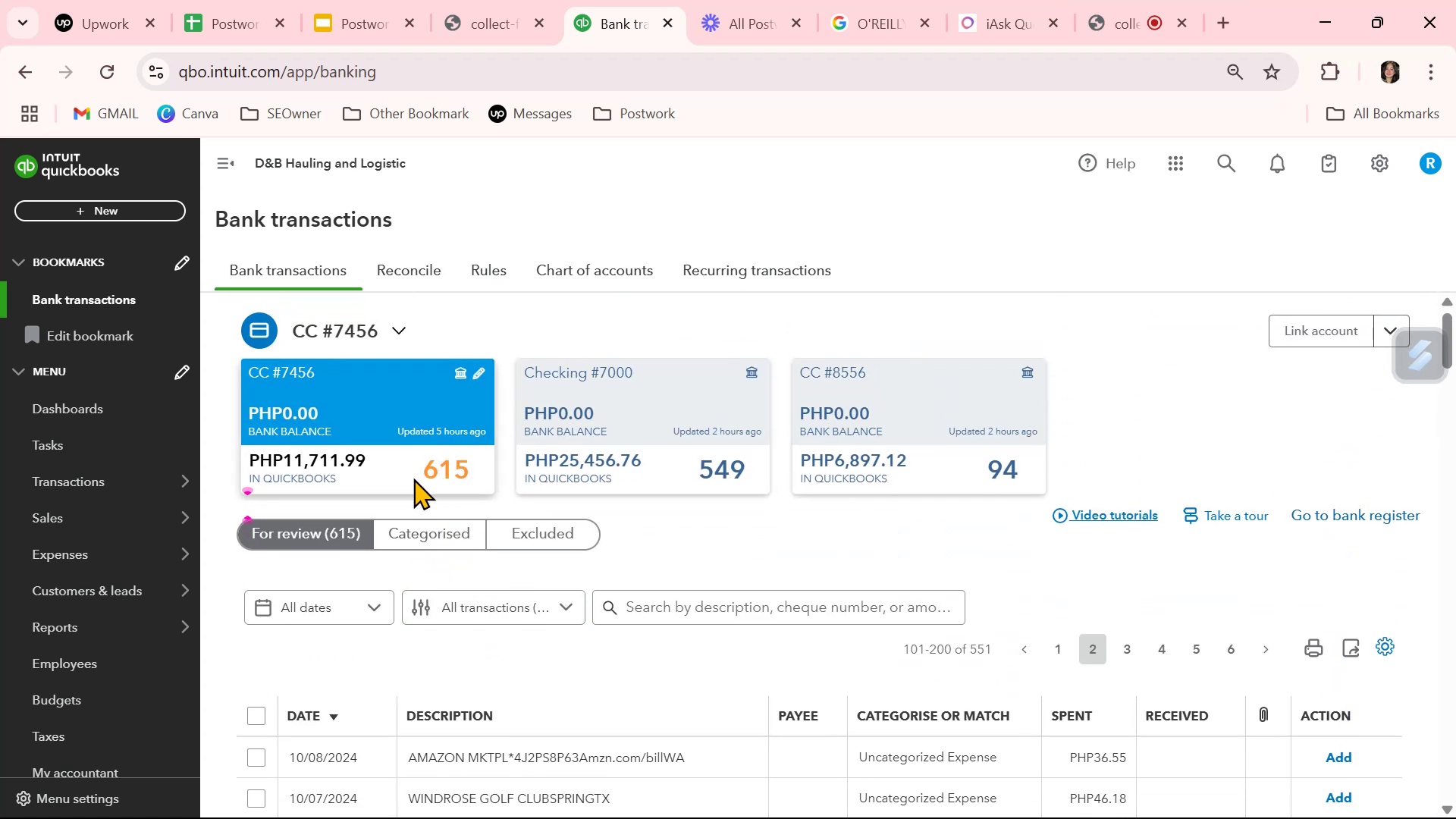 
left_click([1238, 645])
 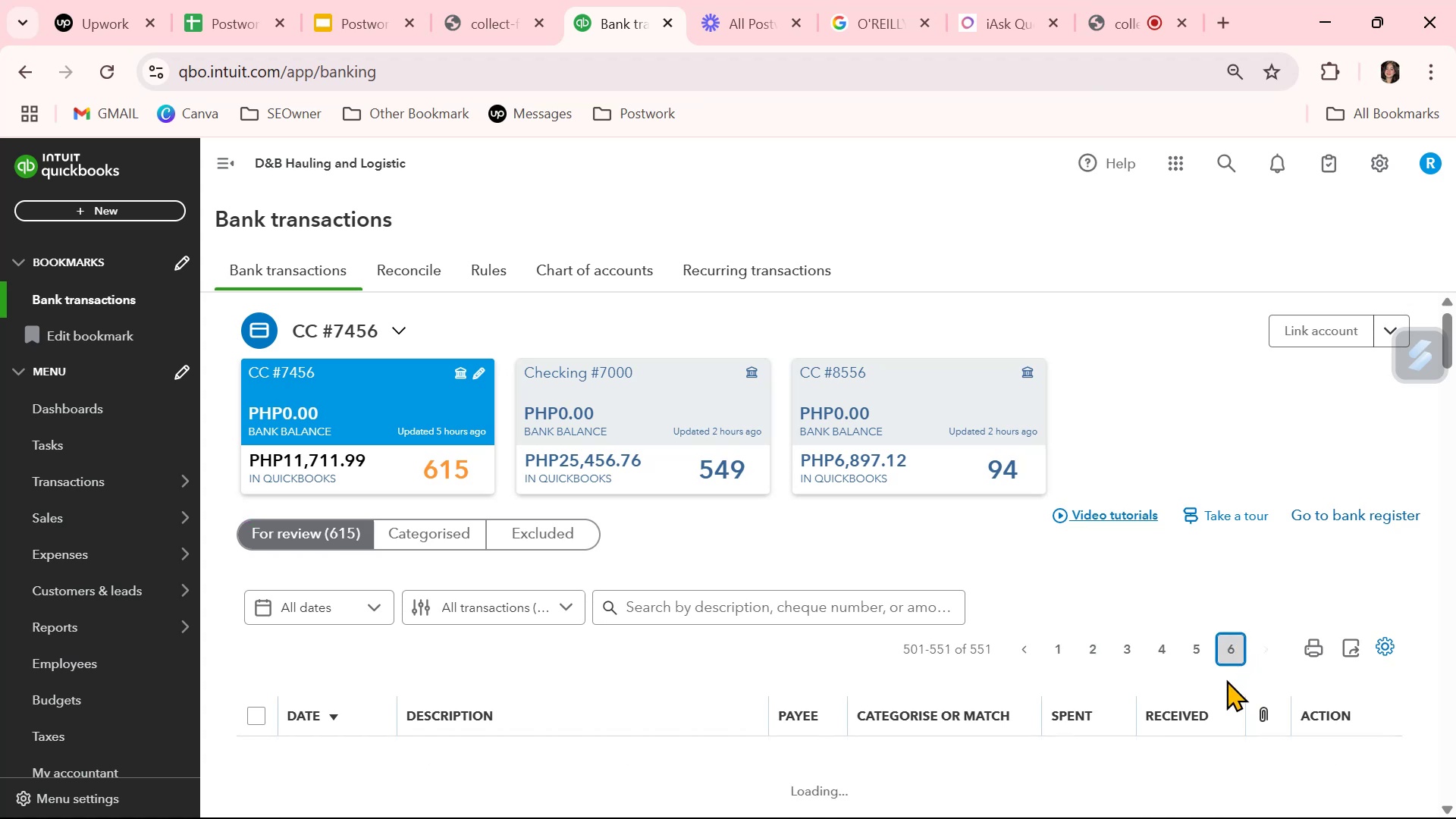 
scroll: coordinate [645, 731], scroll_direction: down, amount: 32.0
 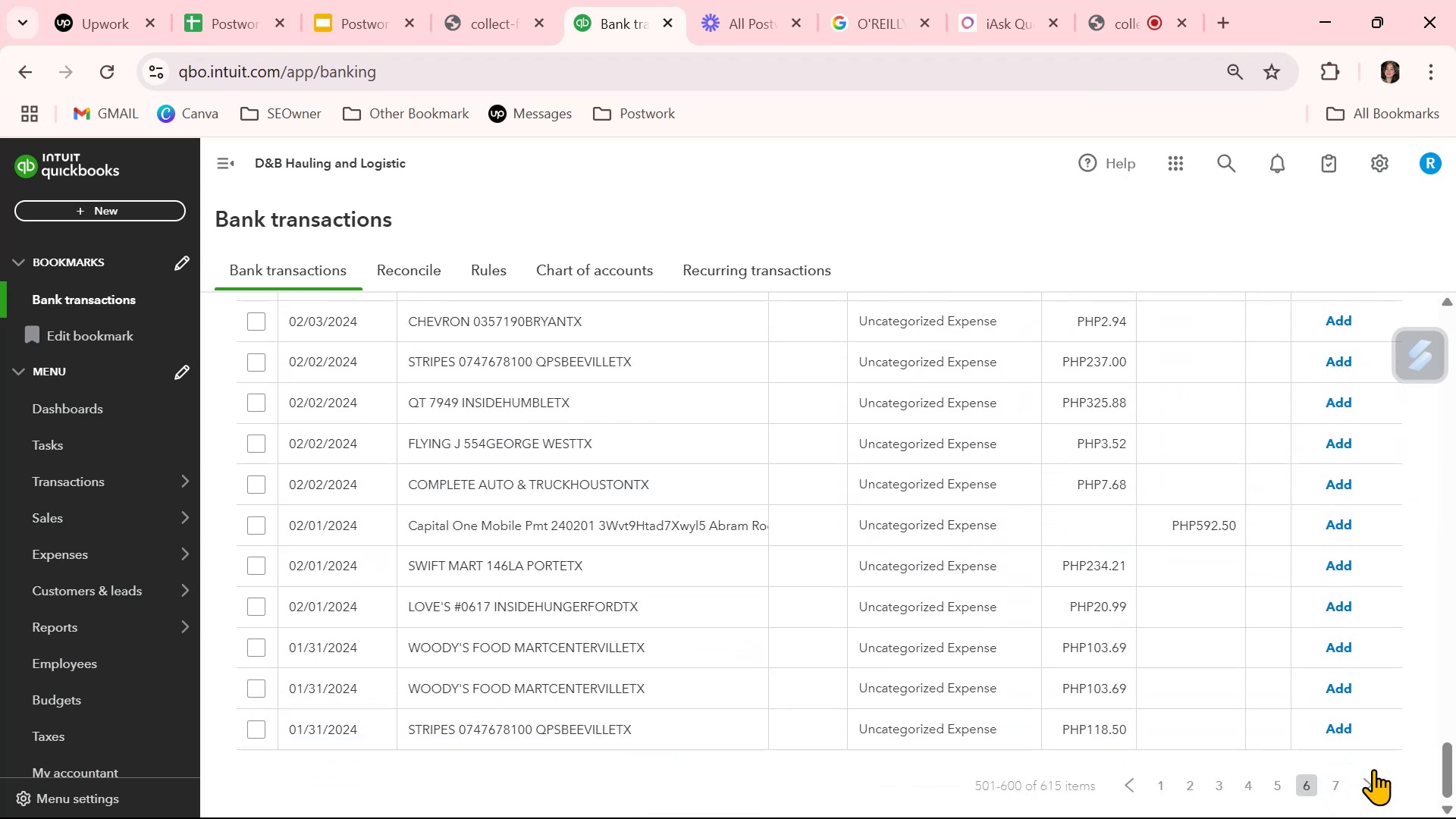 
left_click([1367, 777])
 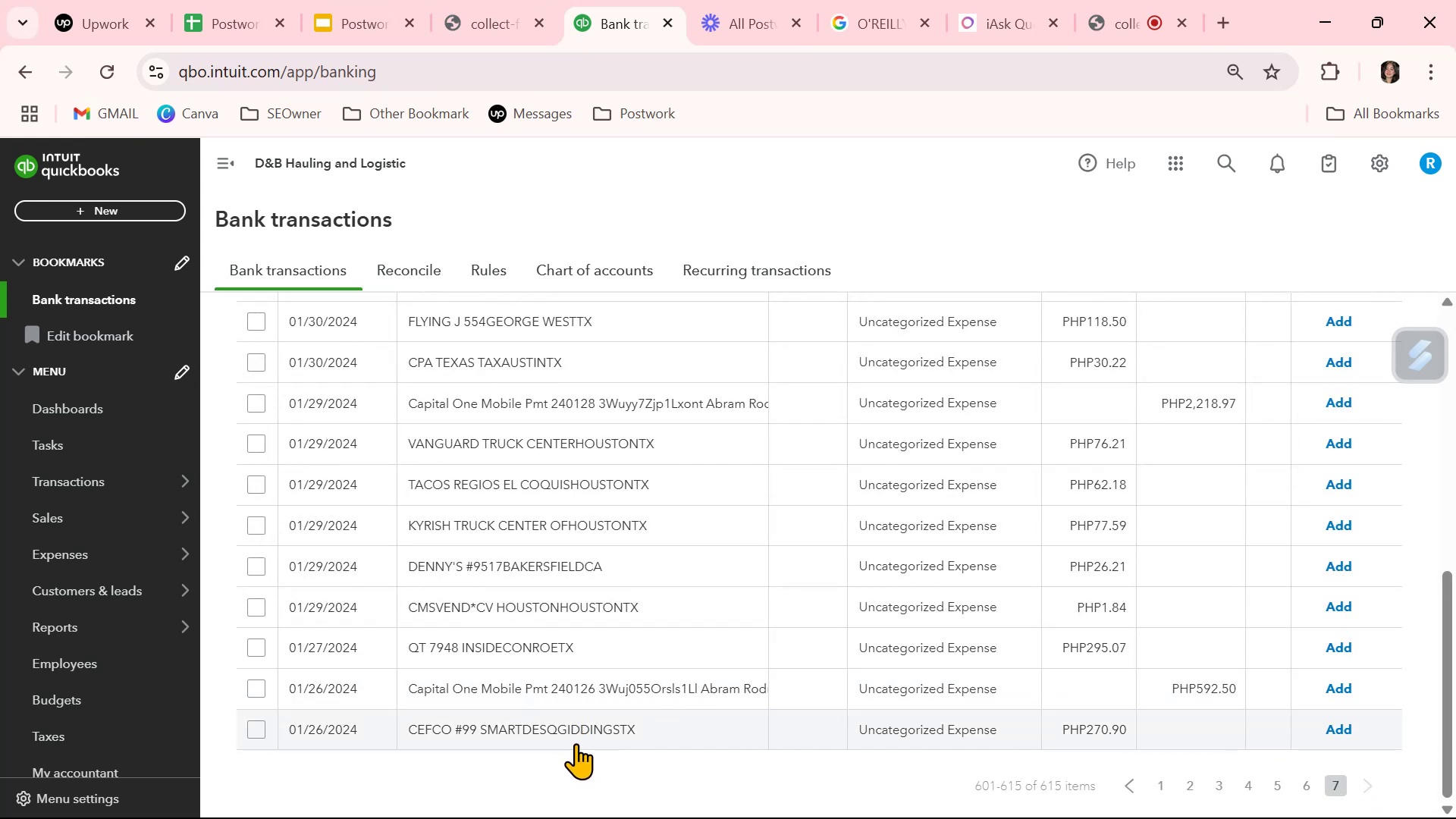 
wait(9.6)
 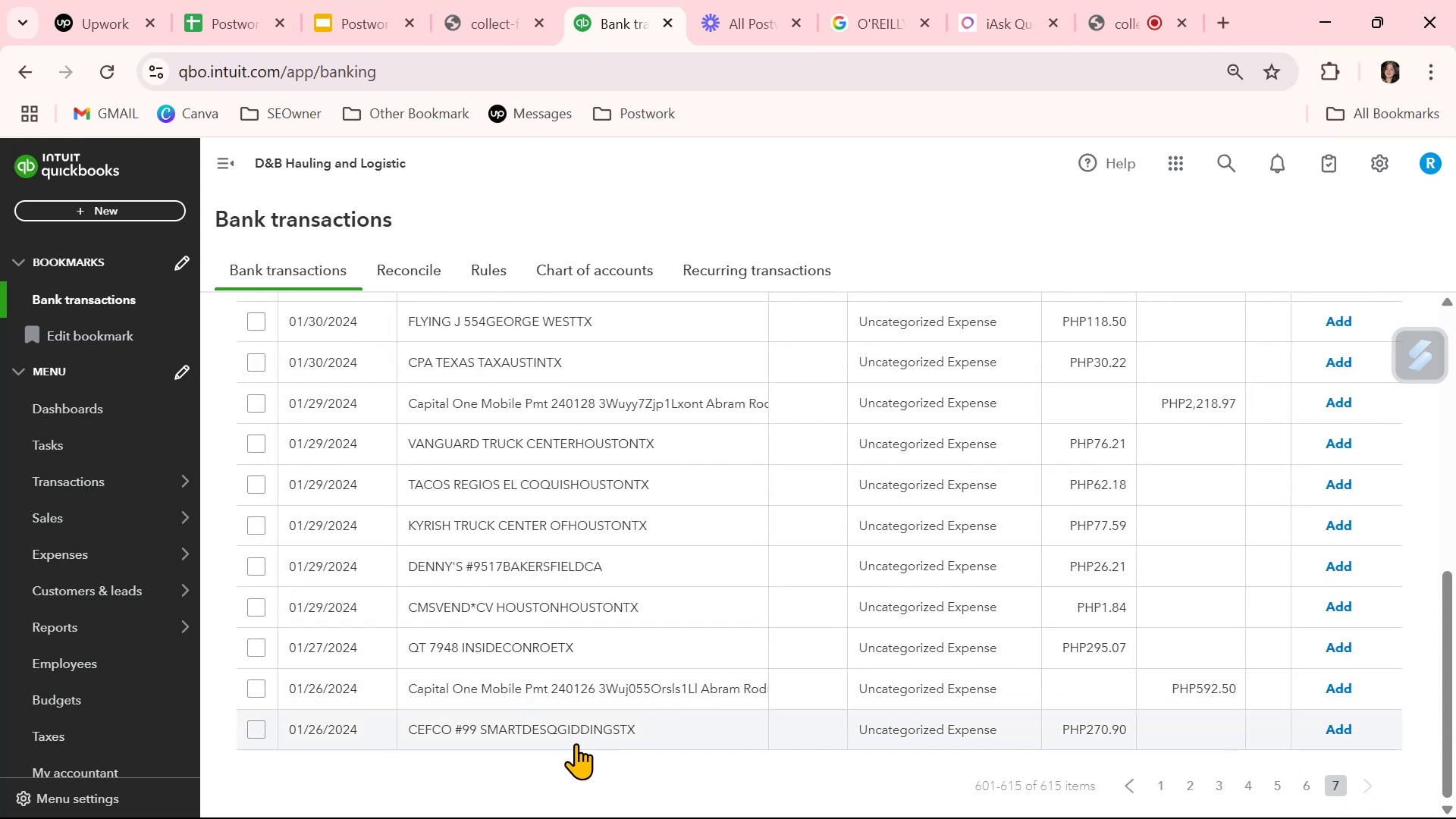 
left_click([908, 692])
 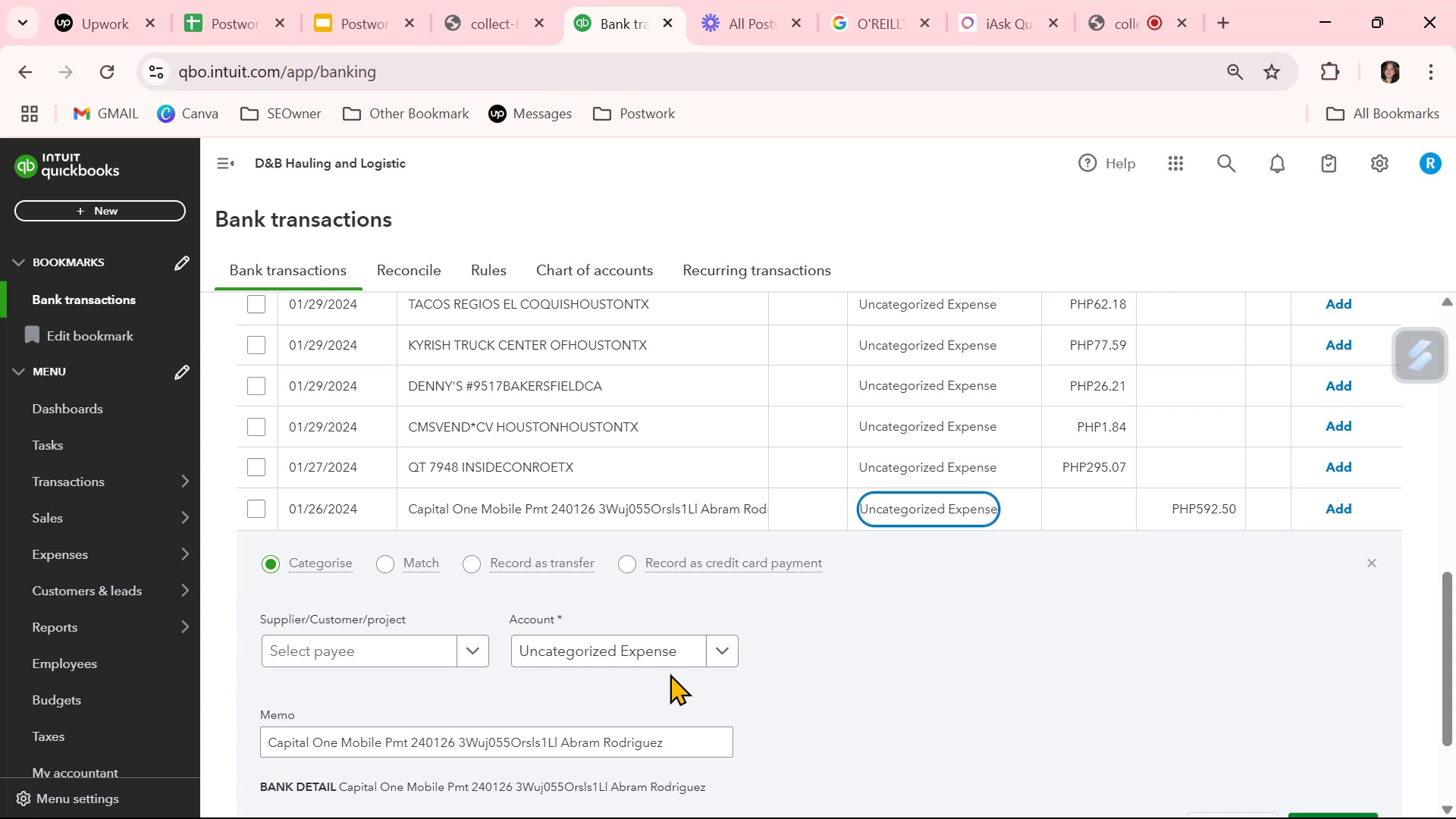 
left_click([640, 664])
 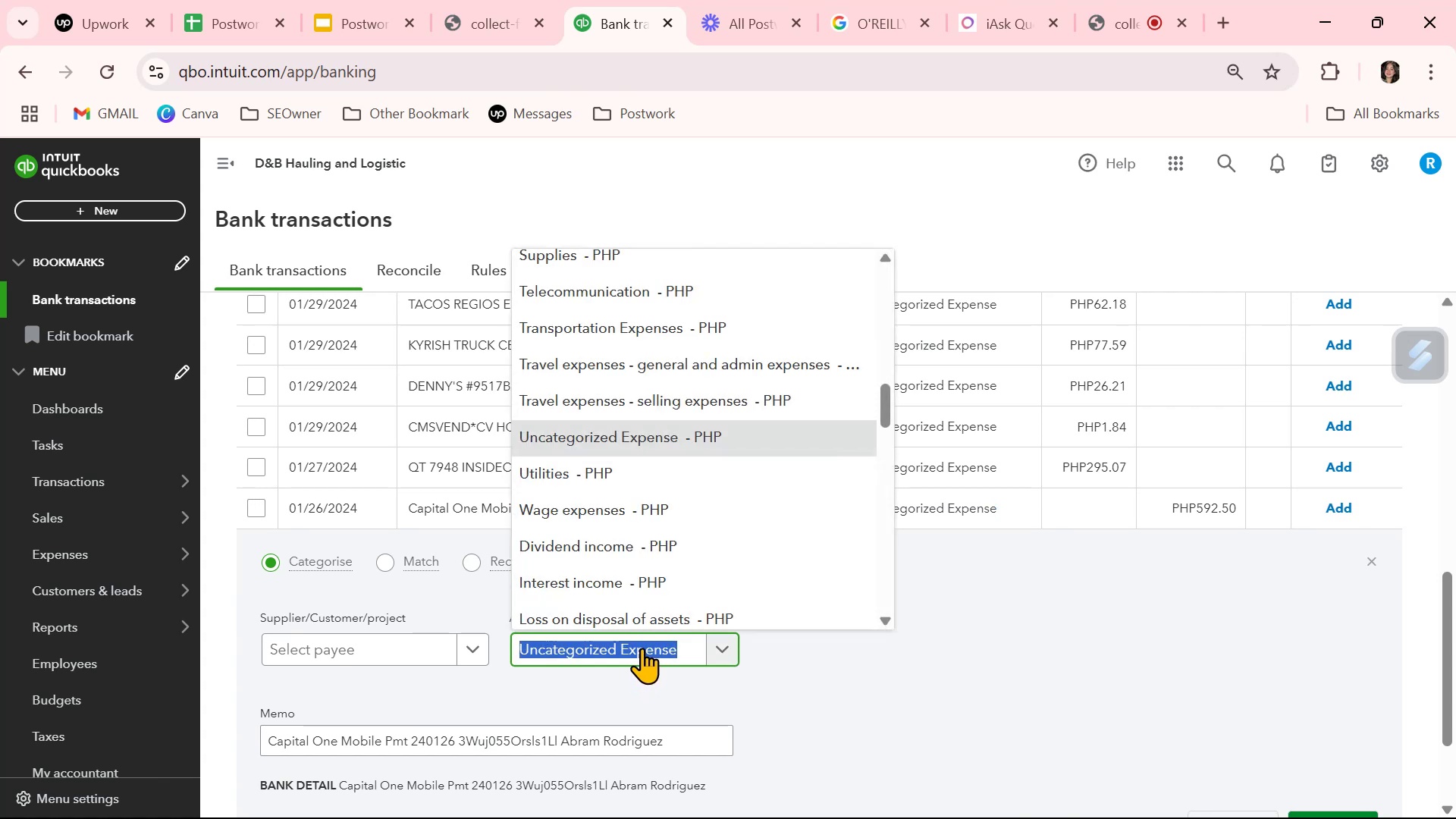 
scroll: coordinate [651, 603], scroll_direction: down, amount: 16.0
 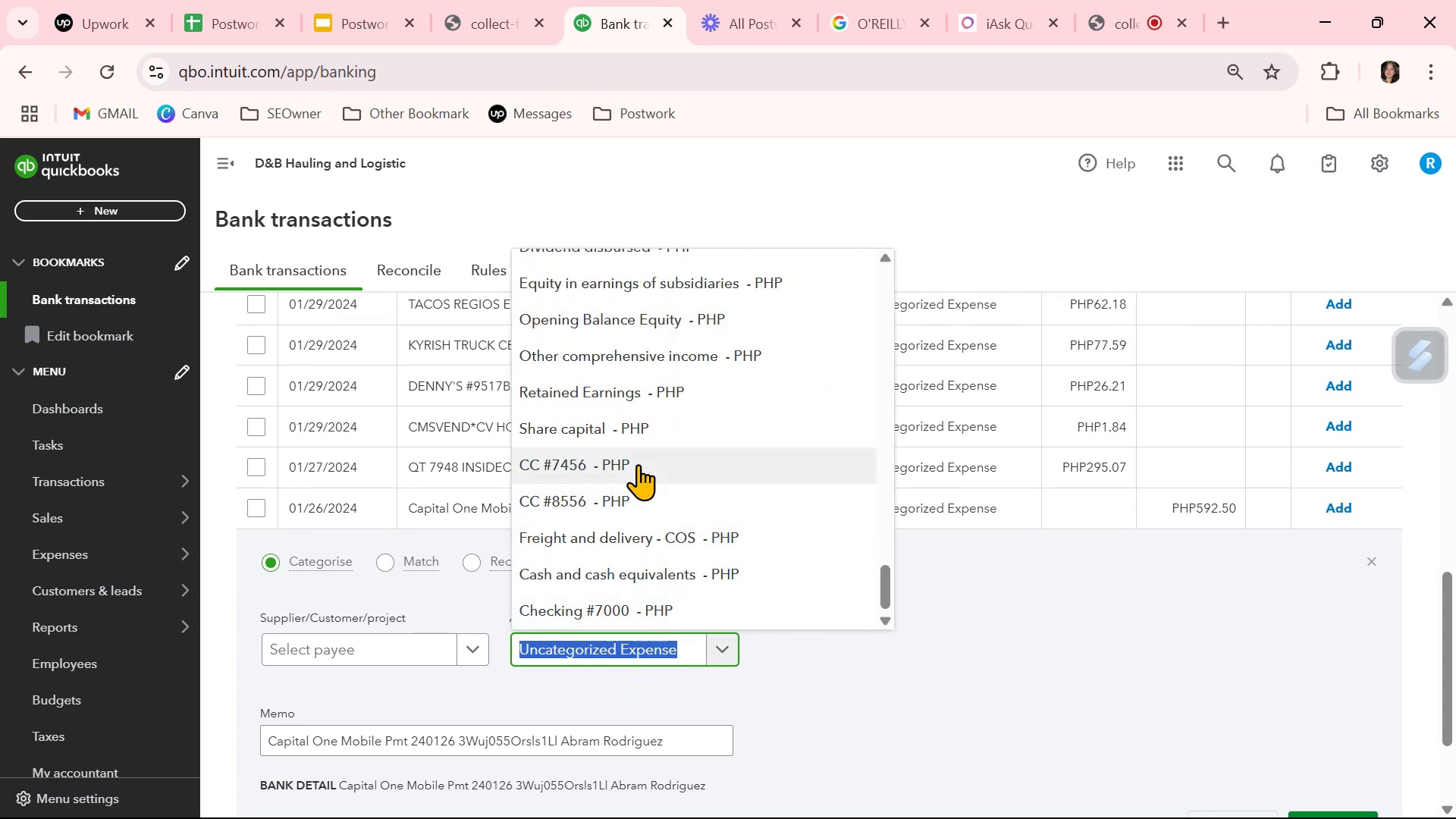 
wait(11.31)
 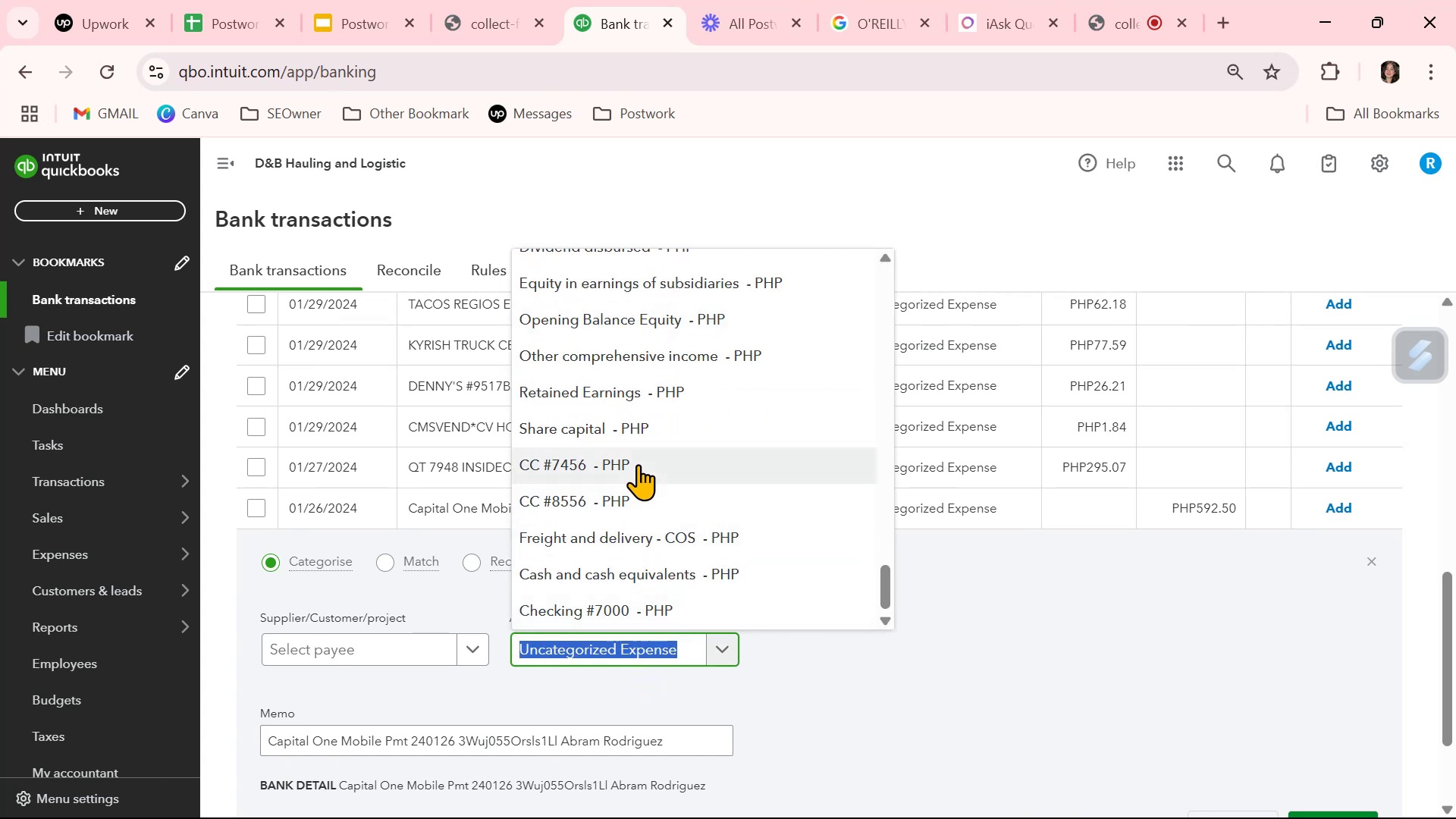 
left_click([639, 464])
 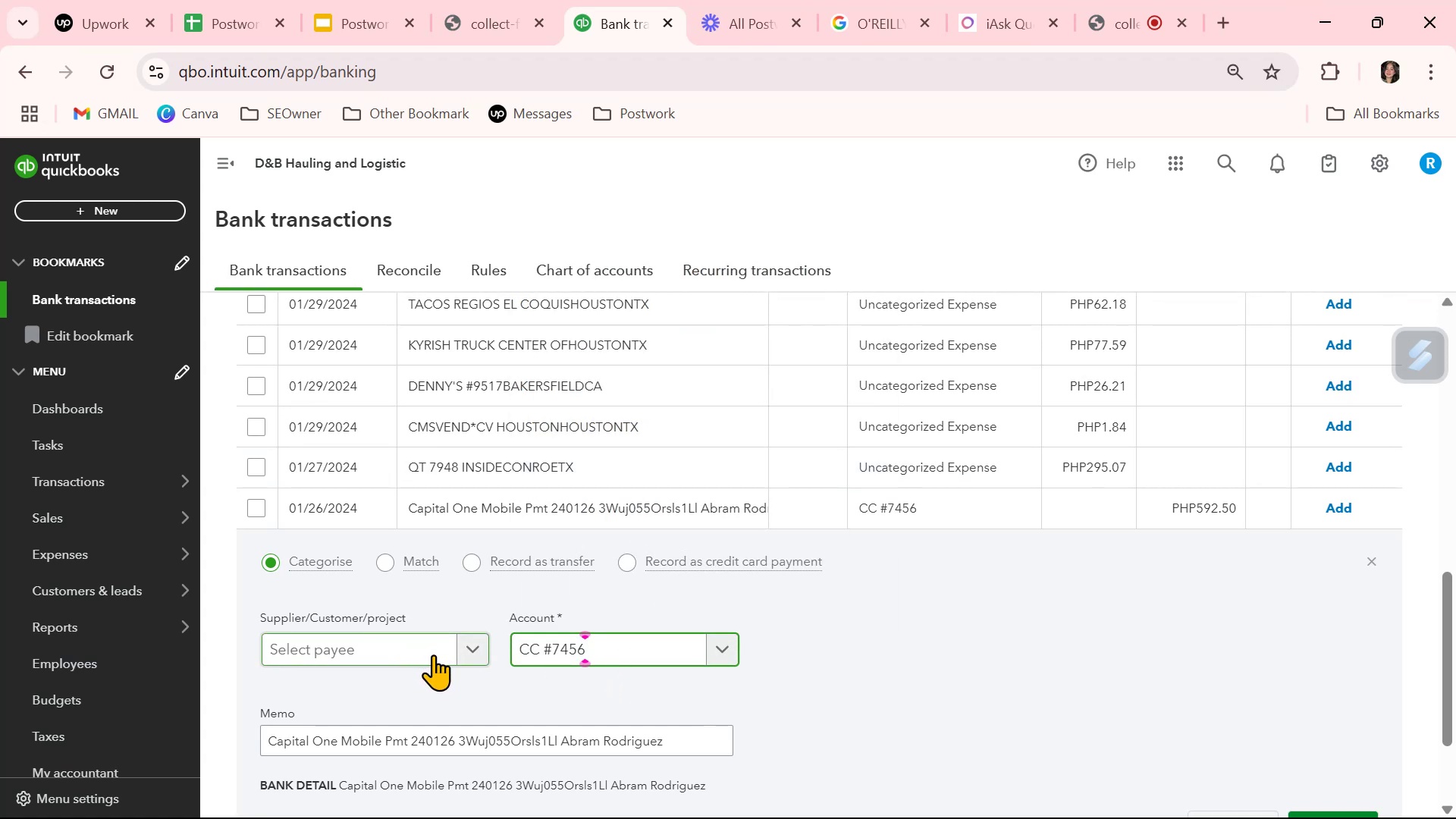 
wait(8.93)
 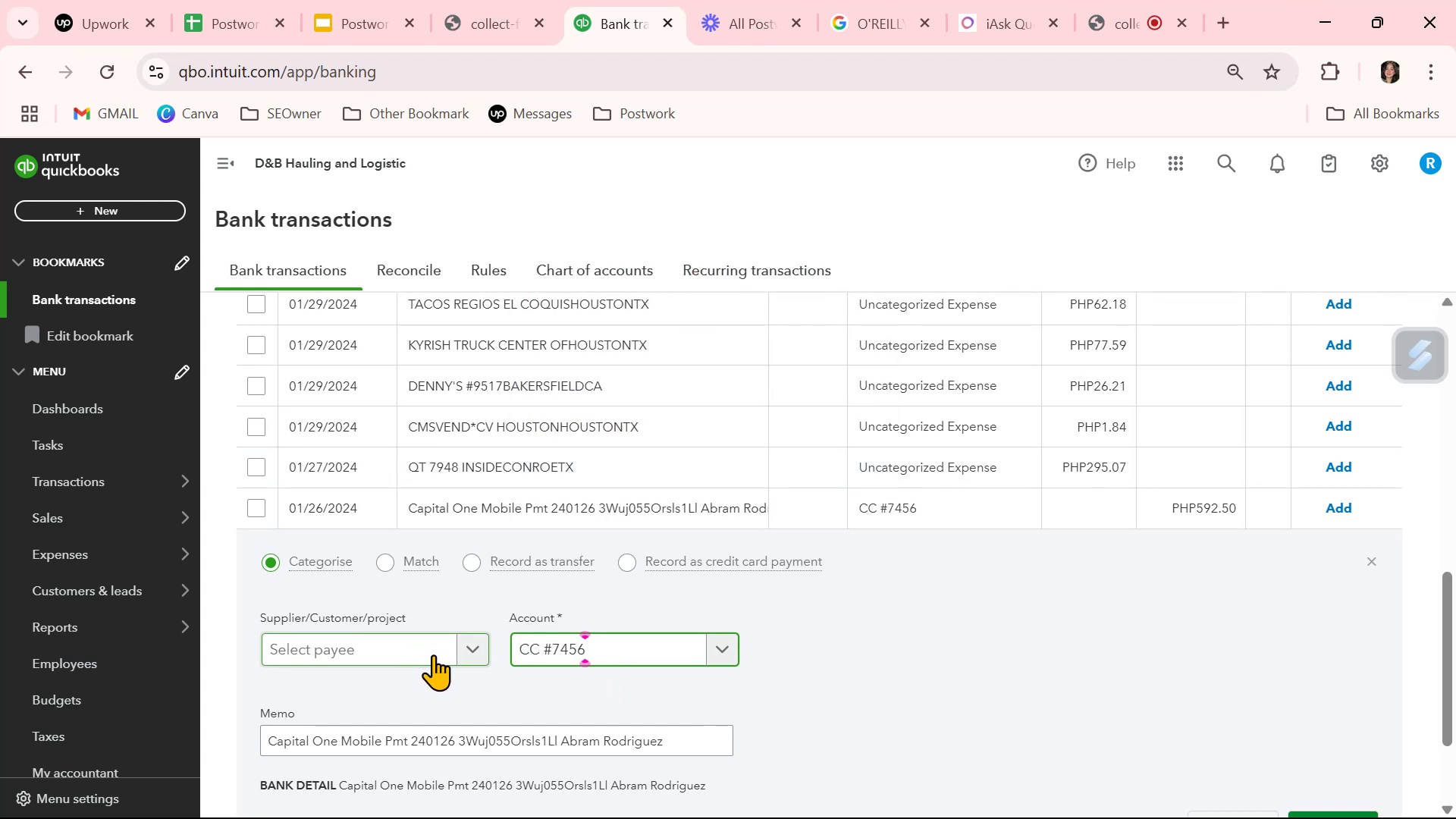 
left_click([433, 651])
 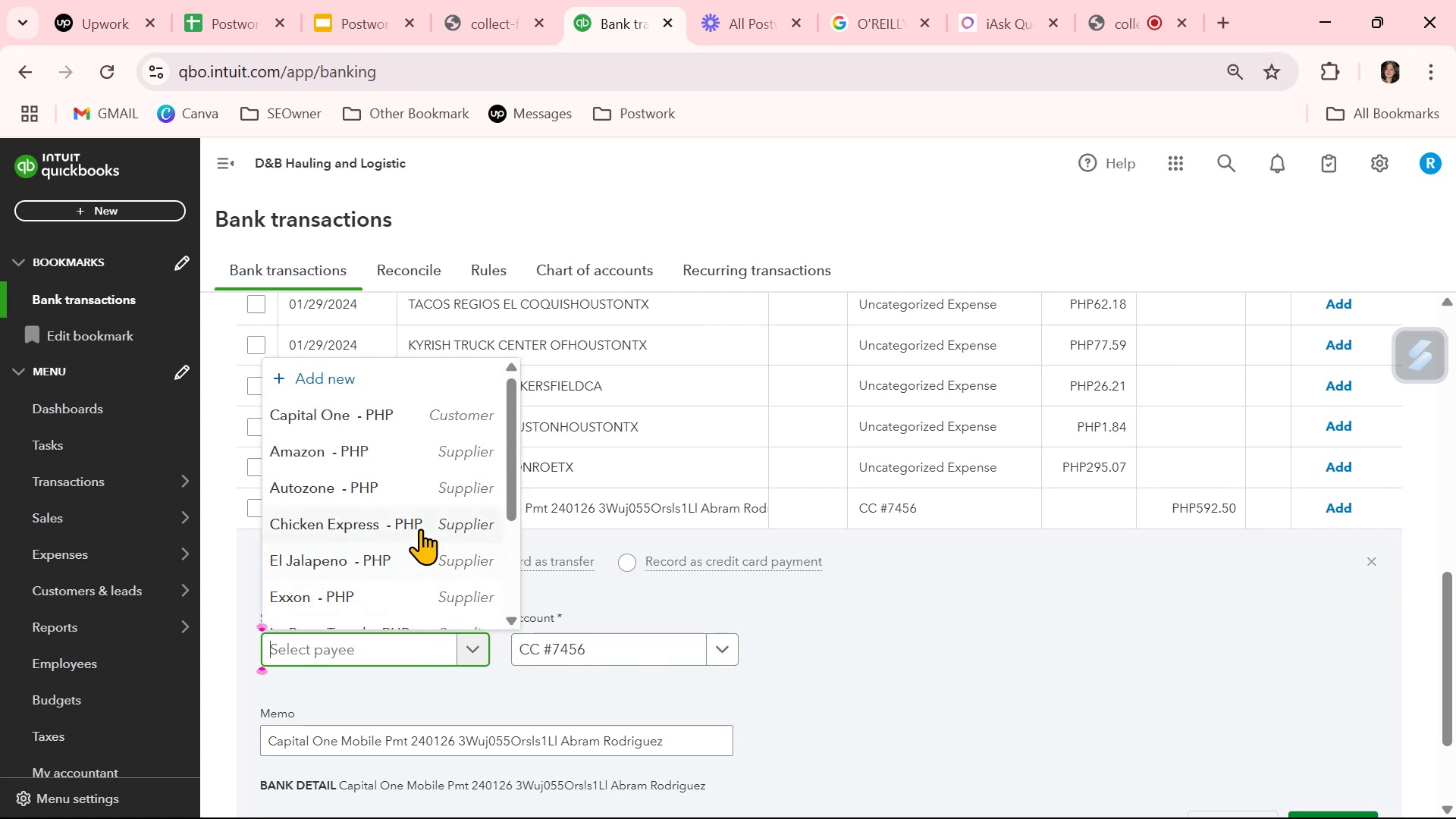 
left_click([396, 417])
 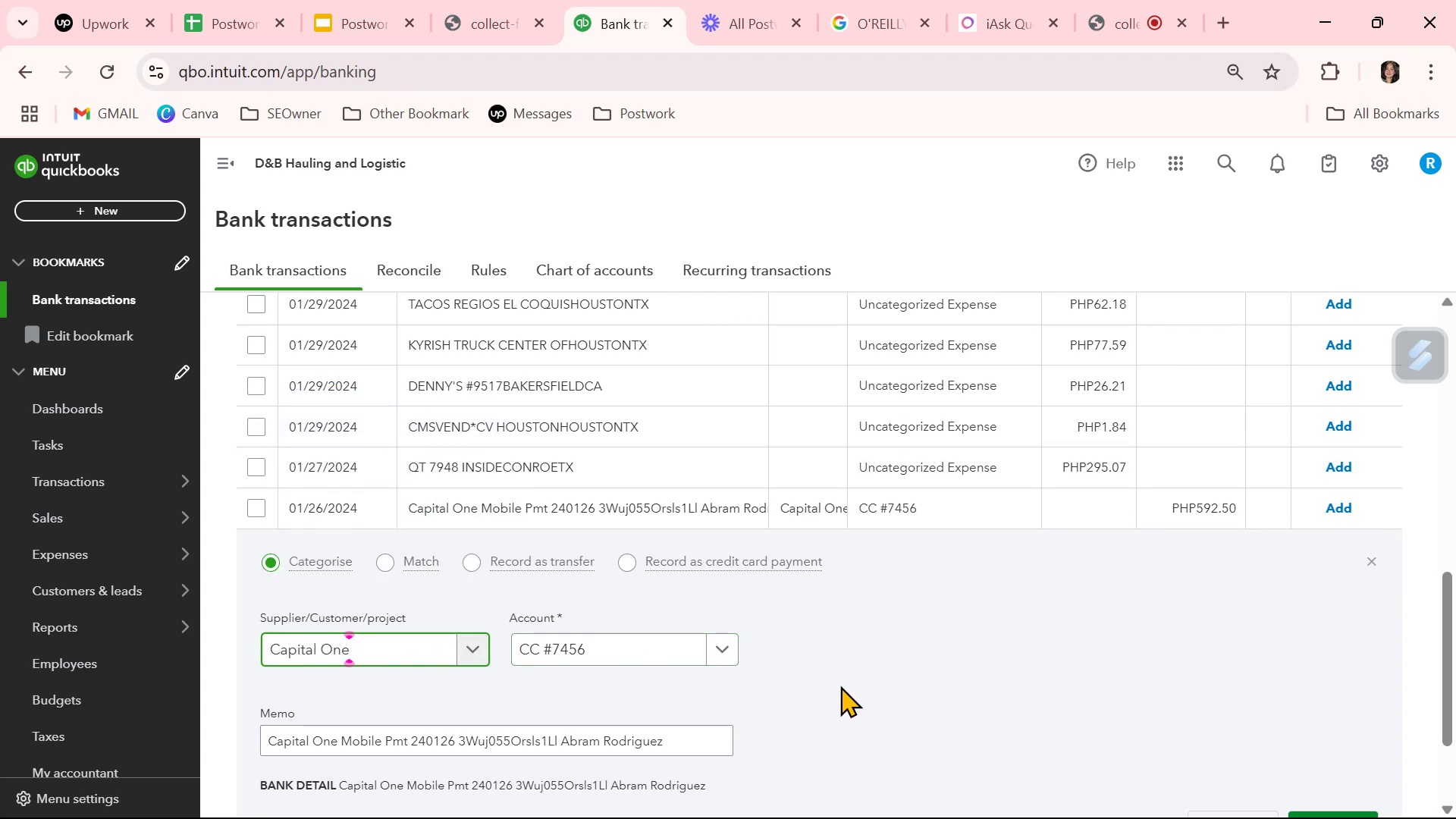 
scroll: coordinate [840, 686], scroll_direction: down, amount: 1.0
 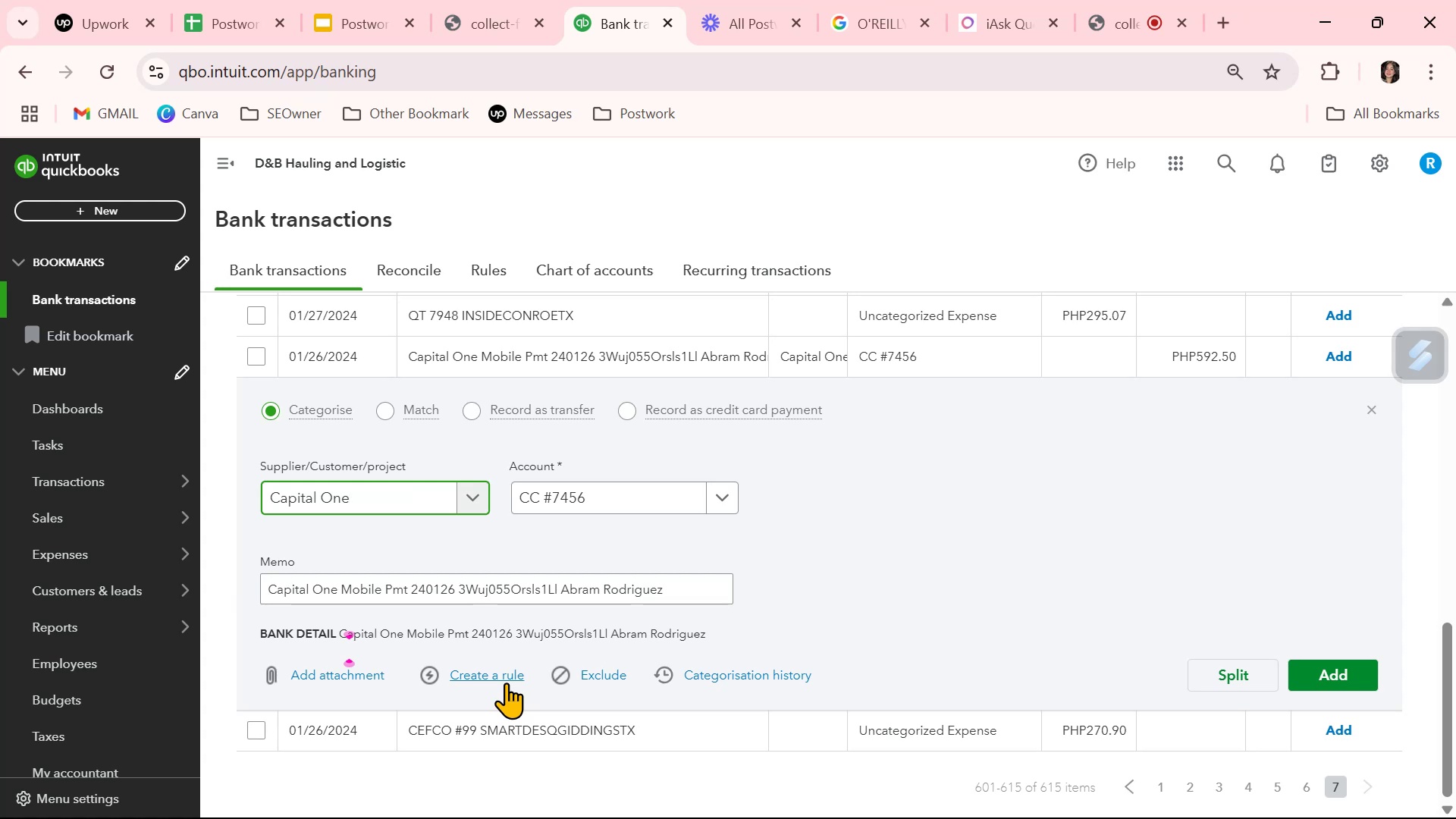 
wait(9.49)
 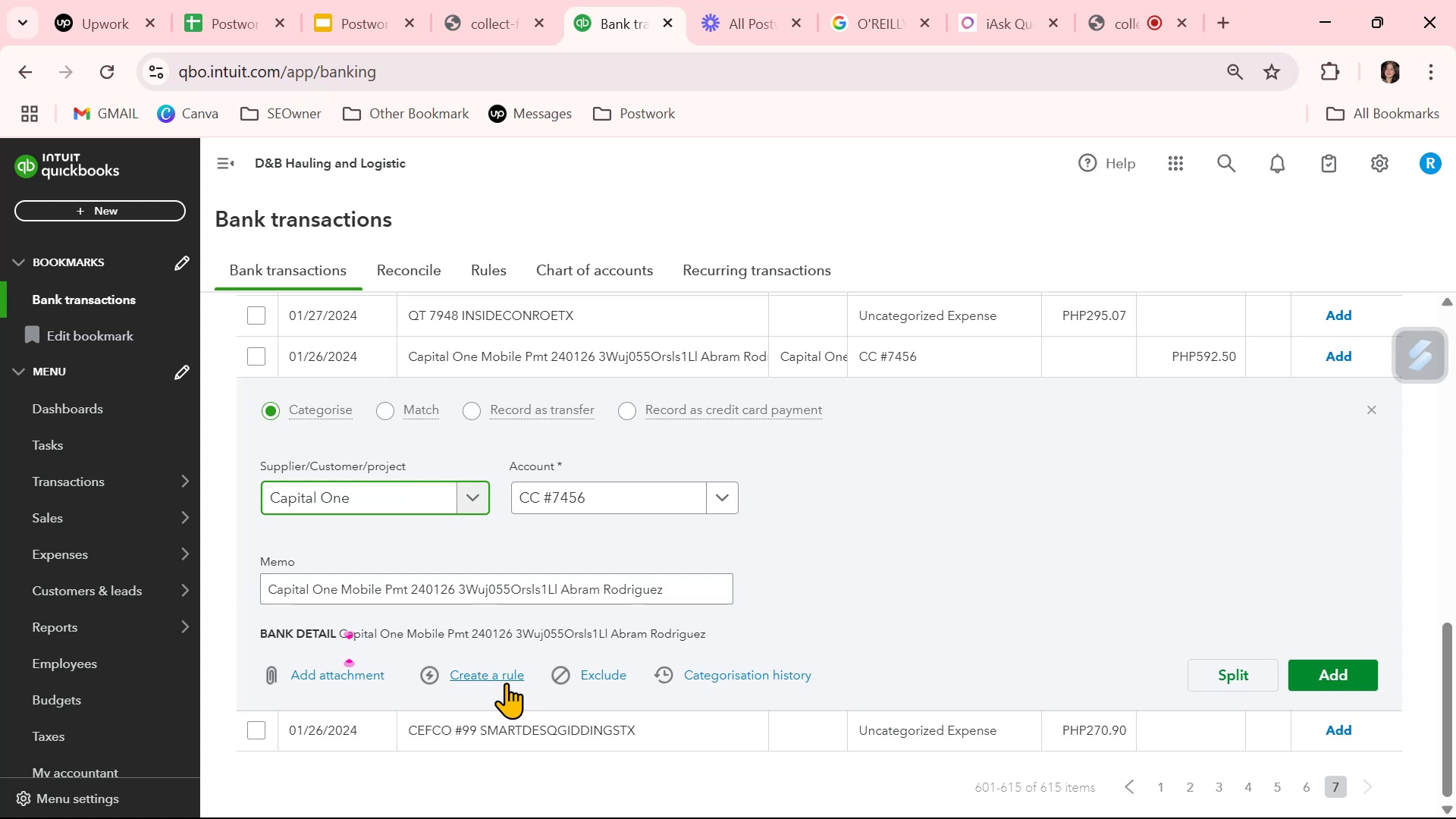 
scroll: coordinate [810, 606], scroll_direction: down, amount: 2.0
 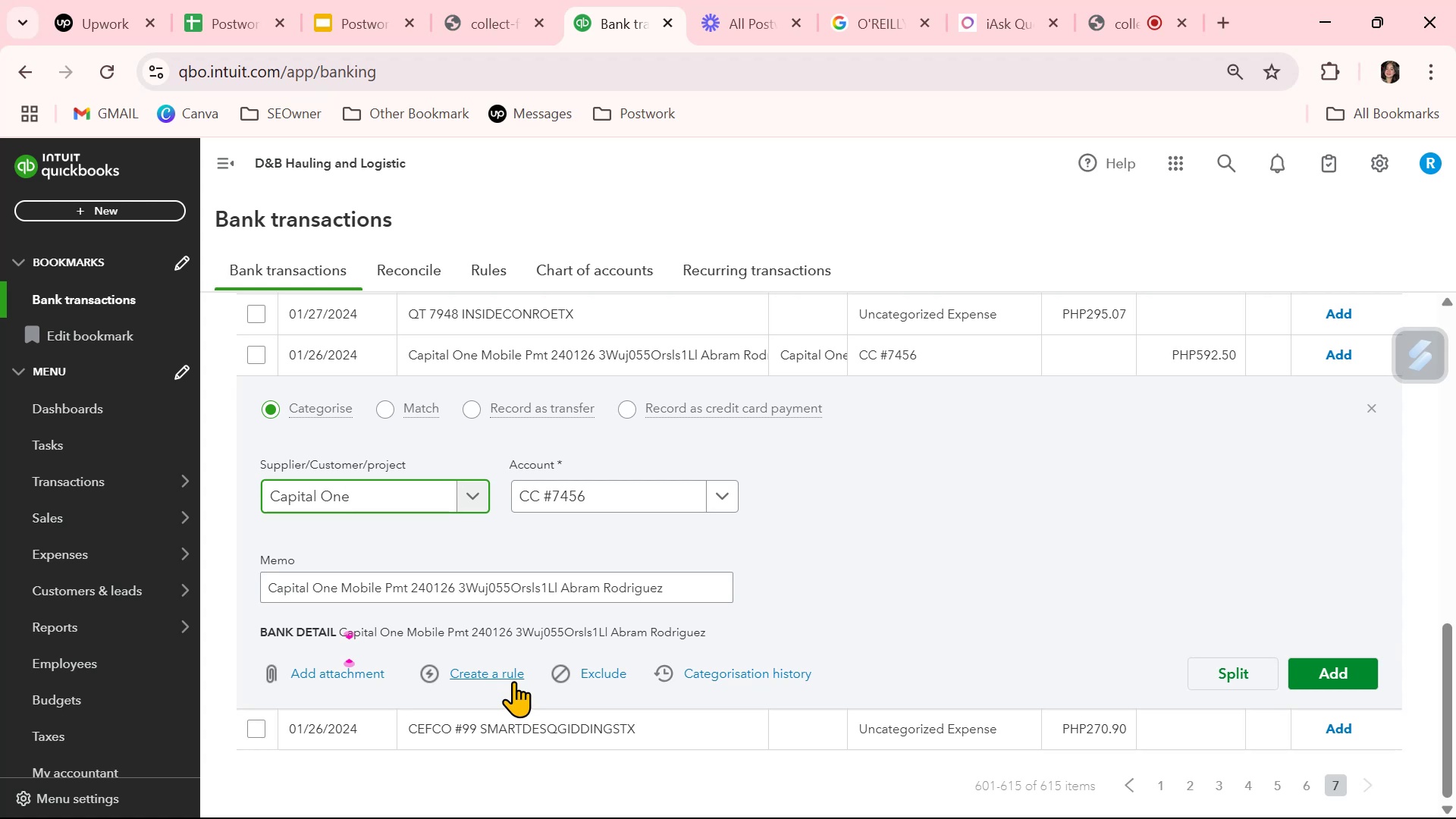 
wait(8.25)
 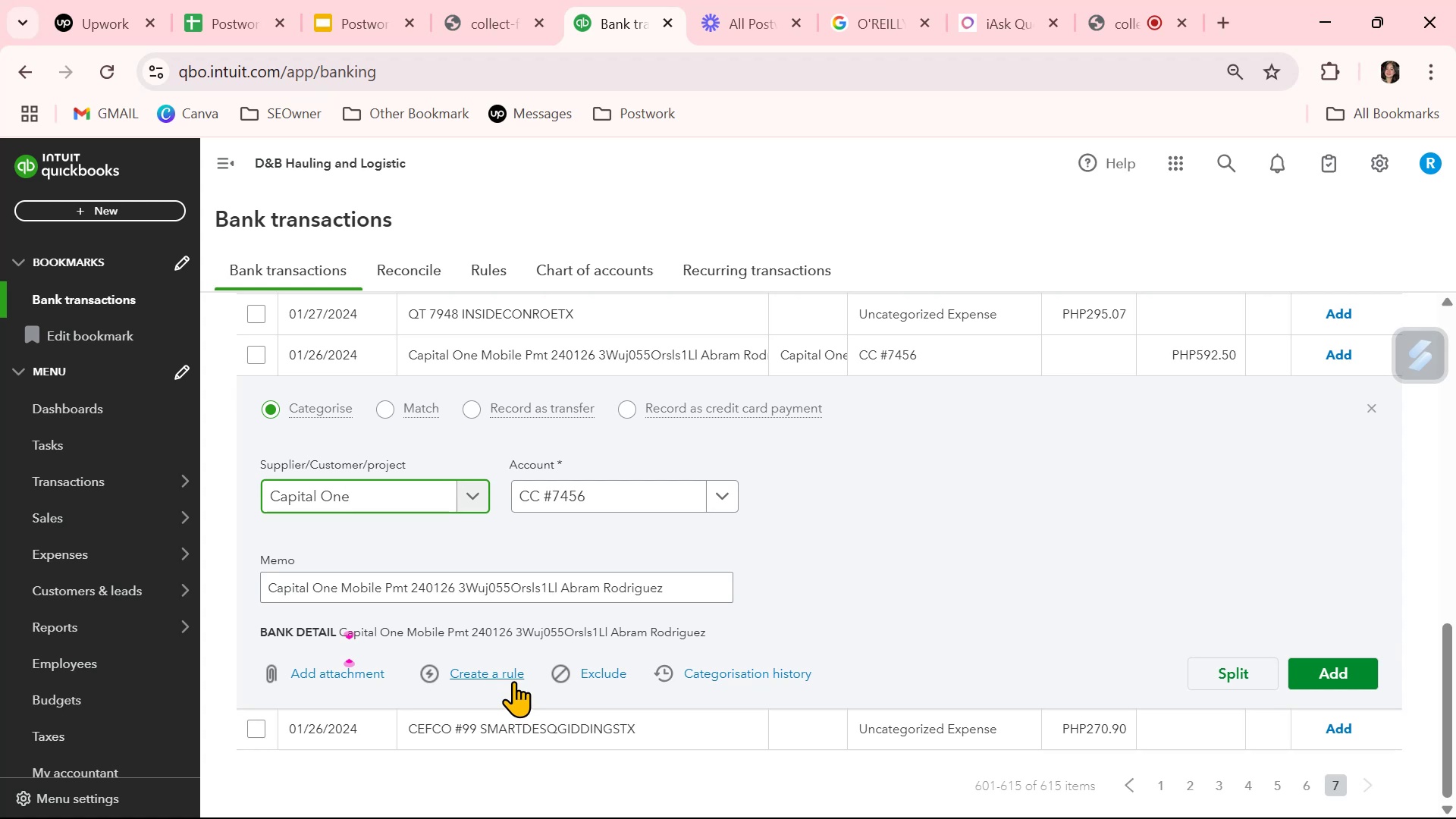 
left_click([523, 674])
 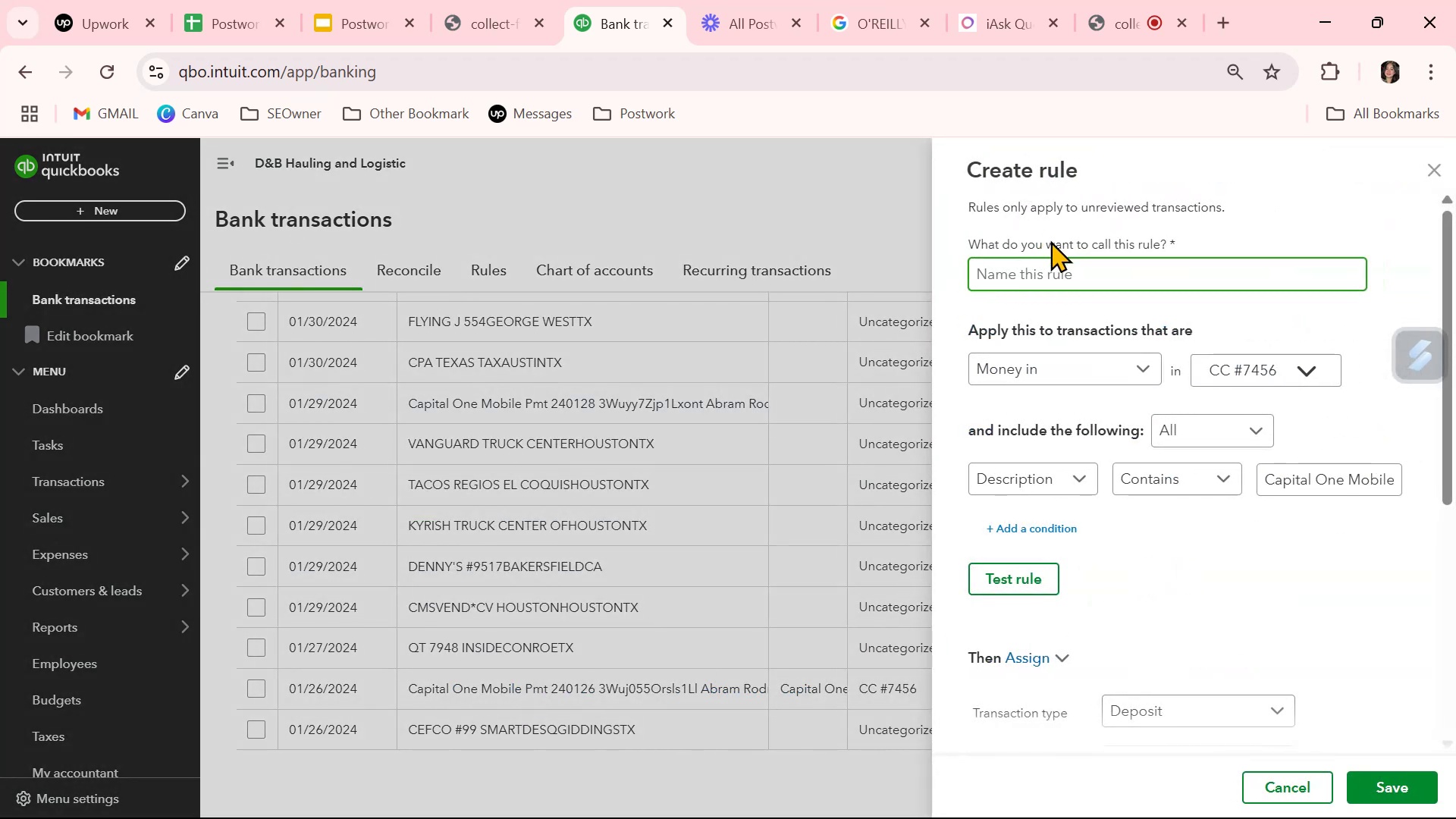 
left_click([1075, 269])
 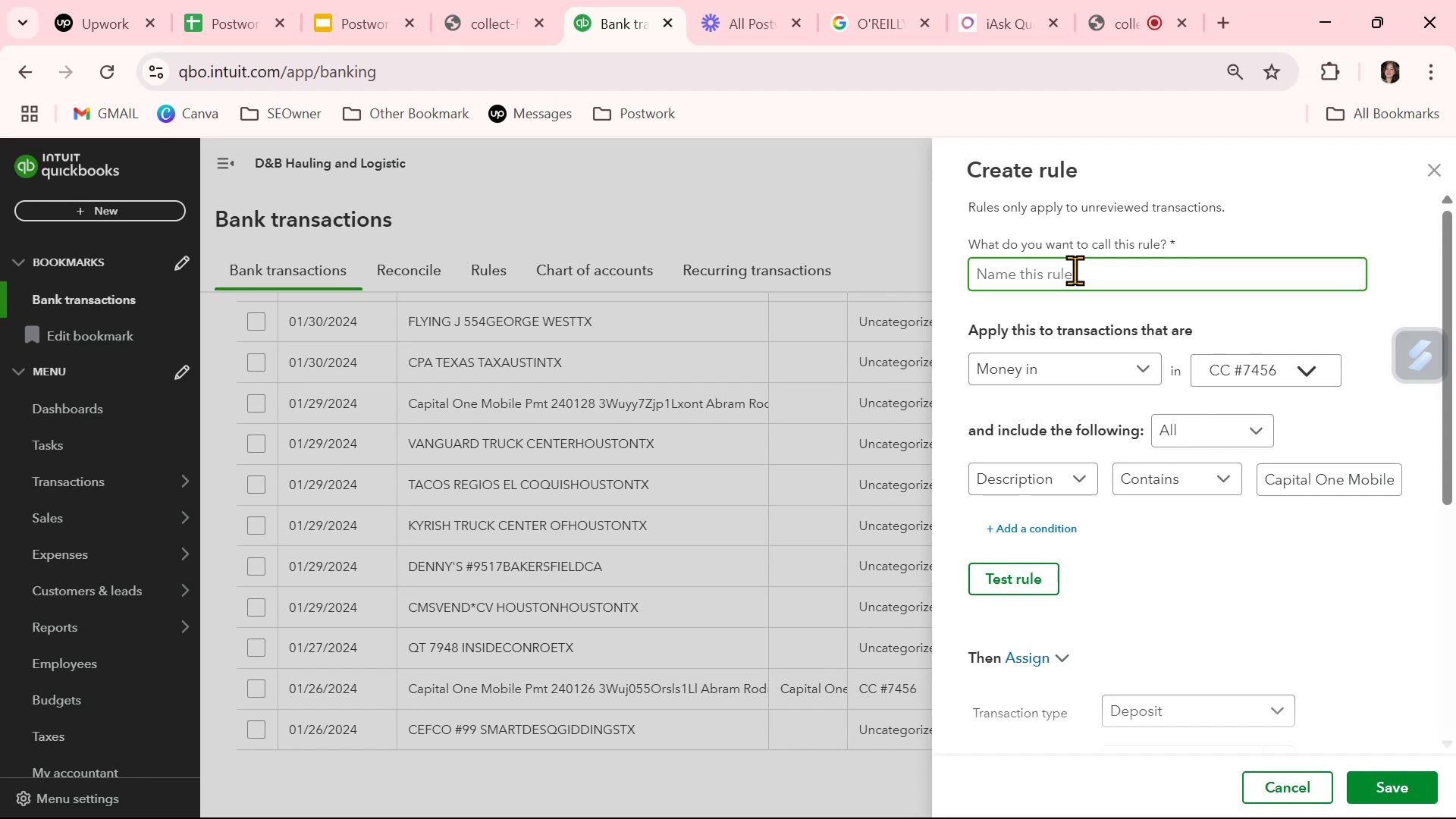 
hold_key(key=ShiftLeft, duration=0.55)
 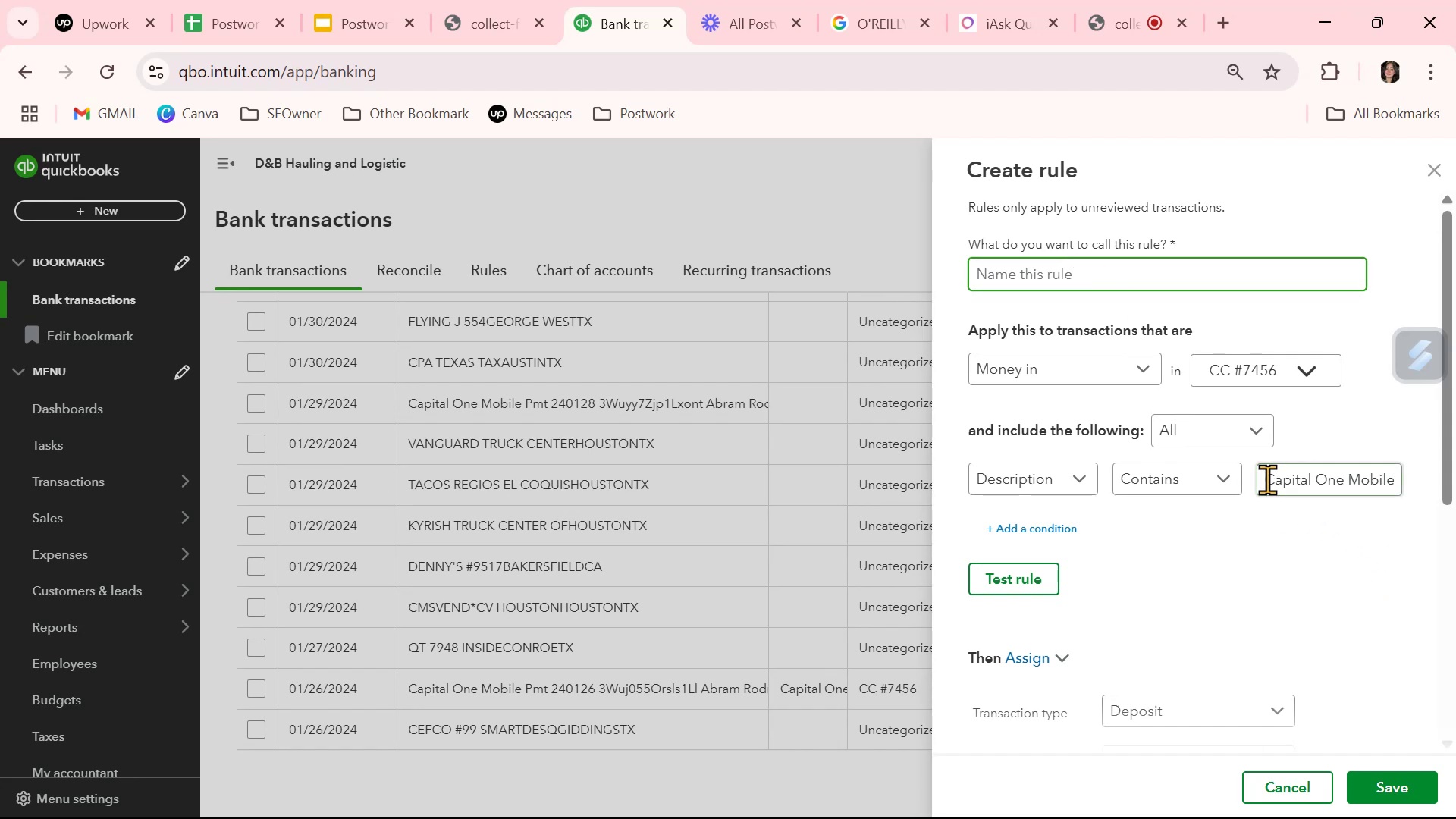 
left_click_drag(start_coordinate=[1266, 479], to_coordinate=[1395, 499])
 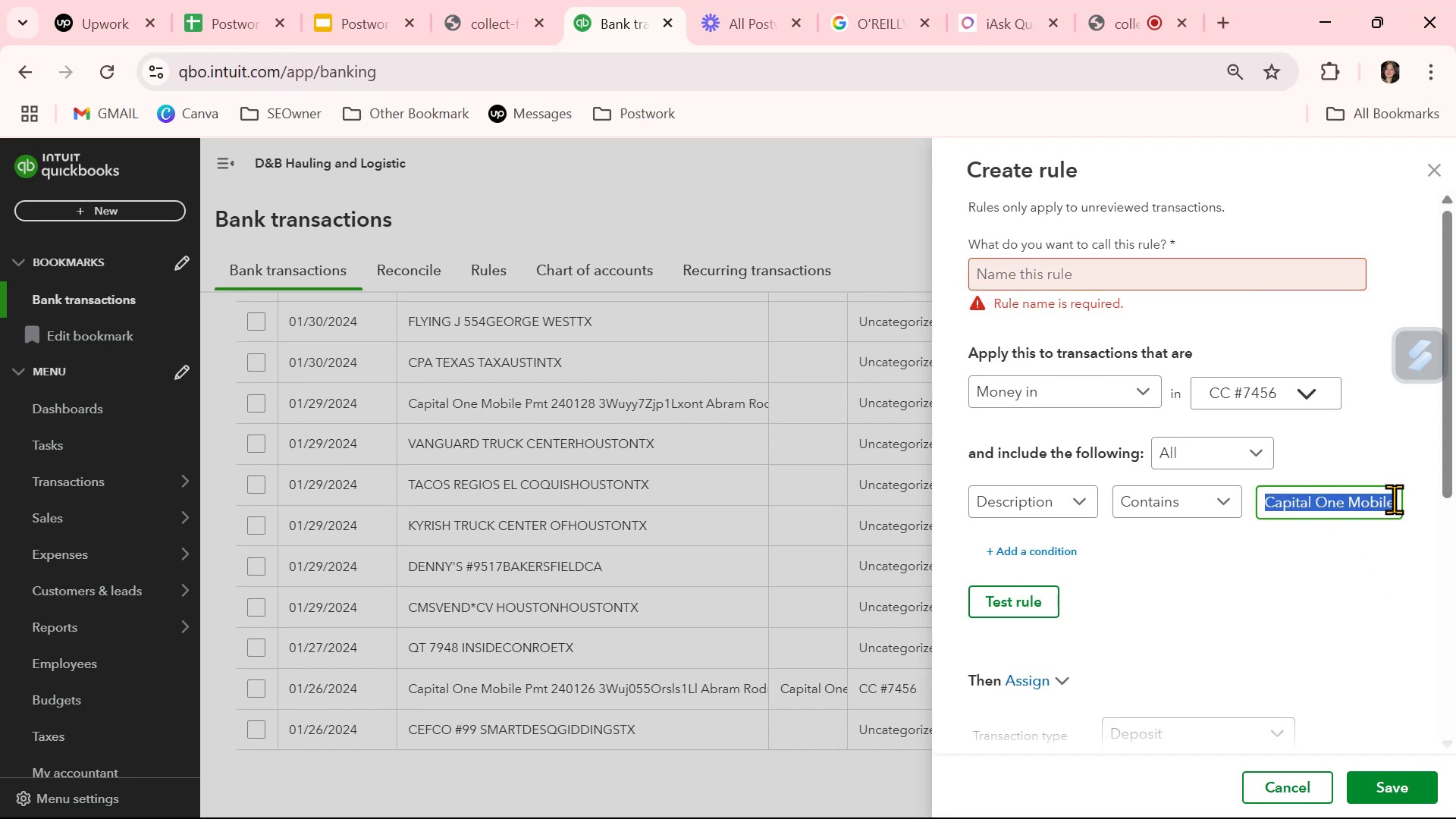 
key(Control+ControlLeft)
 